 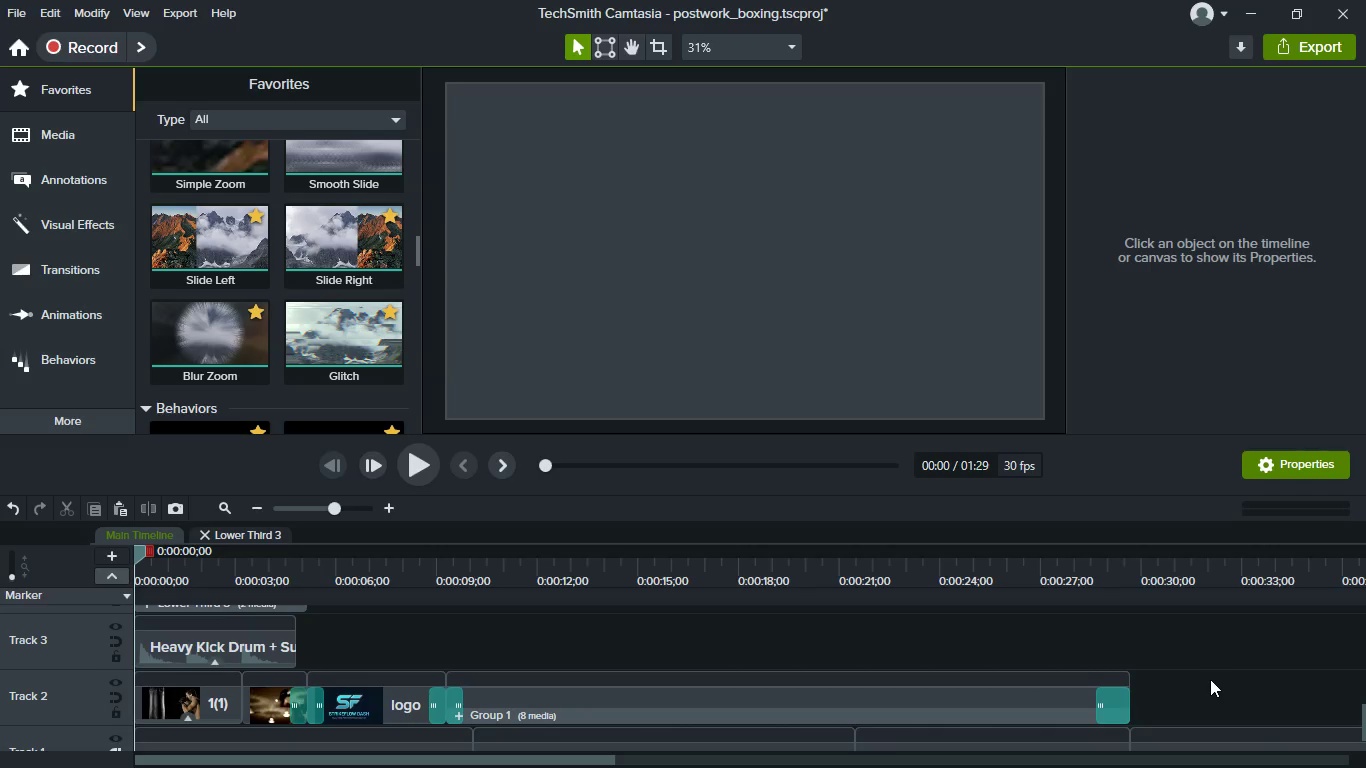 
key(Control+S)
 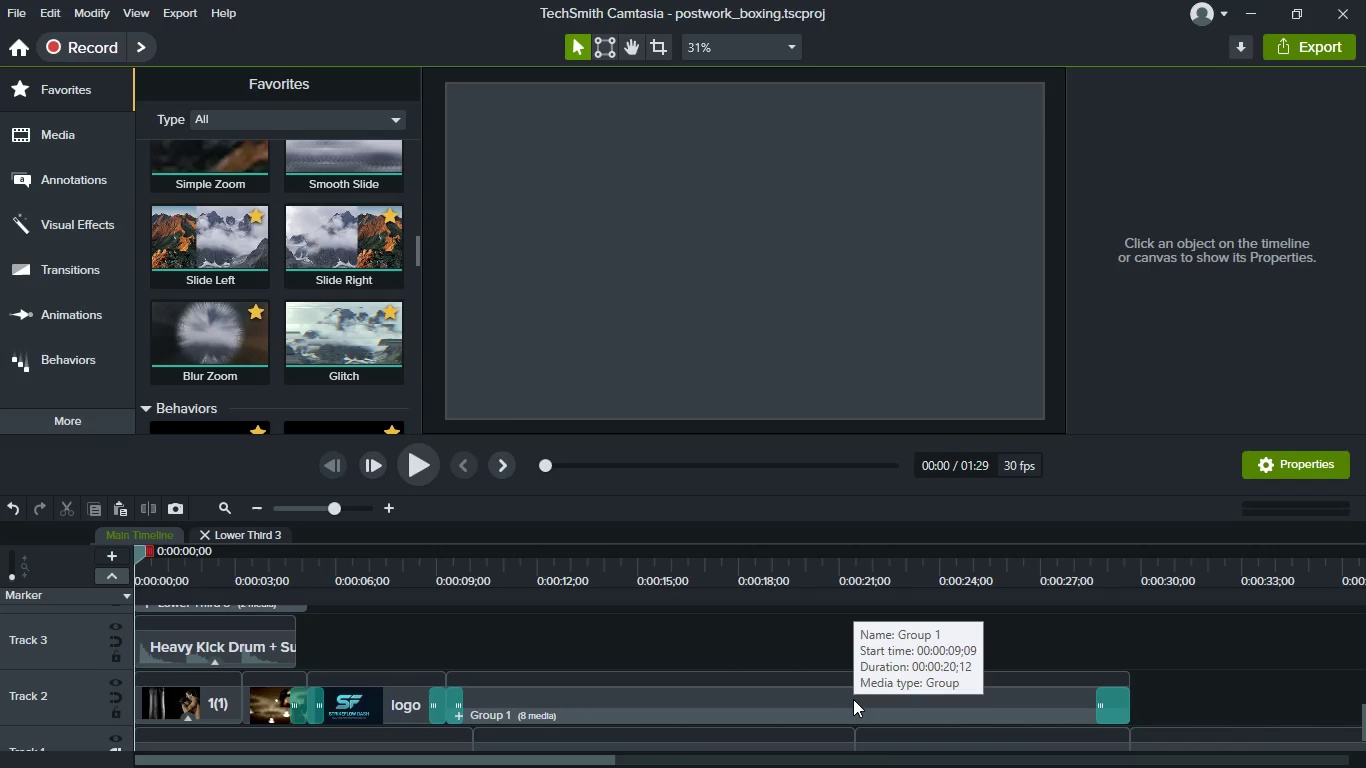 
wait(10.34)
 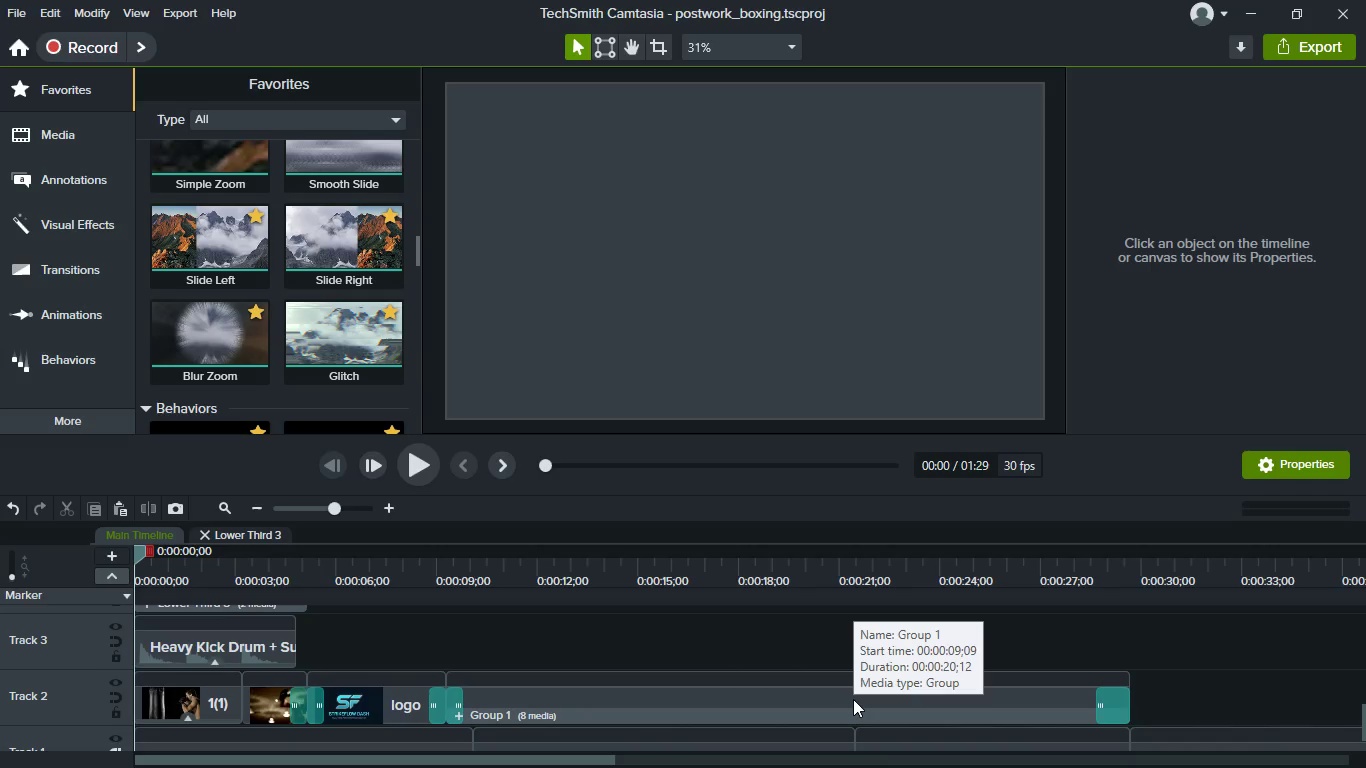 
left_click([435, 462])
 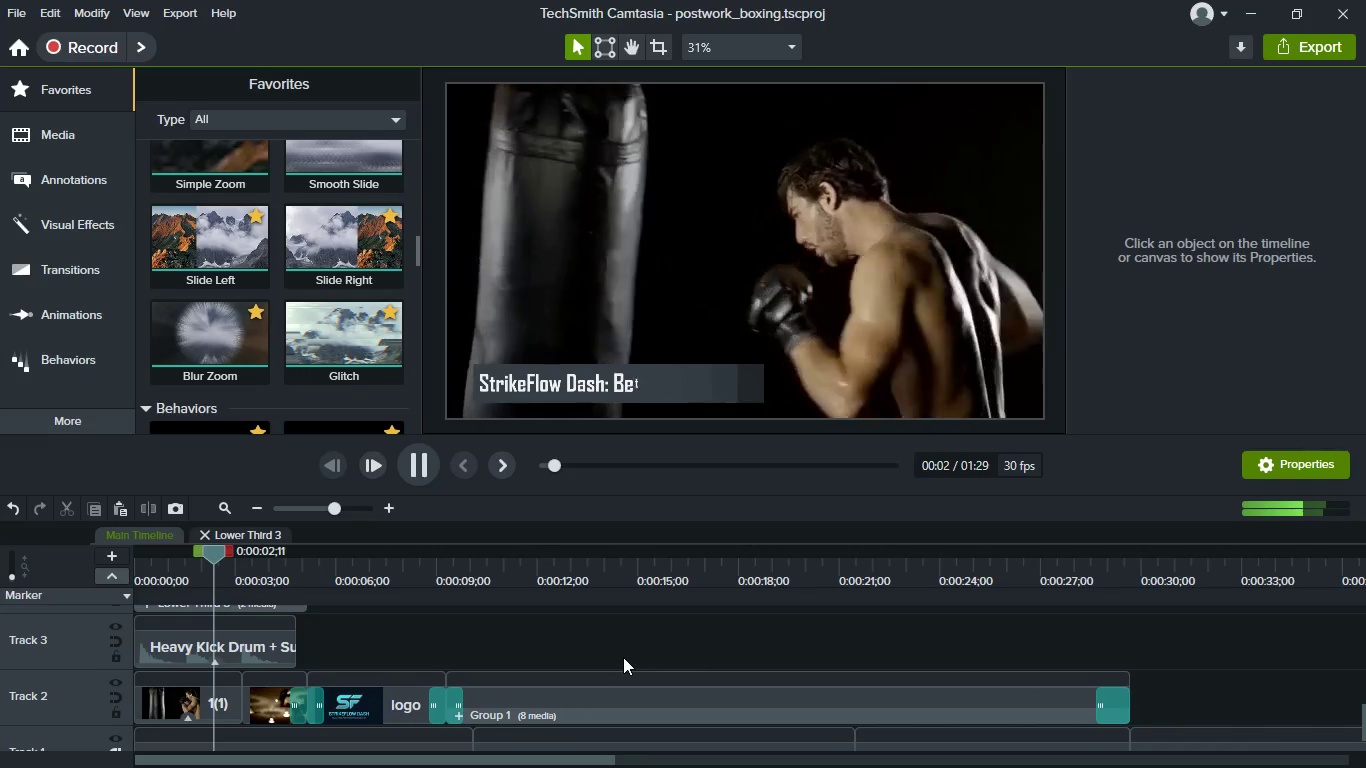 
key(C)
 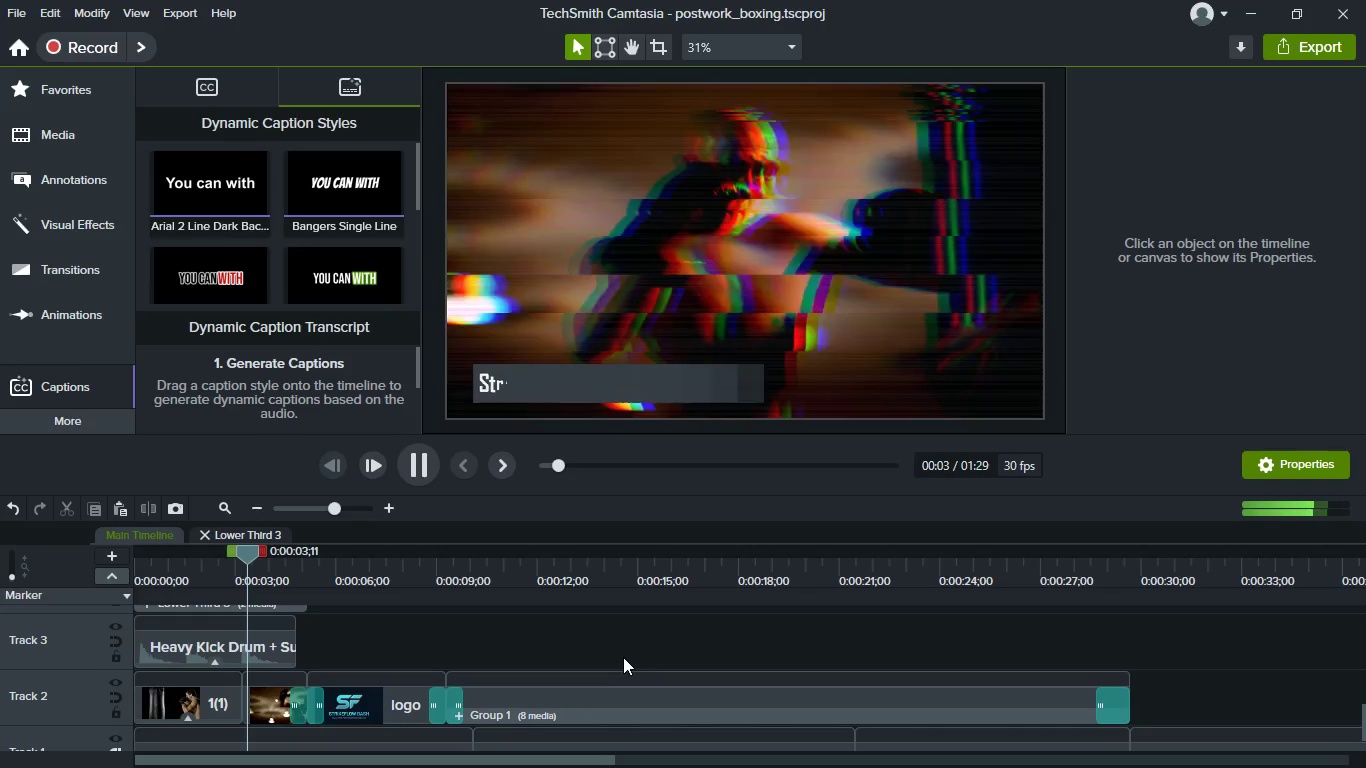 
key(Space)
 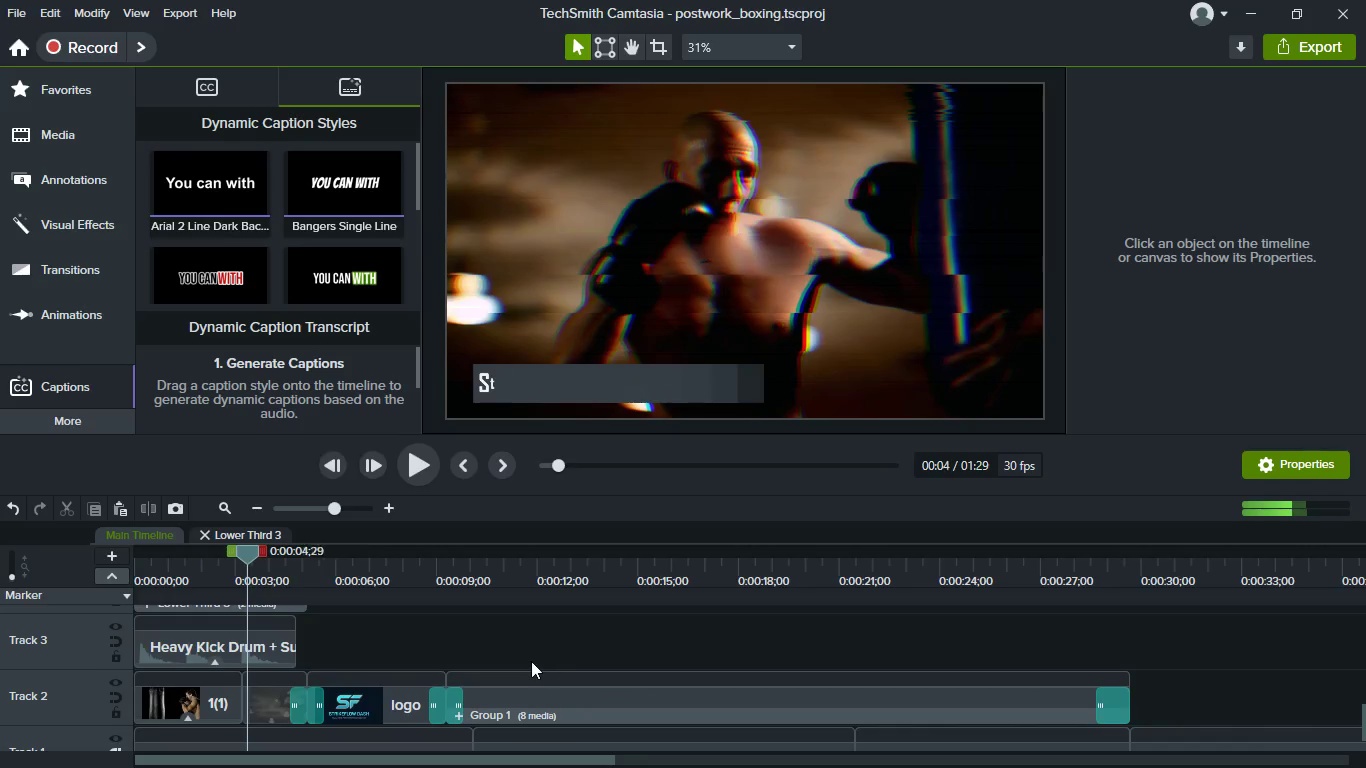 
left_click([531, 661])
 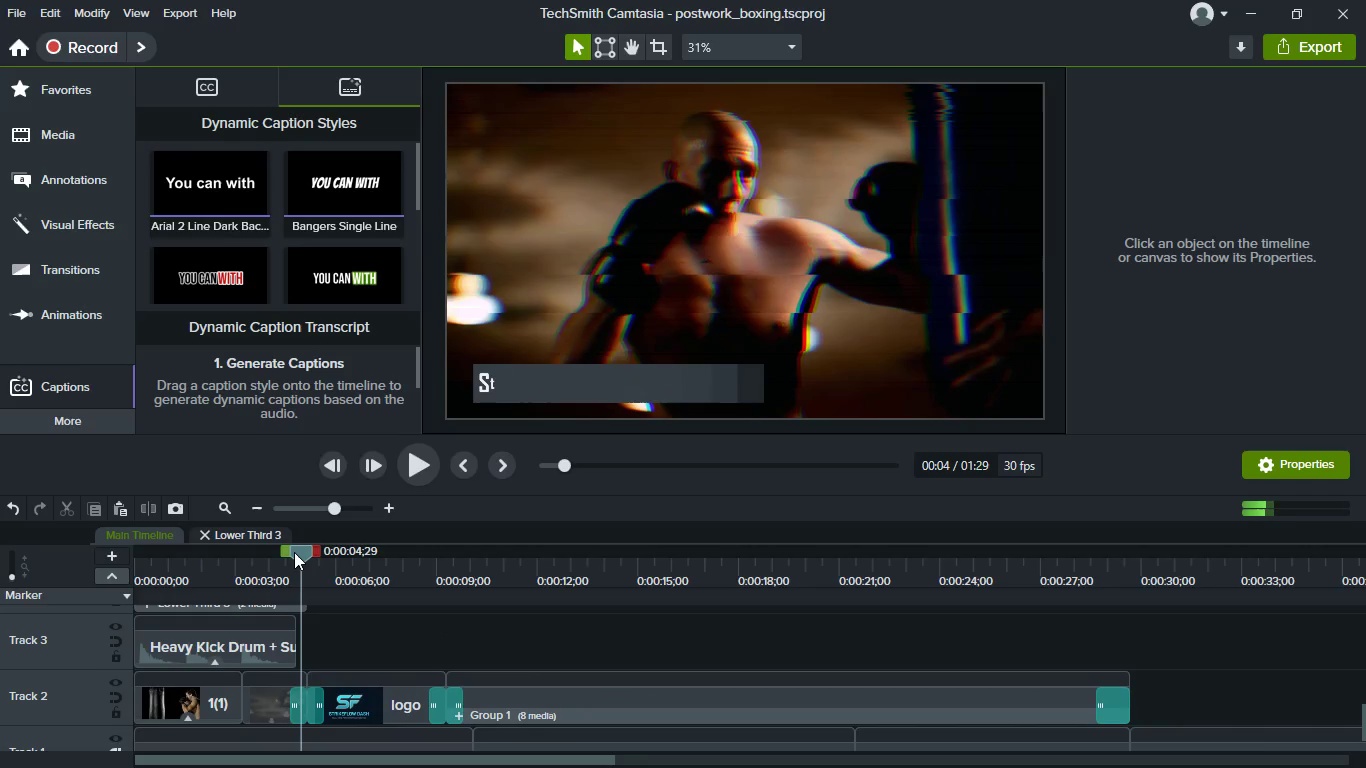 
left_click([294, 552])
 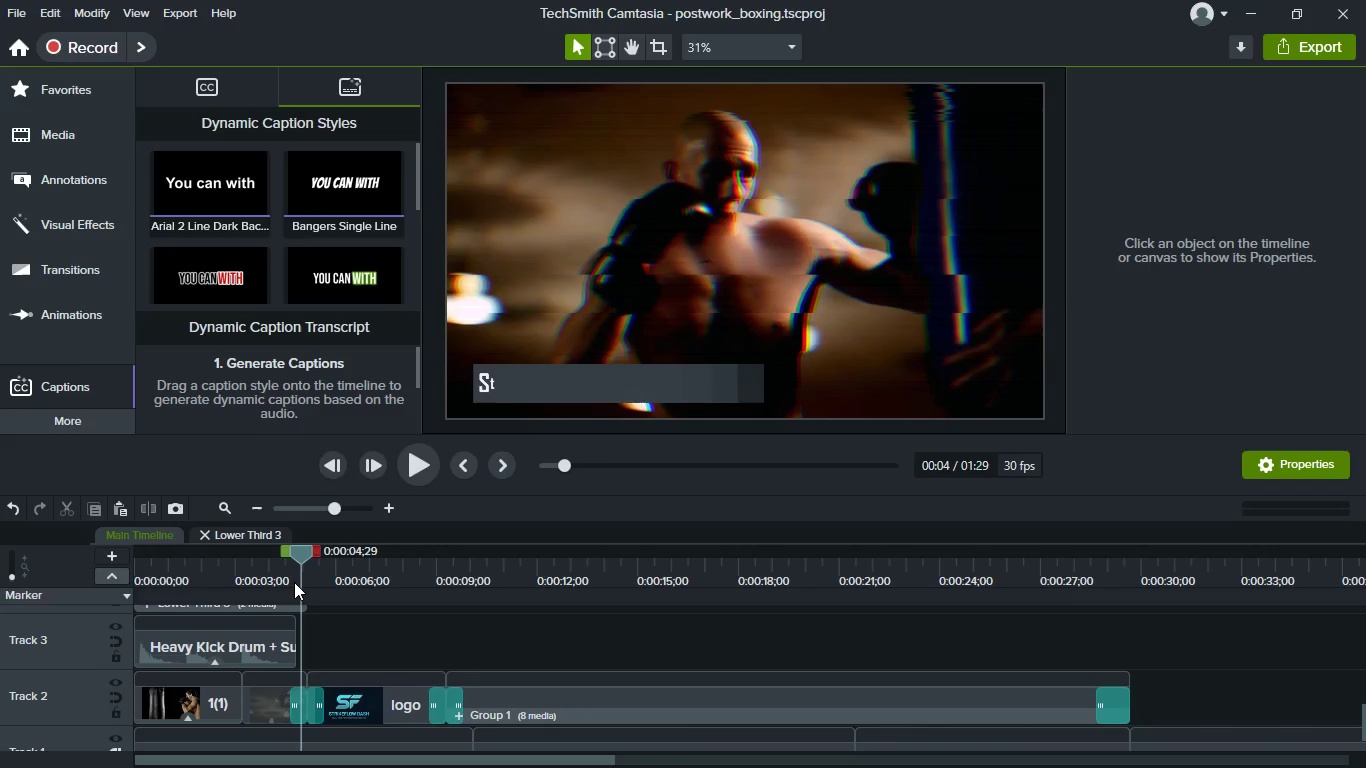 
wait(33.25)
 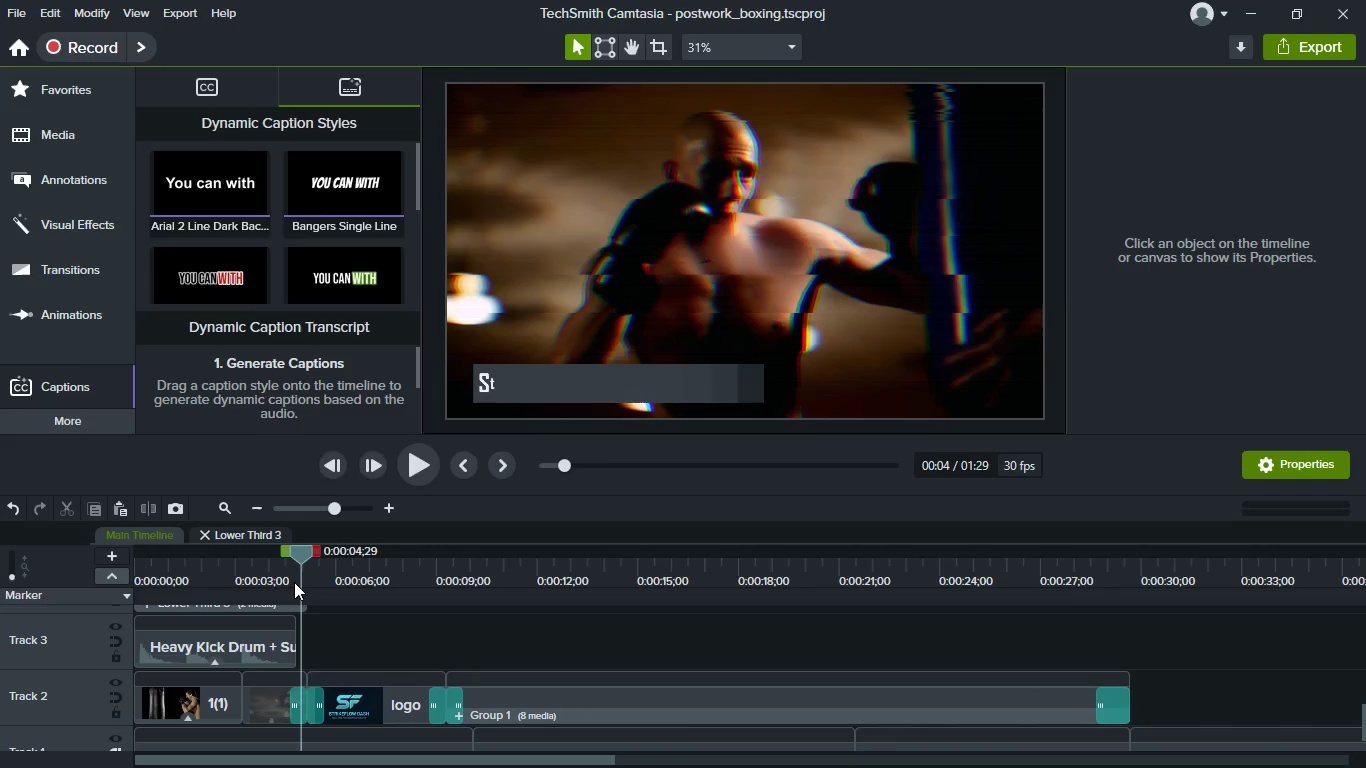 
left_click([229, 563])
 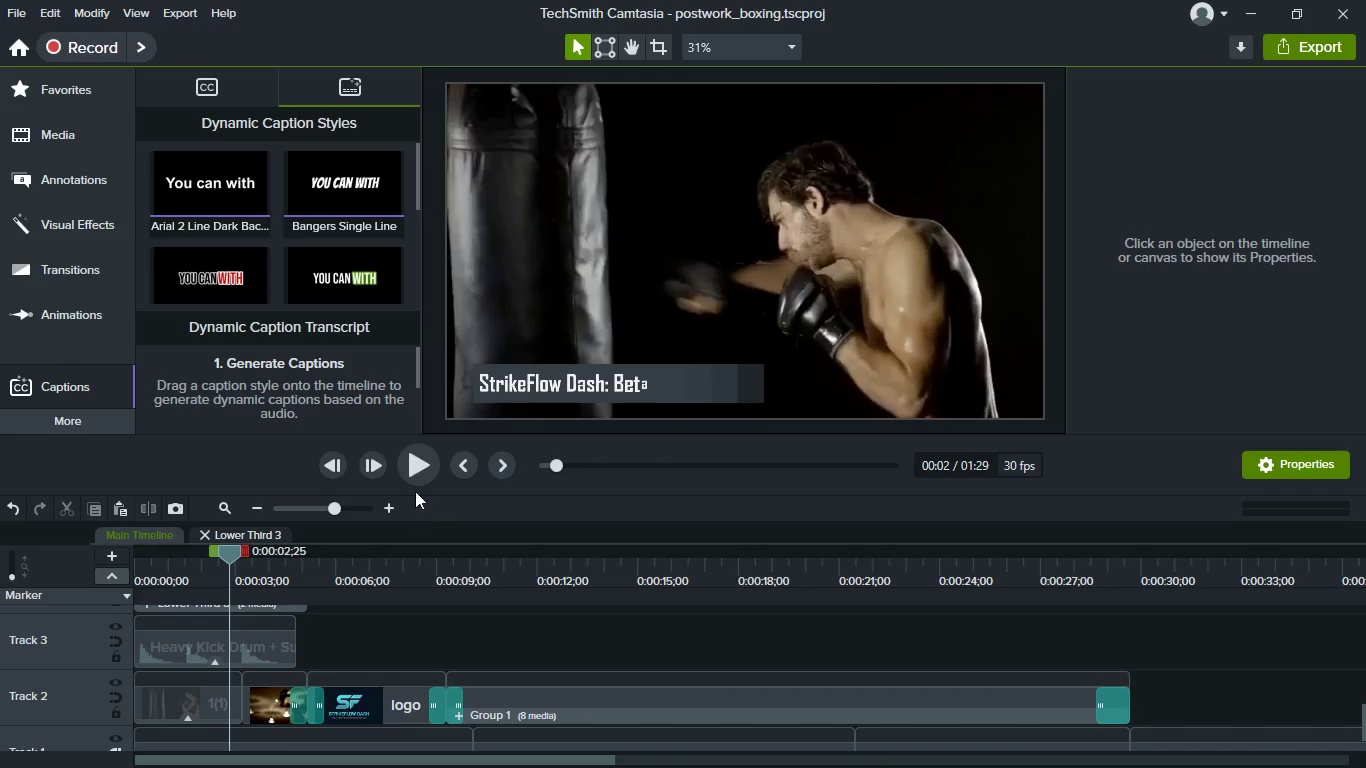 
left_click([417, 476])
 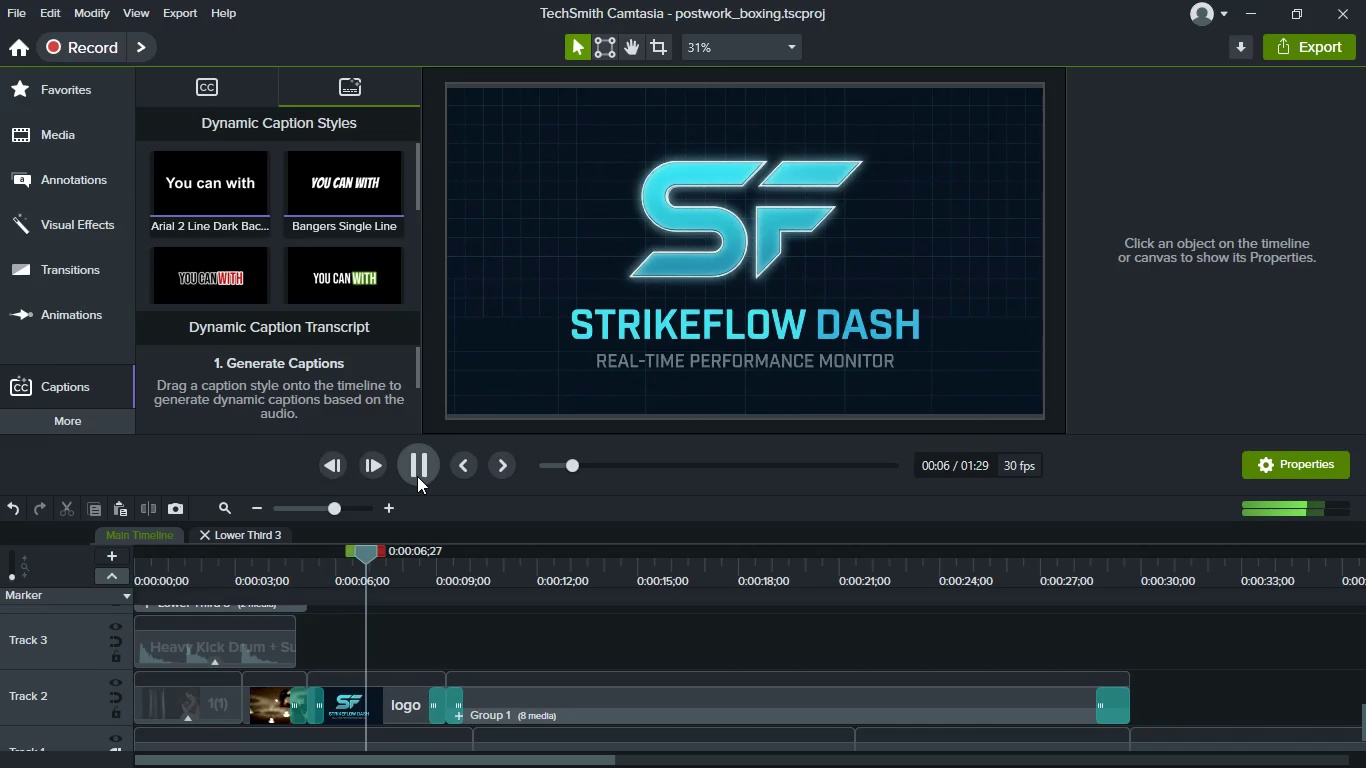 
wait(7.72)
 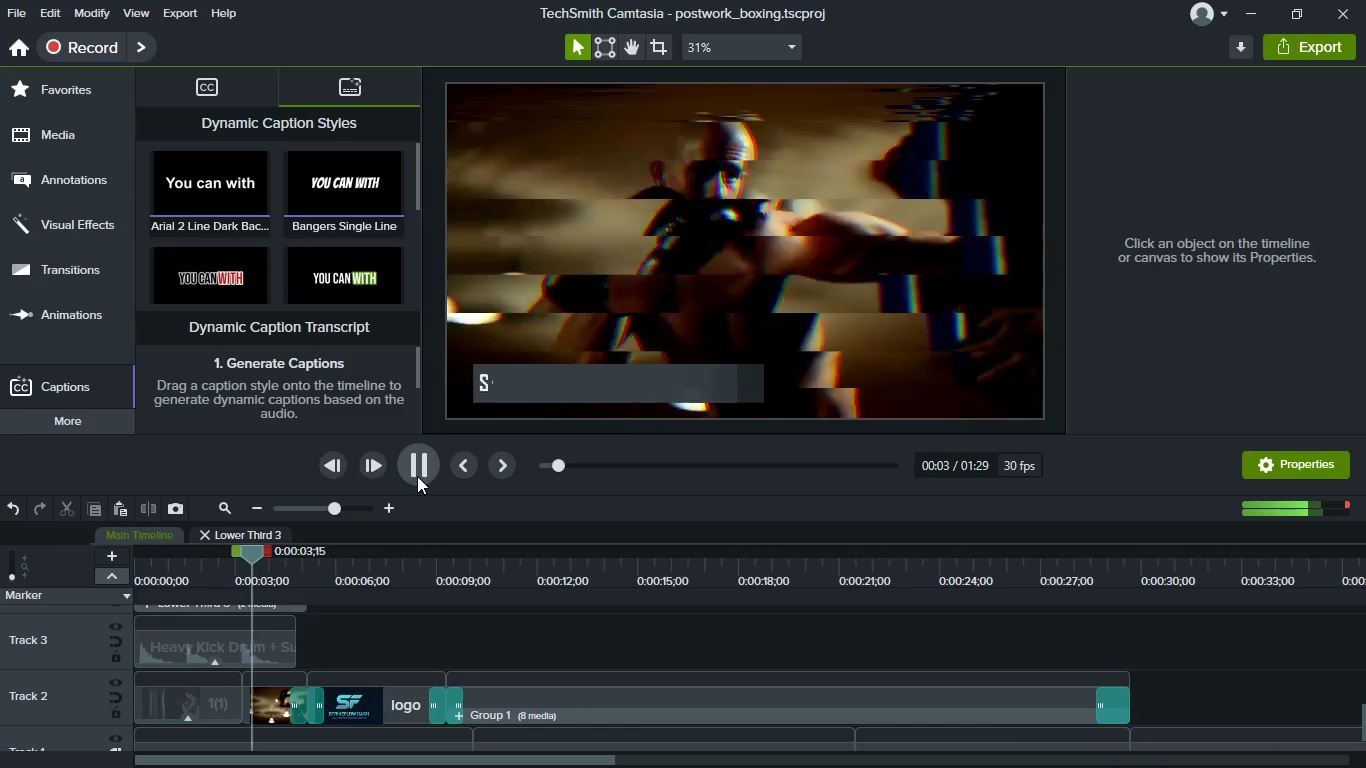 
key(Space)
 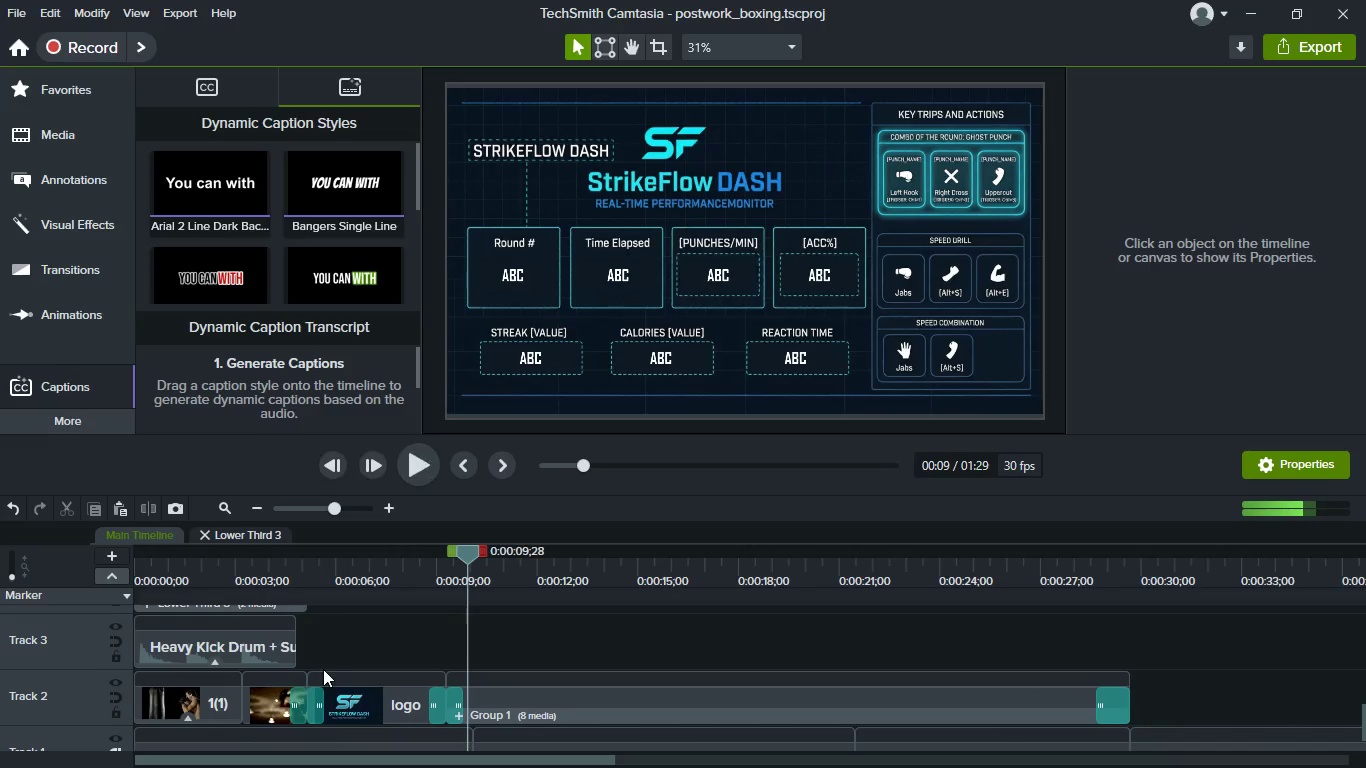 
scroll: coordinate [323, 669], scroll_direction: up, amount: 1.0
 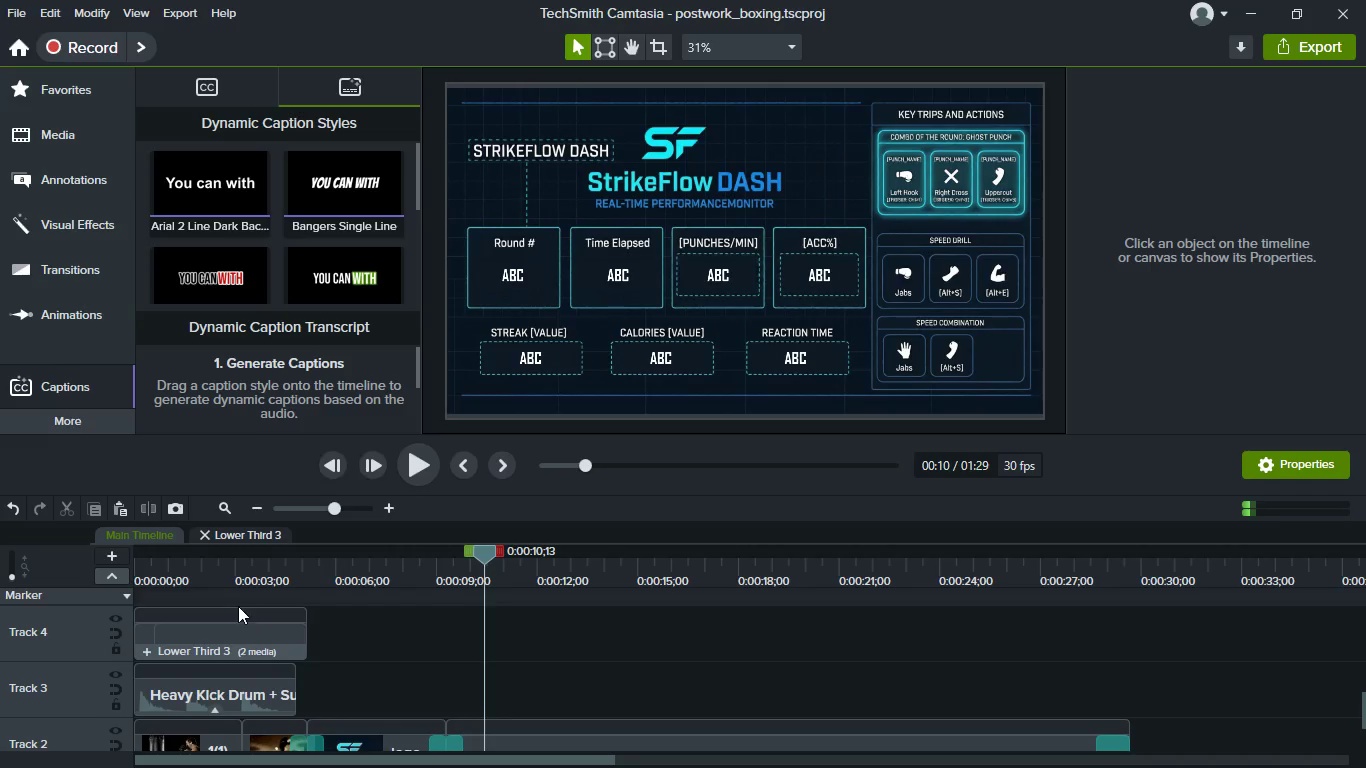 
left_click([260, 643])
 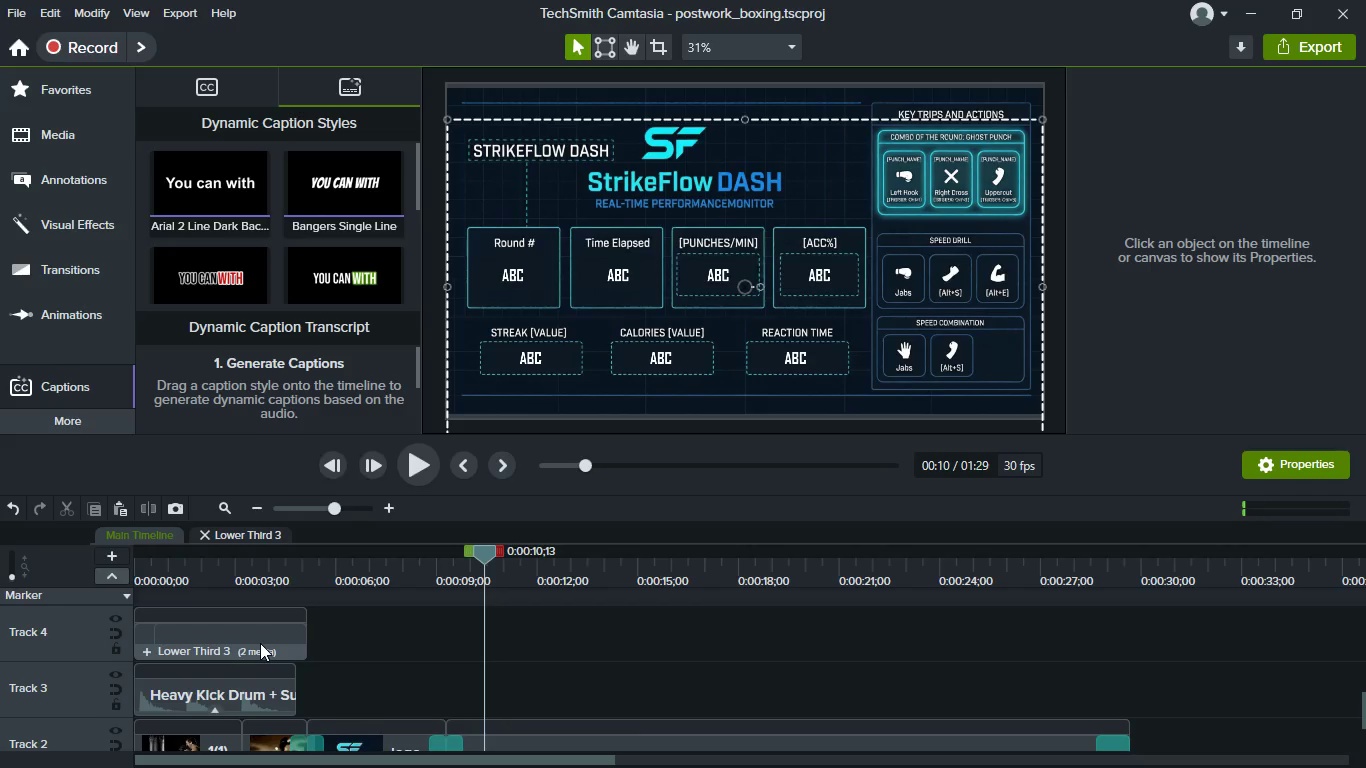 
right_click([260, 643])
 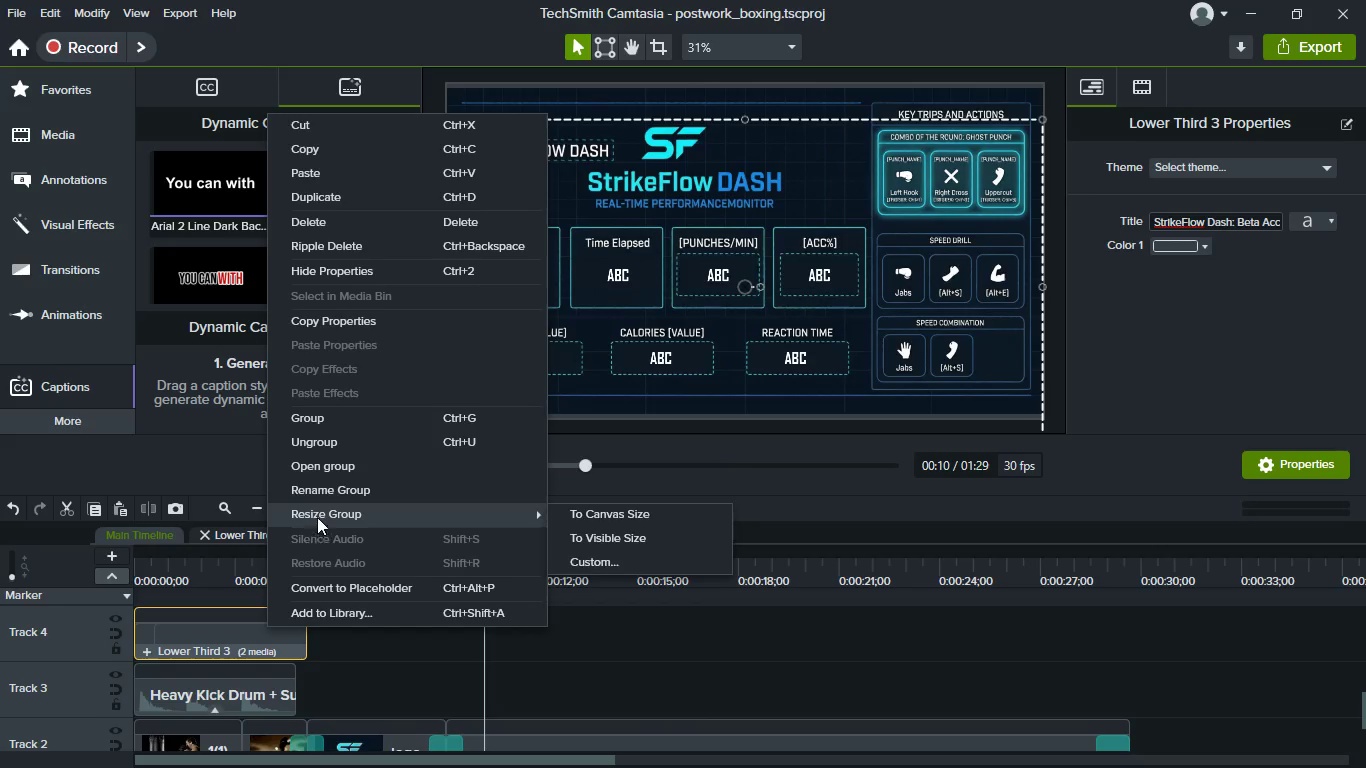 
left_click([327, 472])
 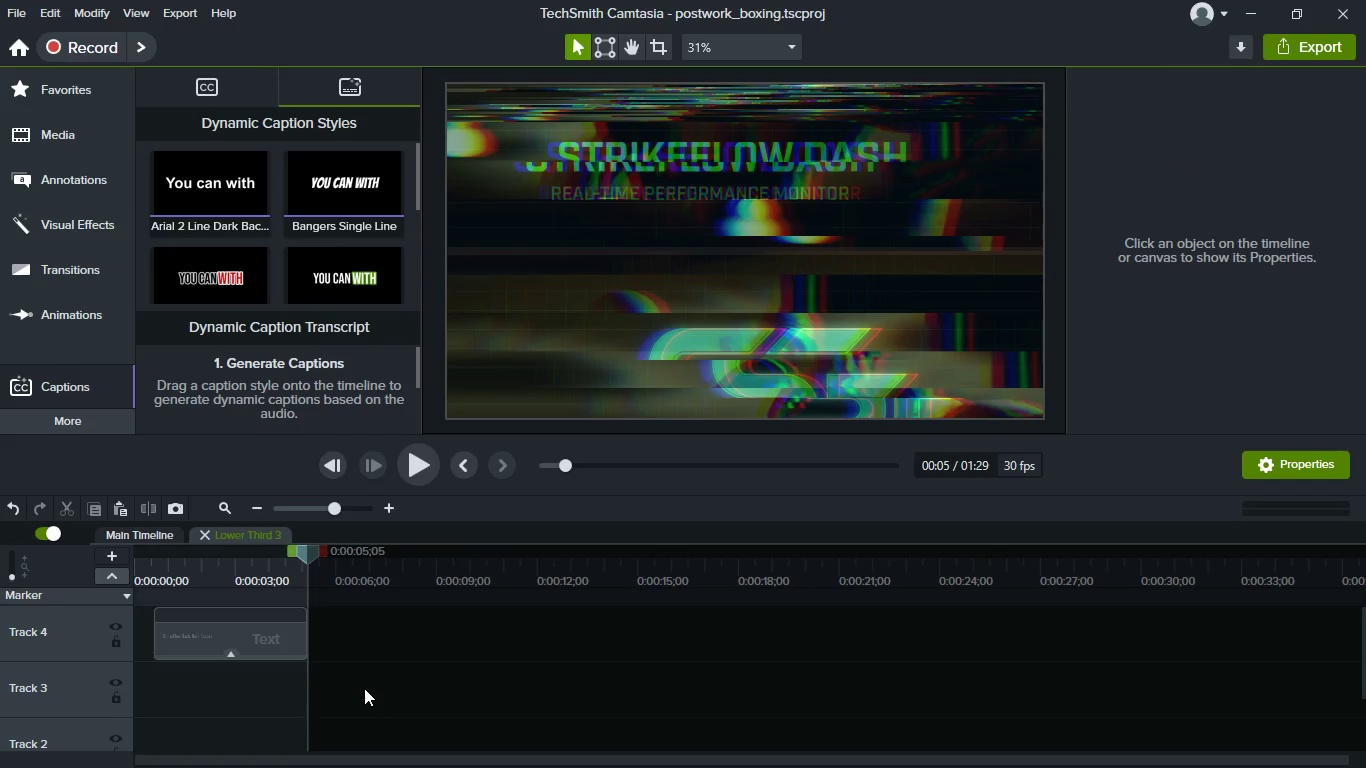 
scroll: coordinate [364, 688], scroll_direction: down, amount: 5.0
 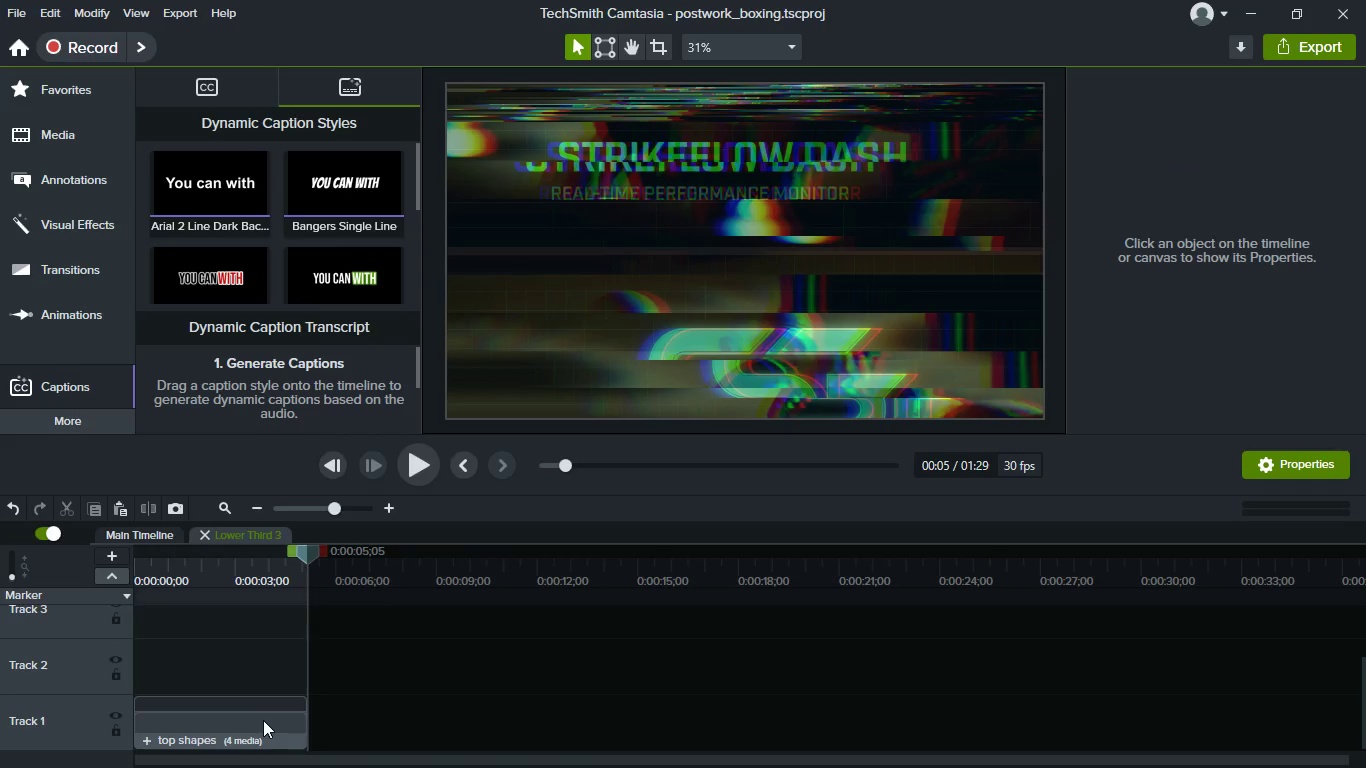 
right_click([263, 720])
 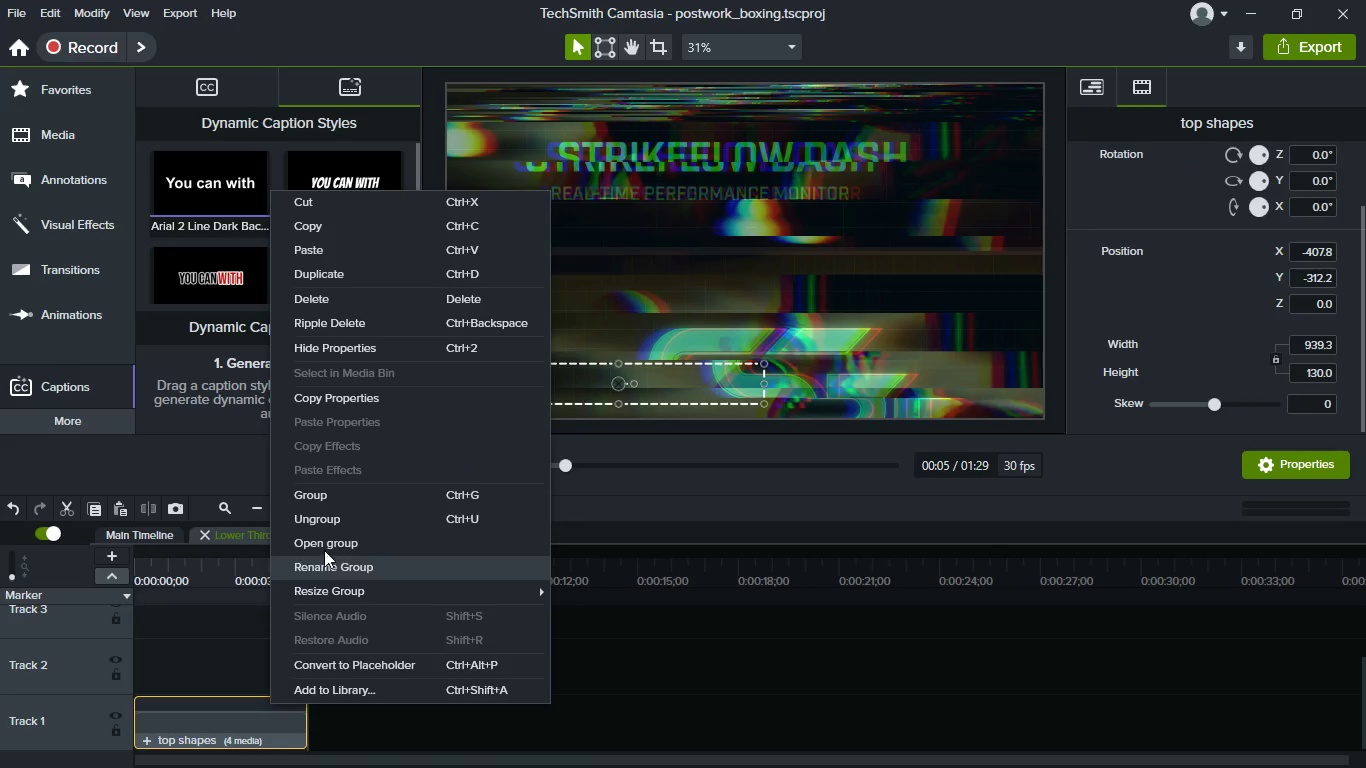 
left_click([324, 547])
 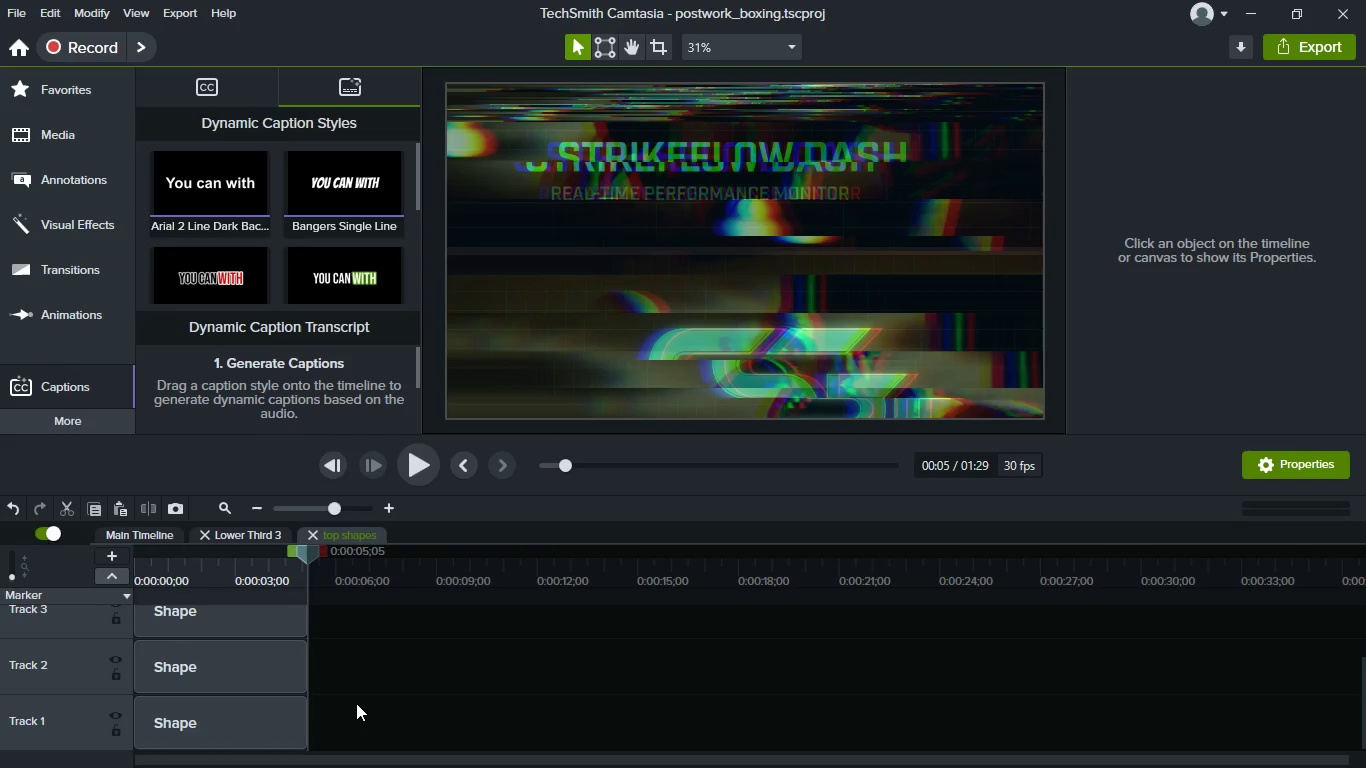 
scroll: coordinate [356, 702], scroll_direction: down, amount: 4.0
 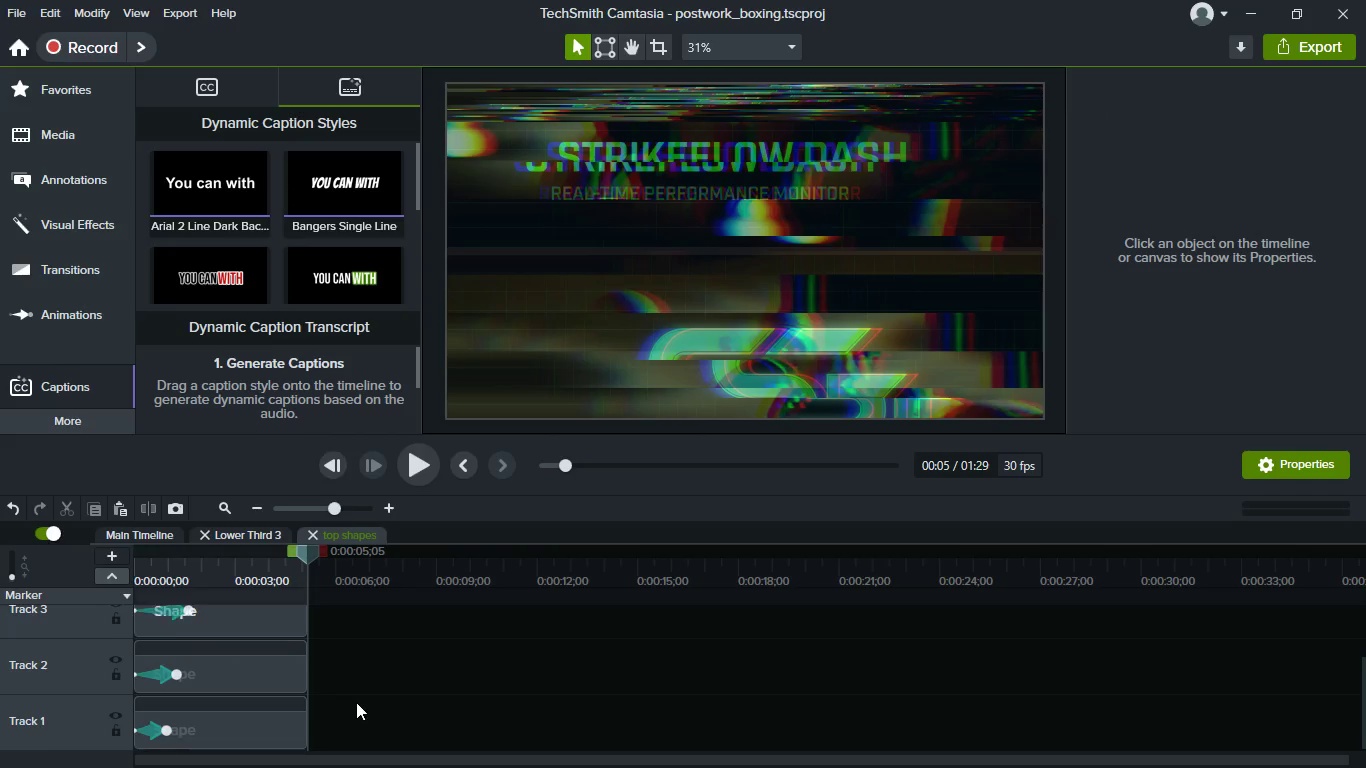 
scroll: coordinate [356, 702], scroll_direction: up, amount: 7.0
 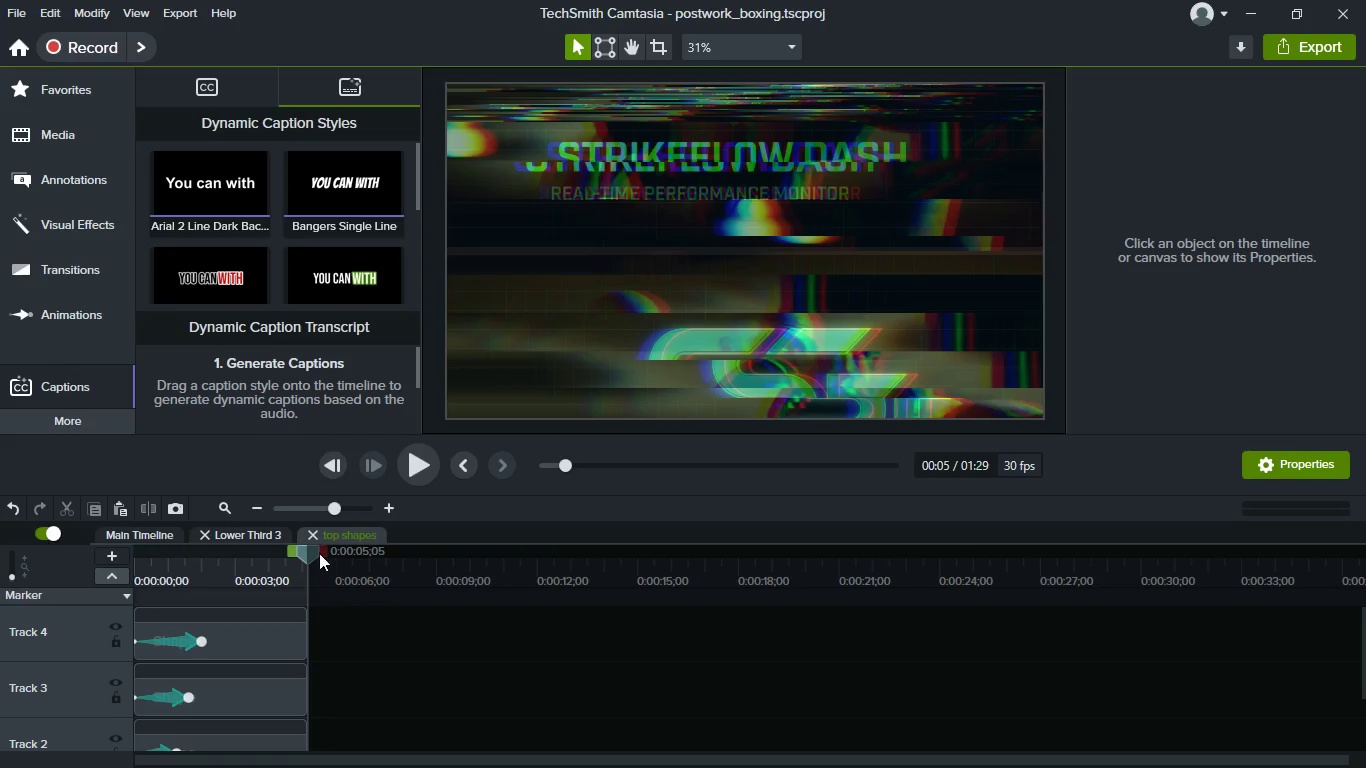 
left_click([312, 533])
 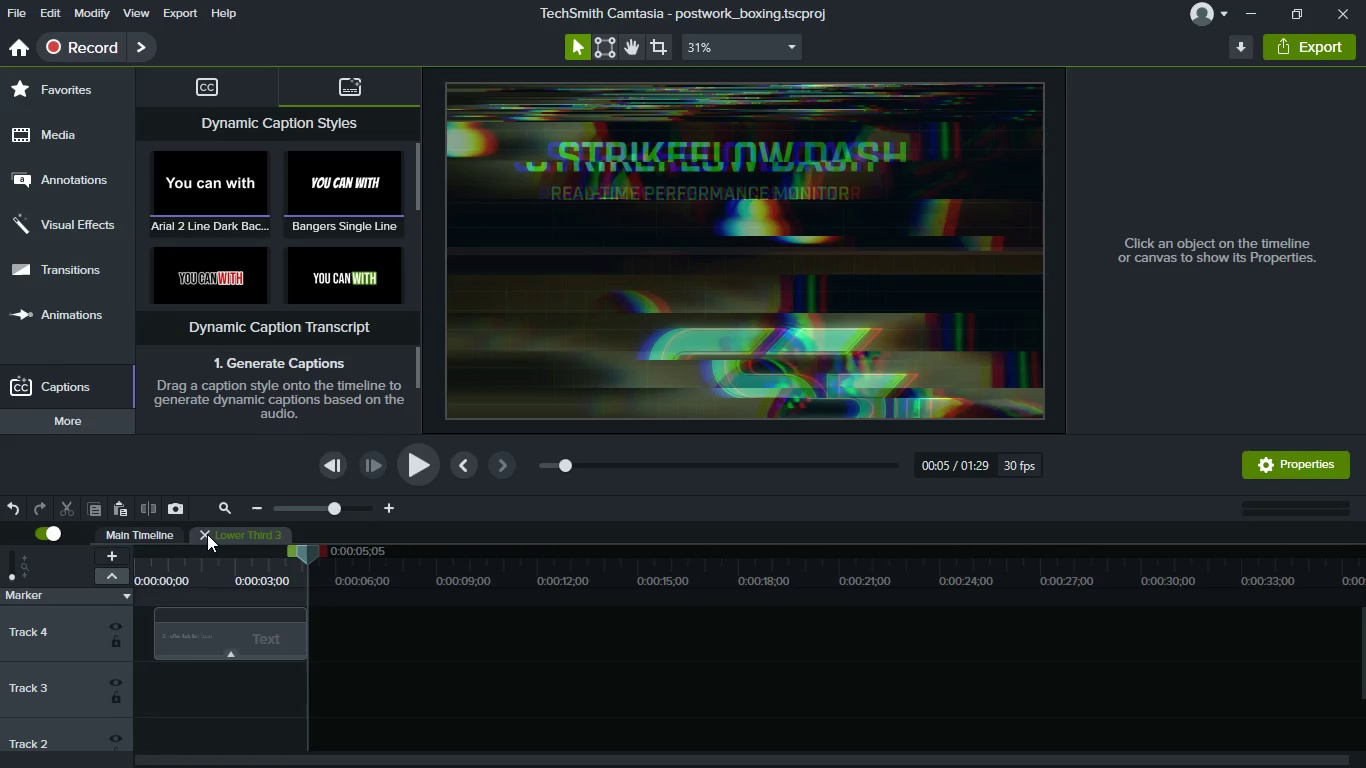 
left_click([201, 532])
 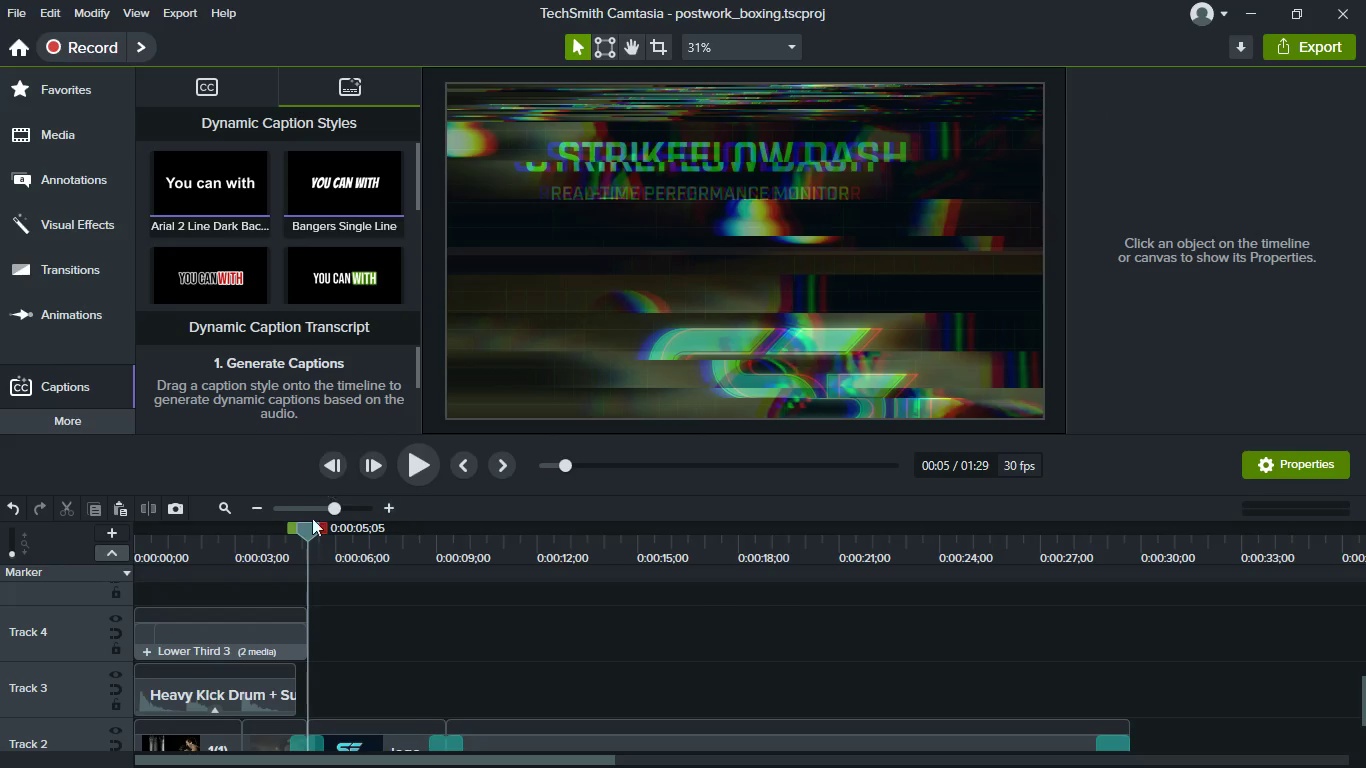 
left_click_drag(start_coordinate=[310, 536], to_coordinate=[101, 562])
 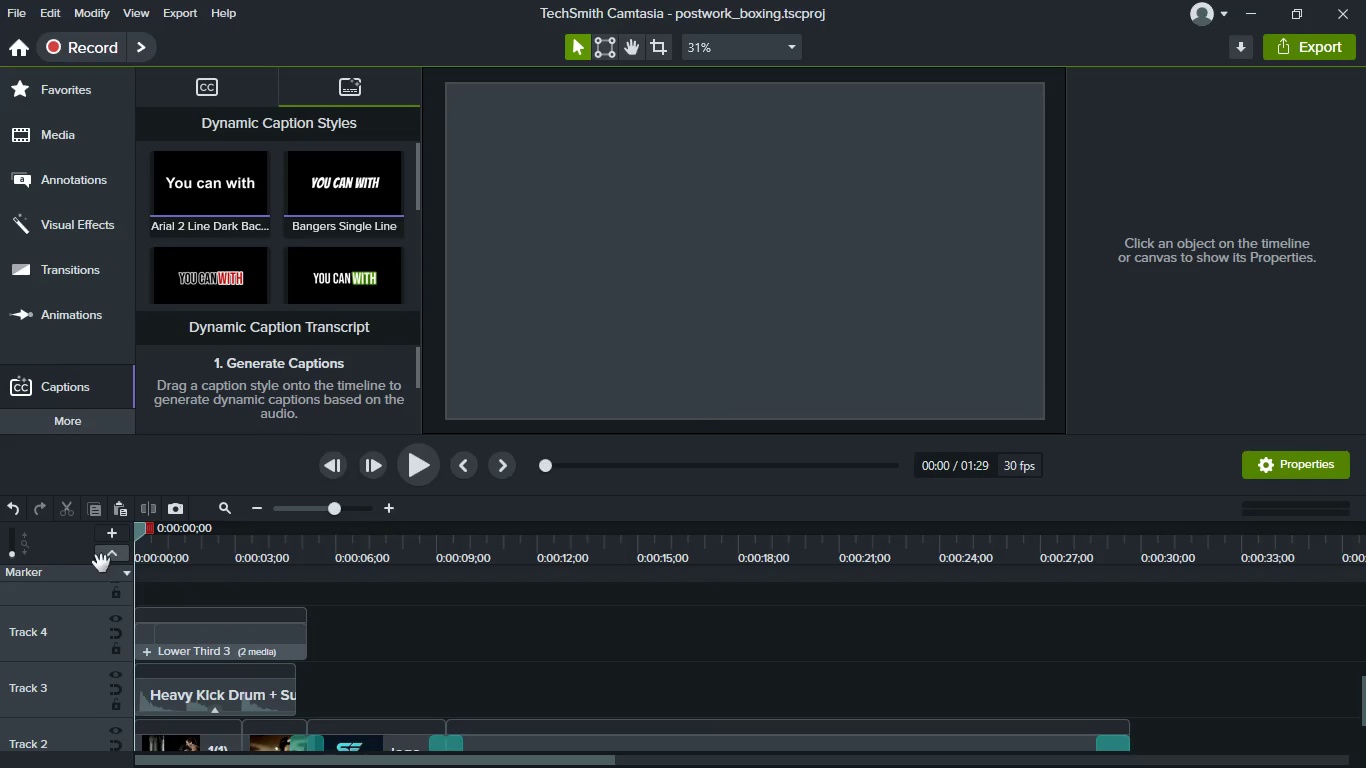 
key(Space)
 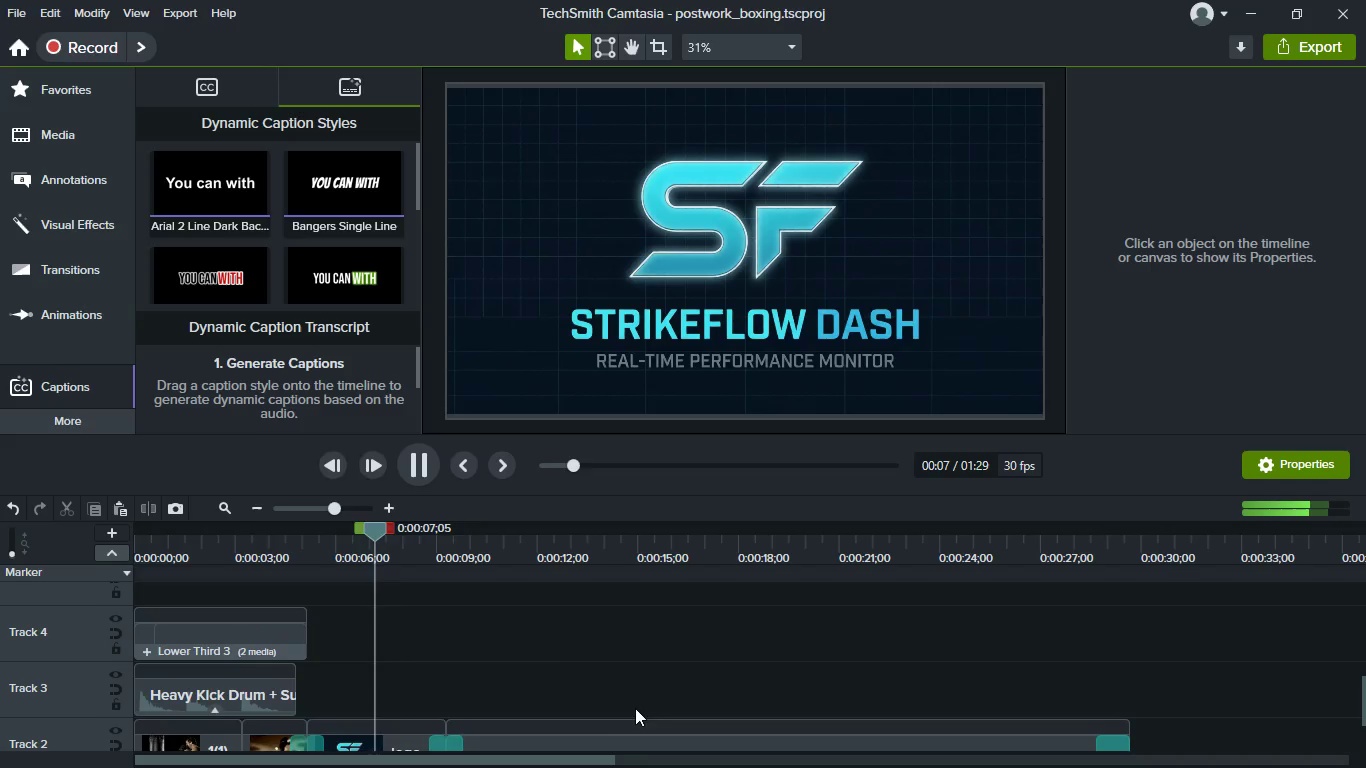 
wait(13.22)
 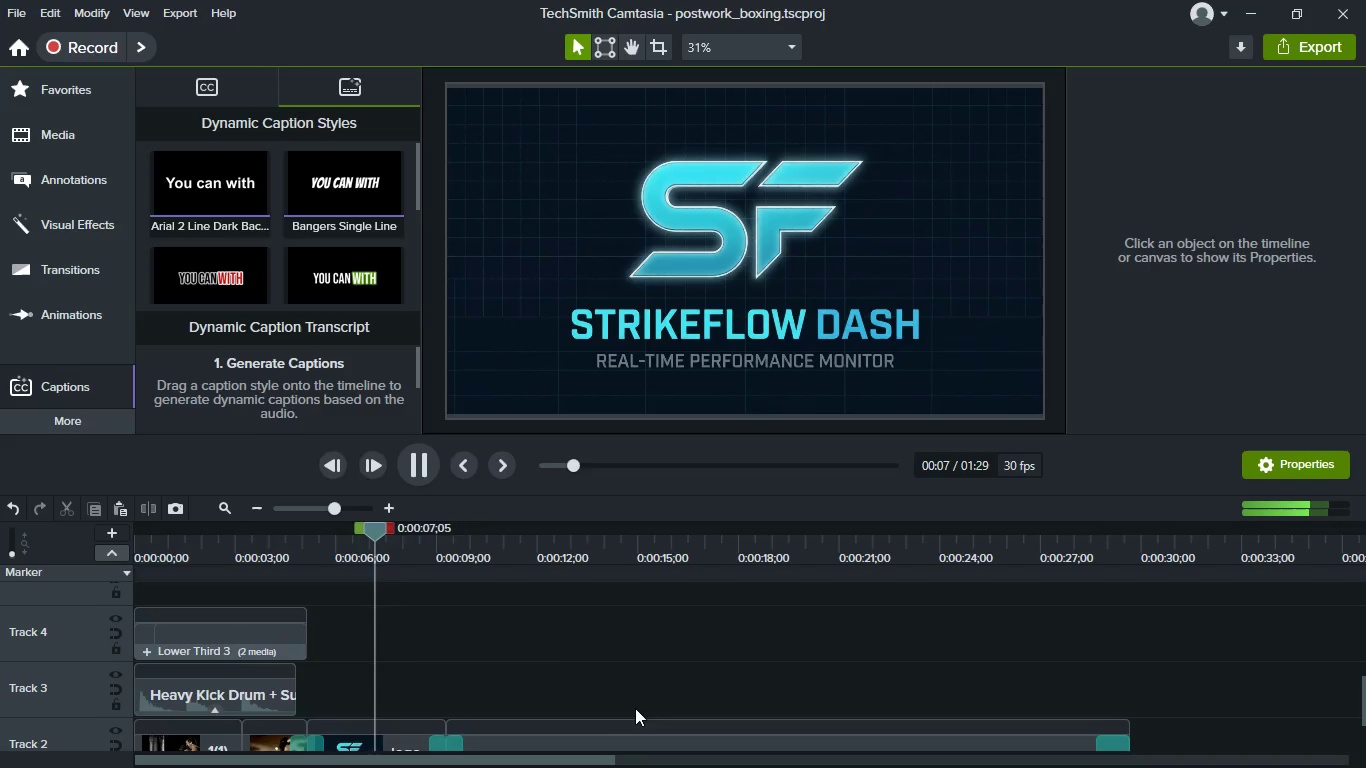 
key(Space)
 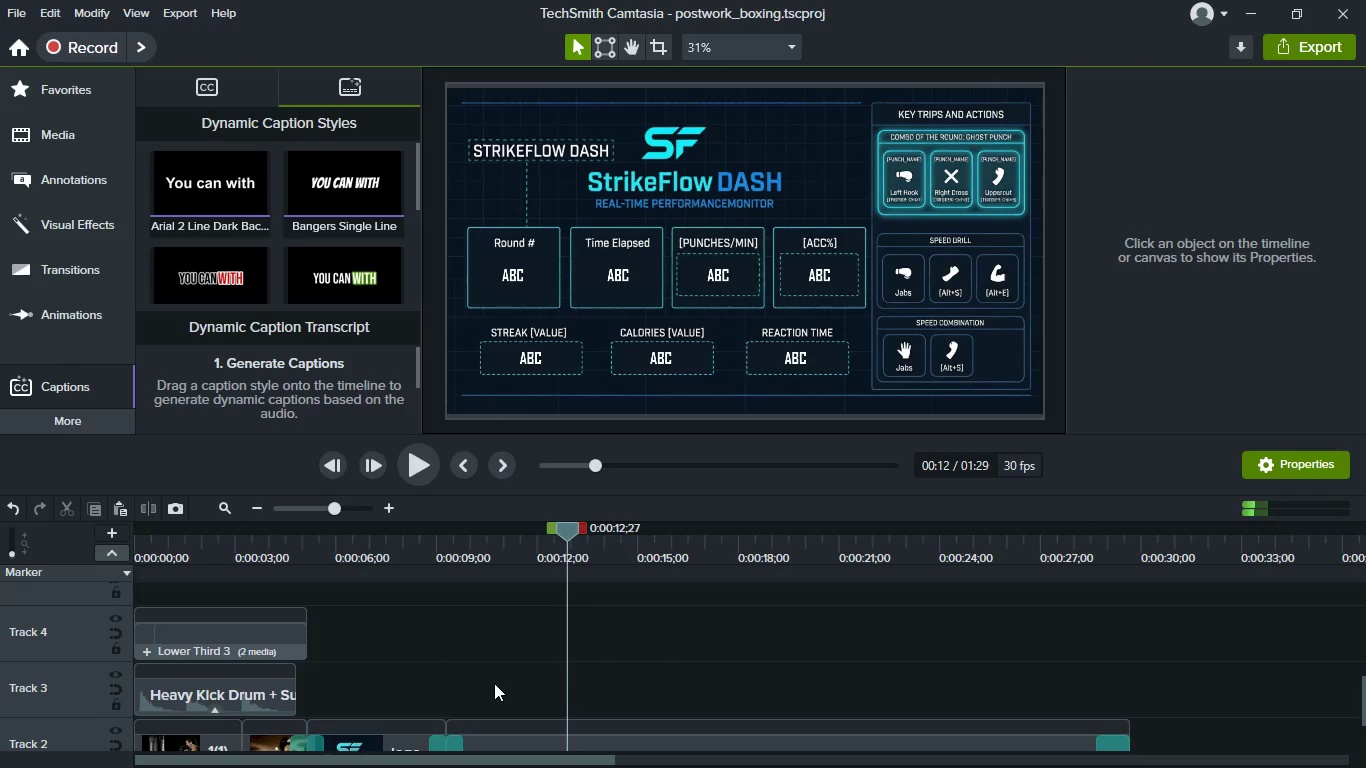 
key(Meta+MetaLeft)
 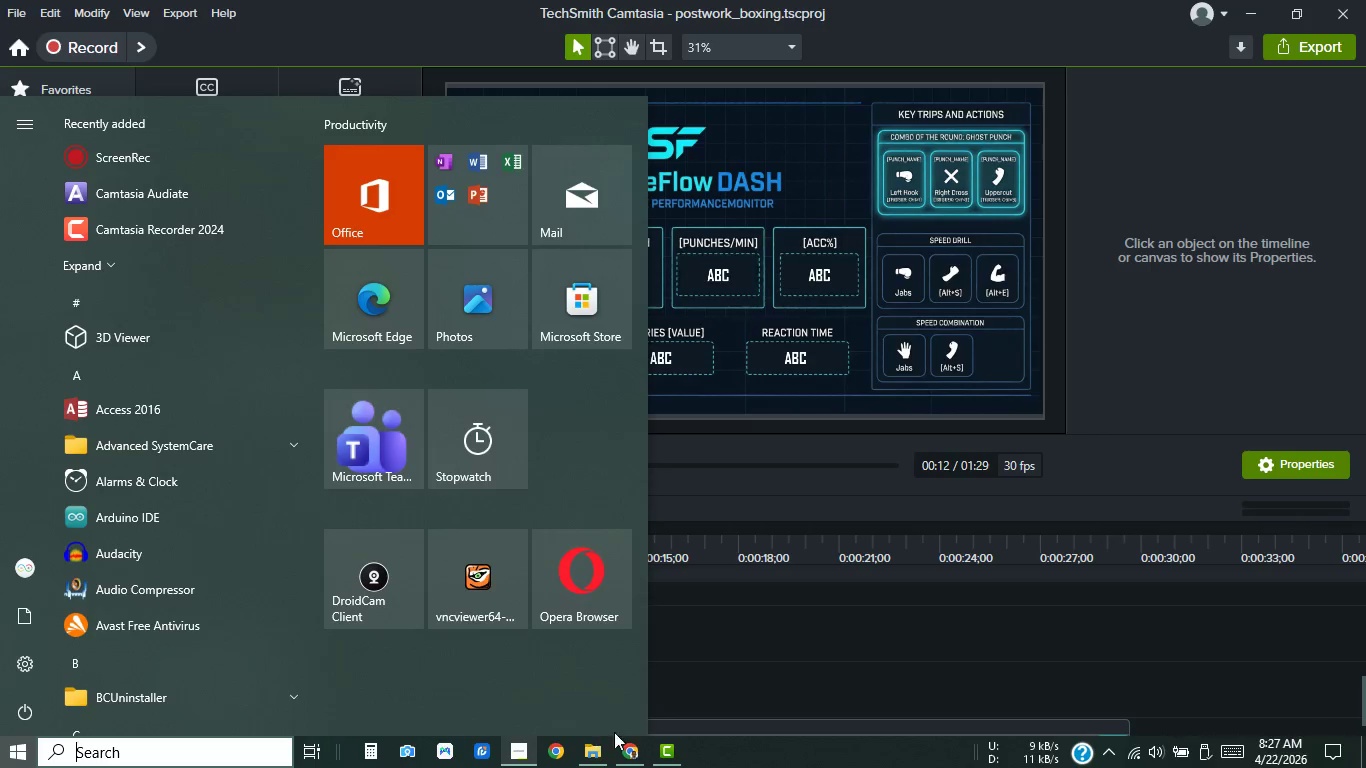 
left_click([642, 752])
 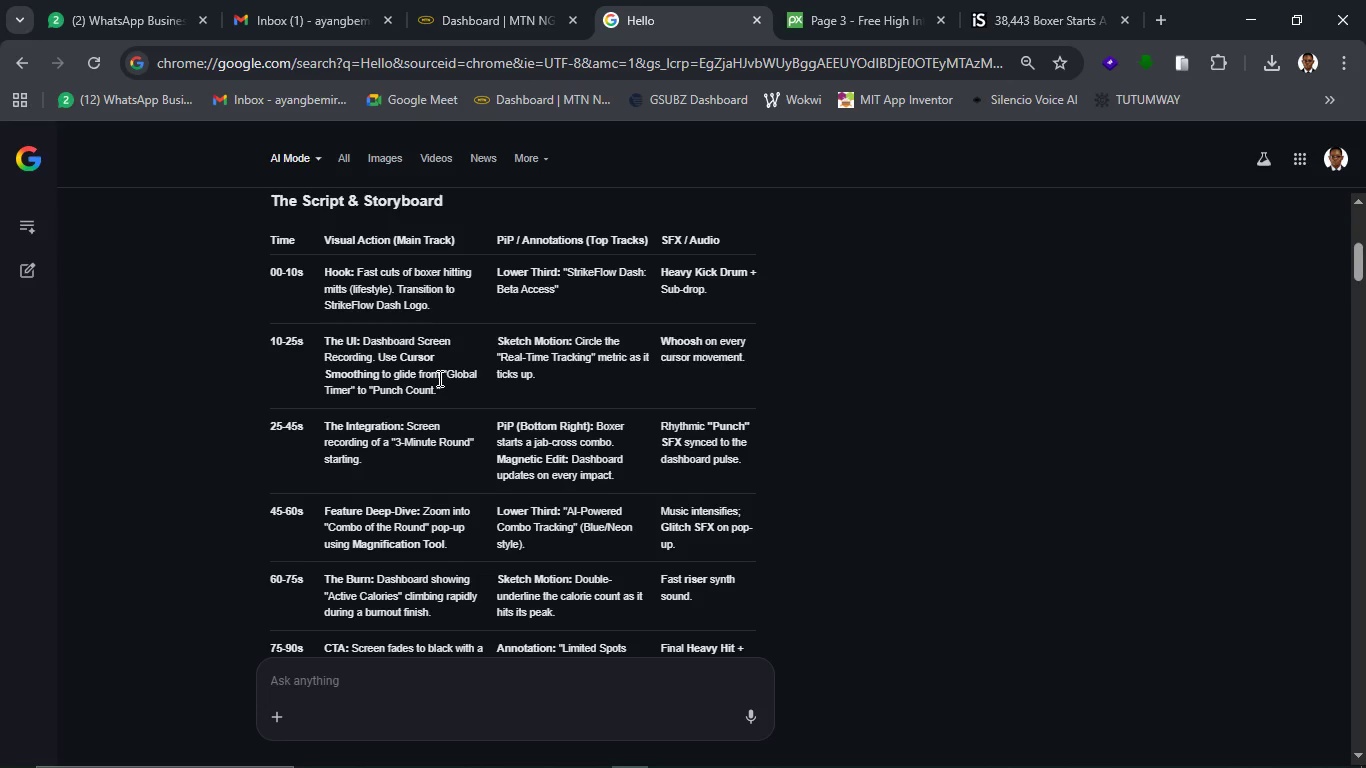 
wait(7.48)
 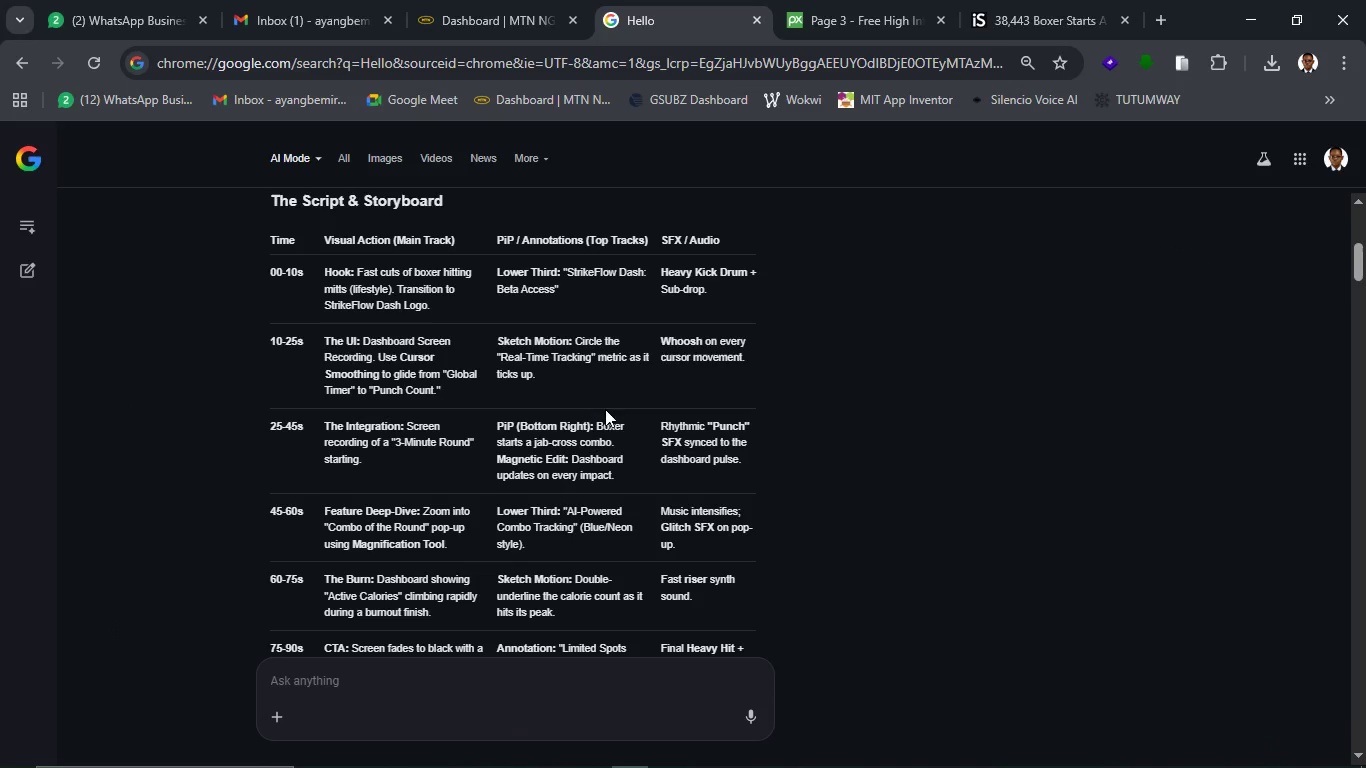 
left_click([1260, 18])
 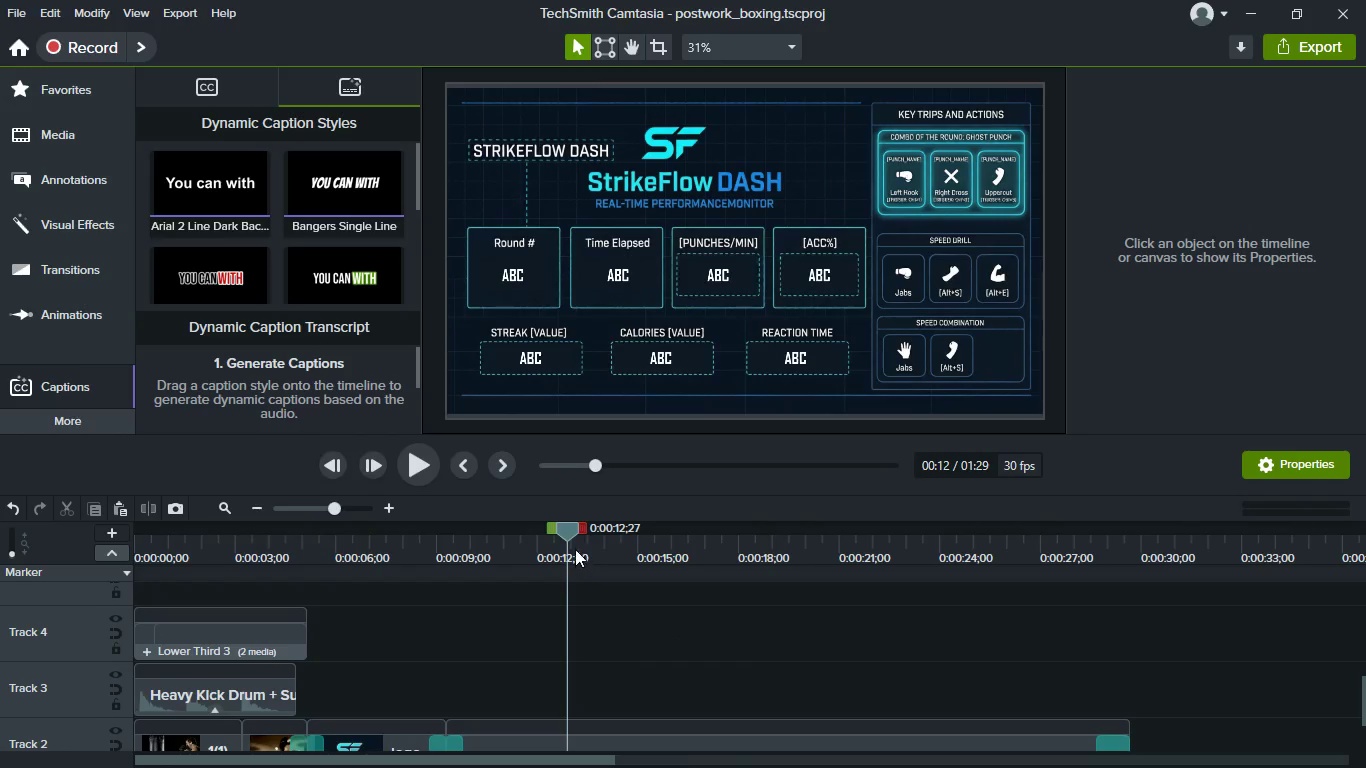 
left_click_drag(start_coordinate=[571, 521], to_coordinate=[473, 542])
 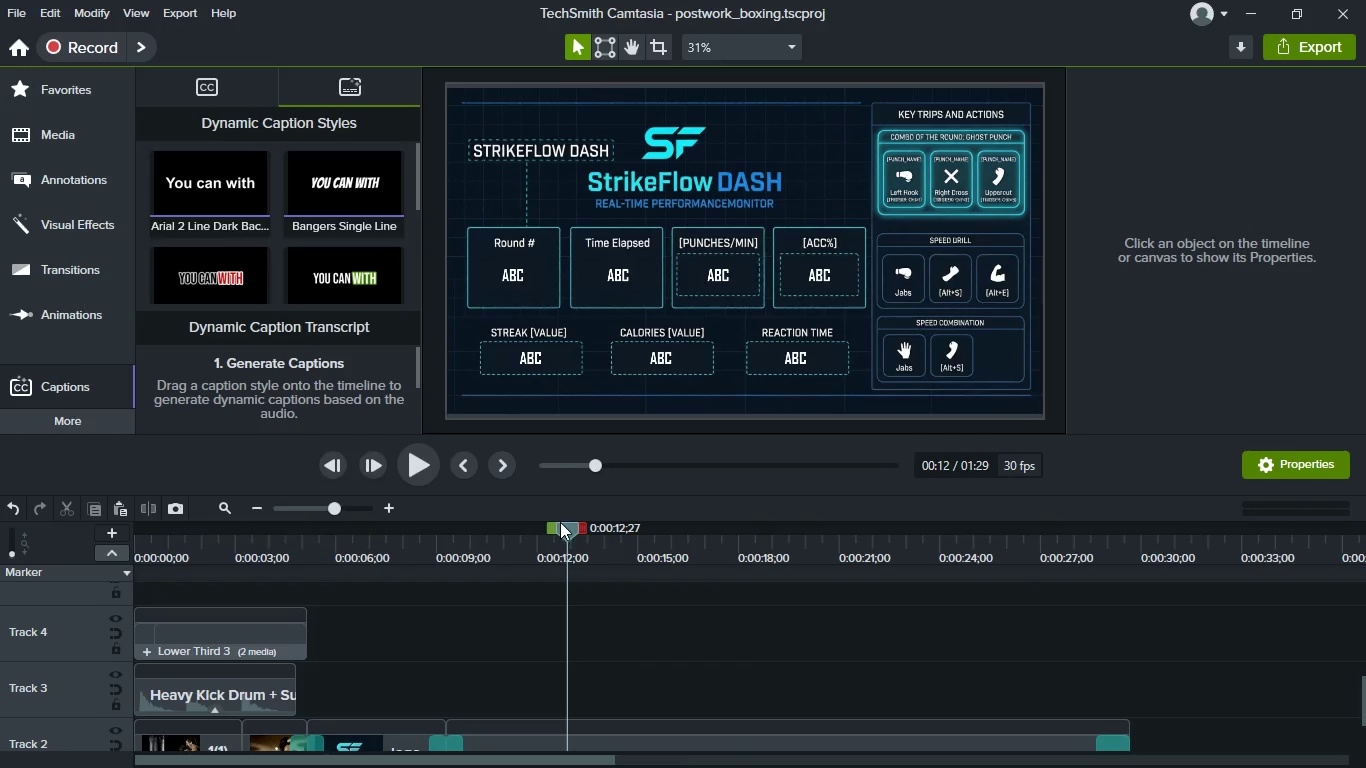 
left_click_drag(start_coordinate=[560, 525], to_coordinate=[462, 553])
 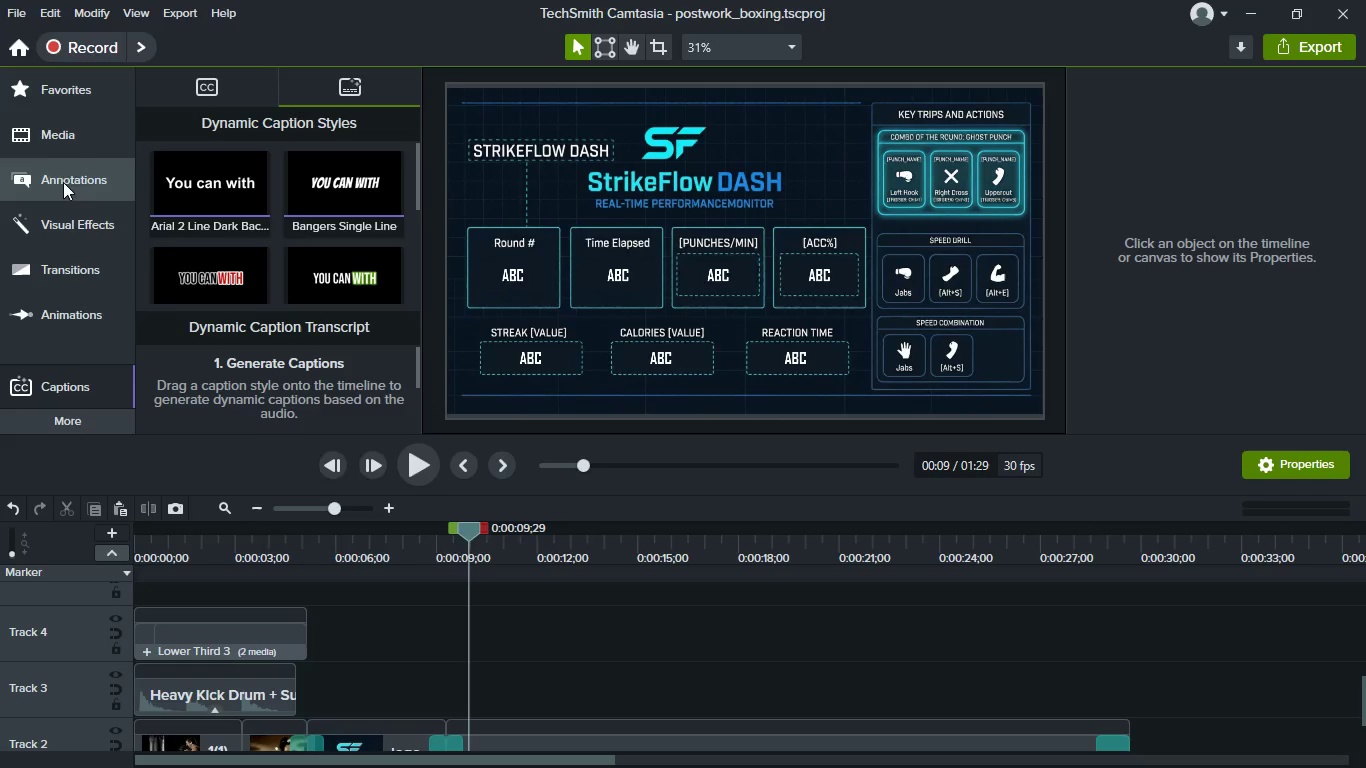 
left_click([69, 144])
 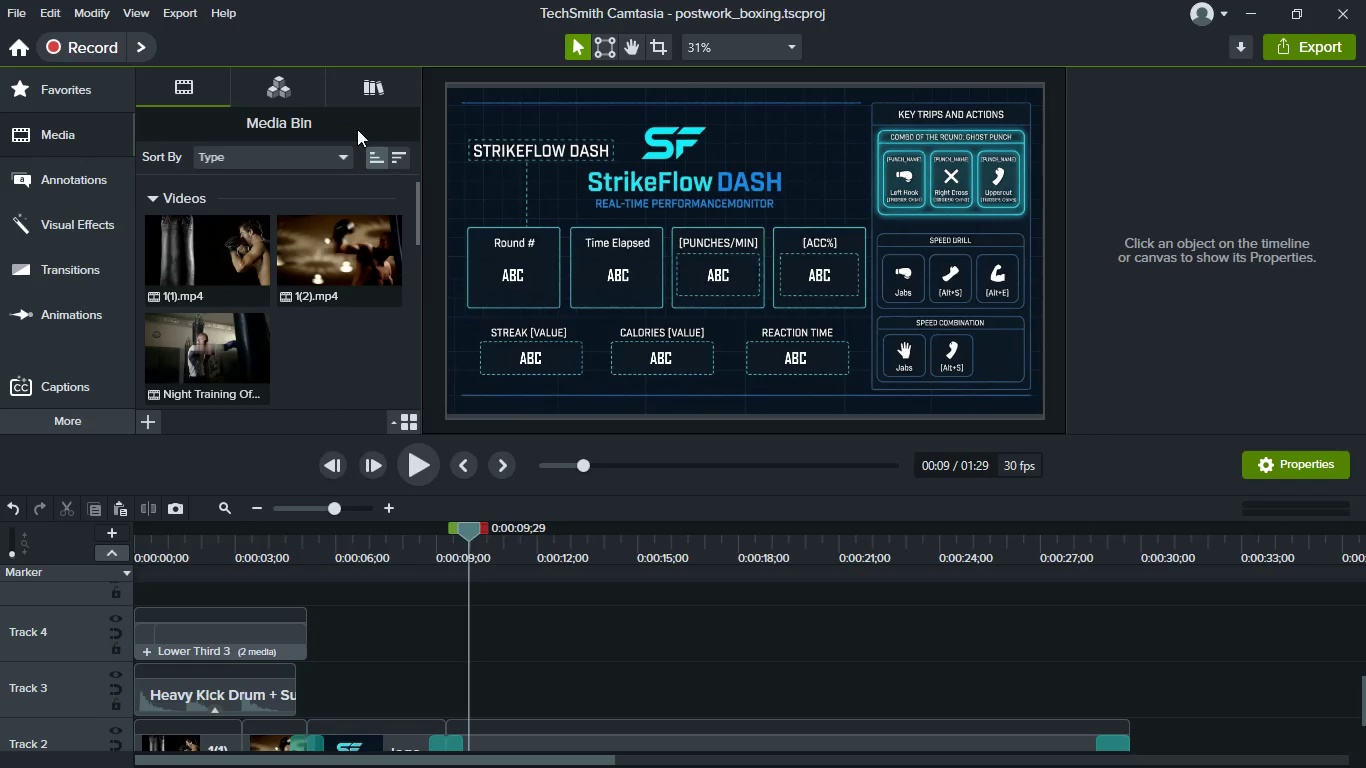 
left_click([382, 85])
 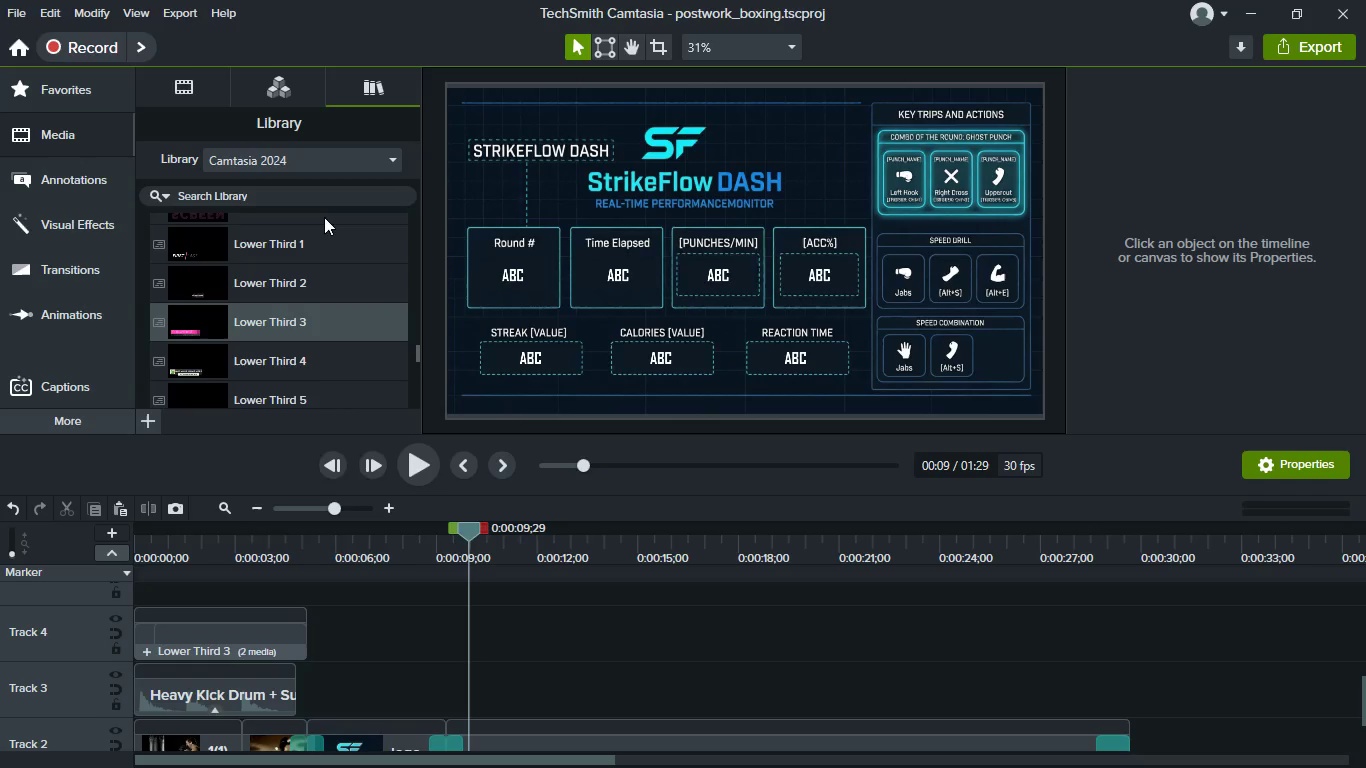 
scroll: coordinate [311, 324], scroll_direction: up, amount: 10.0
 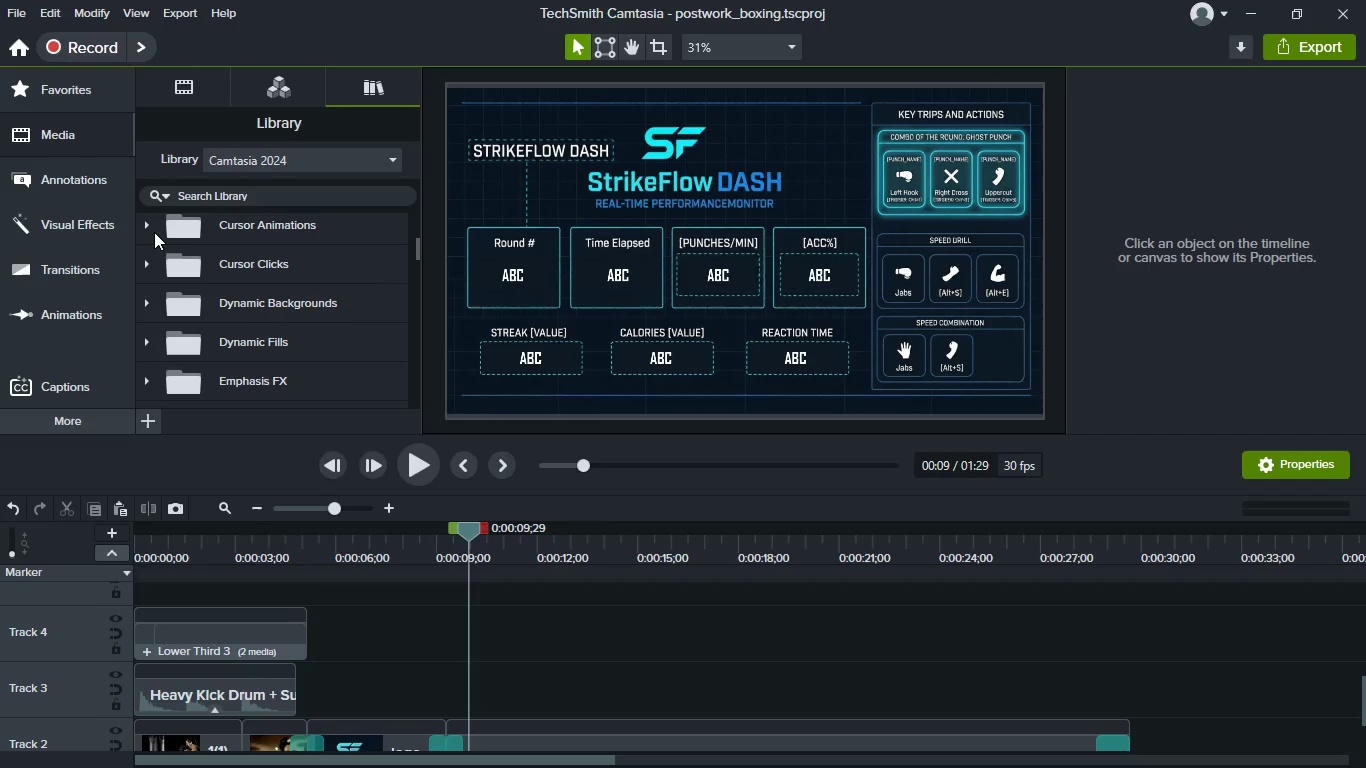 
left_click([149, 229])
 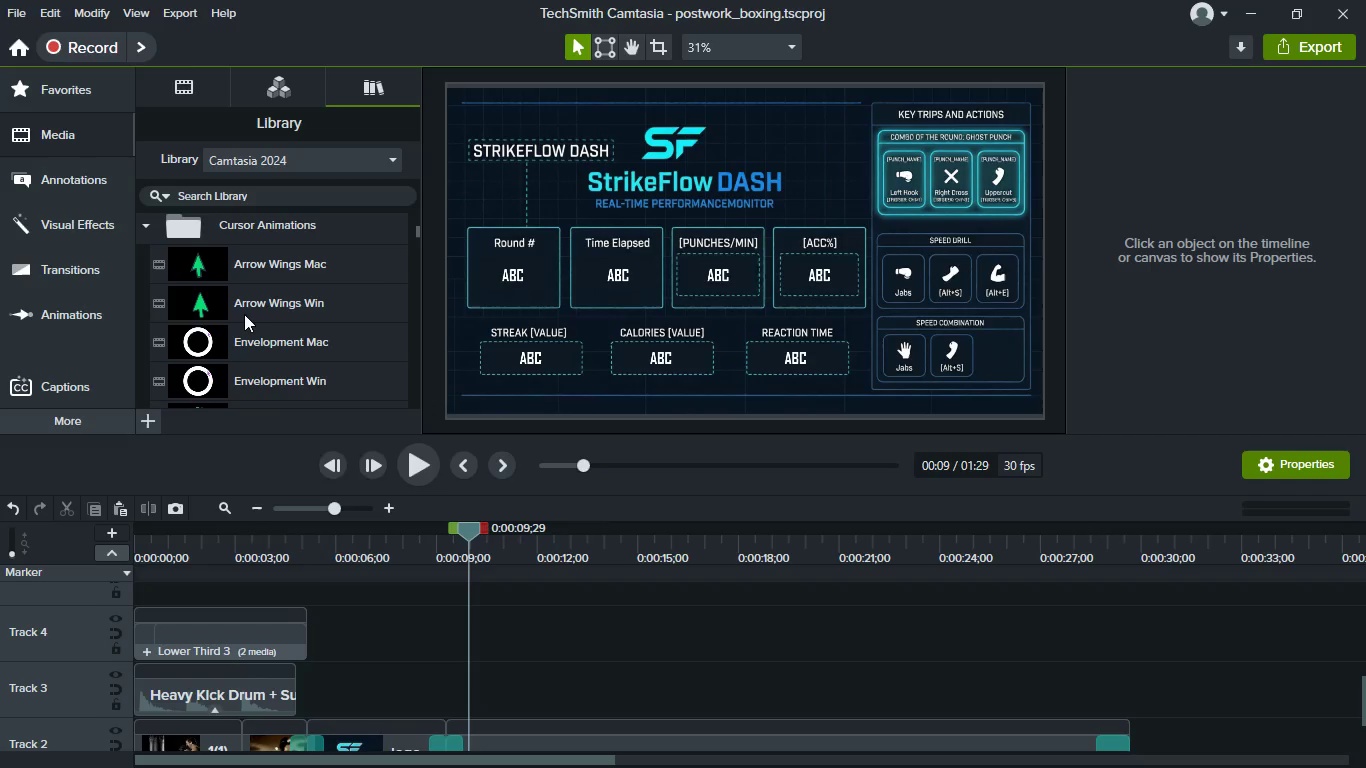 
scroll: coordinate [272, 321], scroll_direction: down, amount: 2.0
 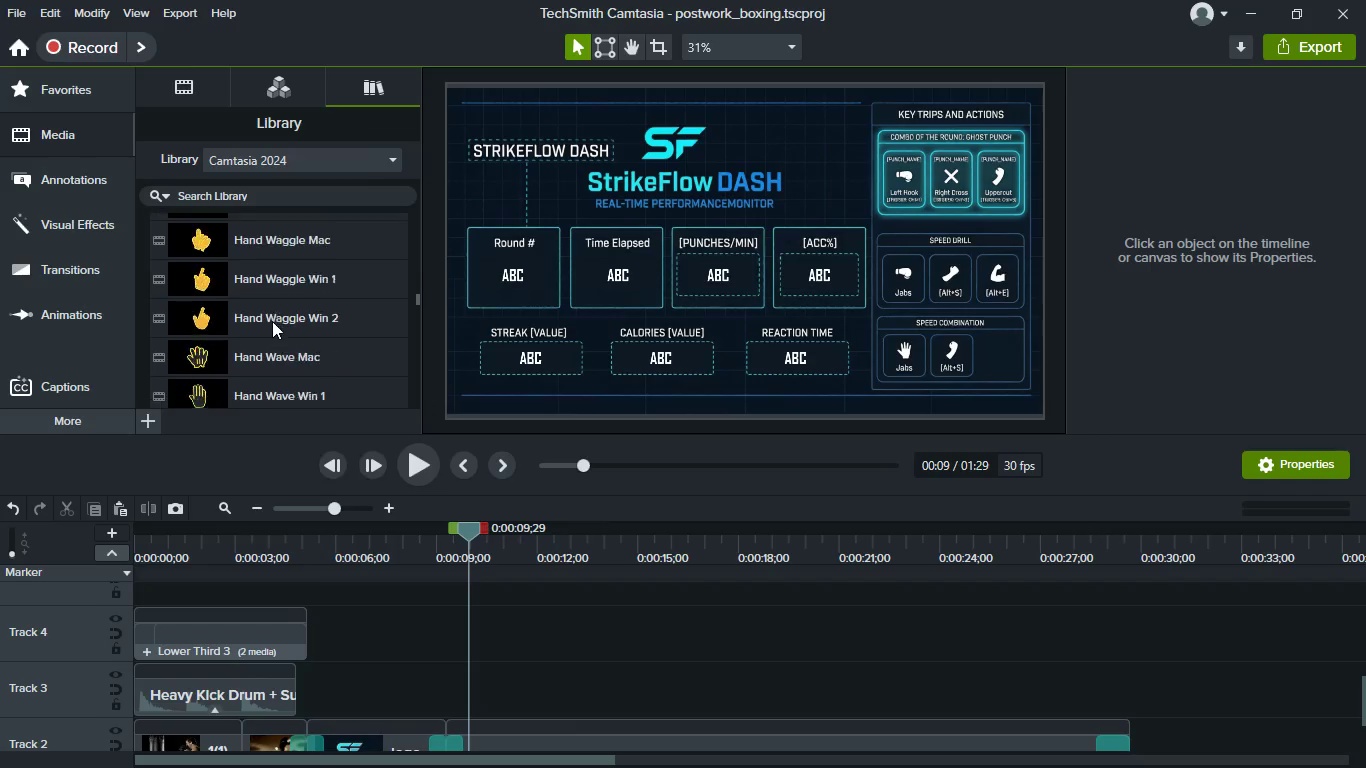 
scroll: coordinate [272, 321], scroll_direction: up, amount: 30.0
 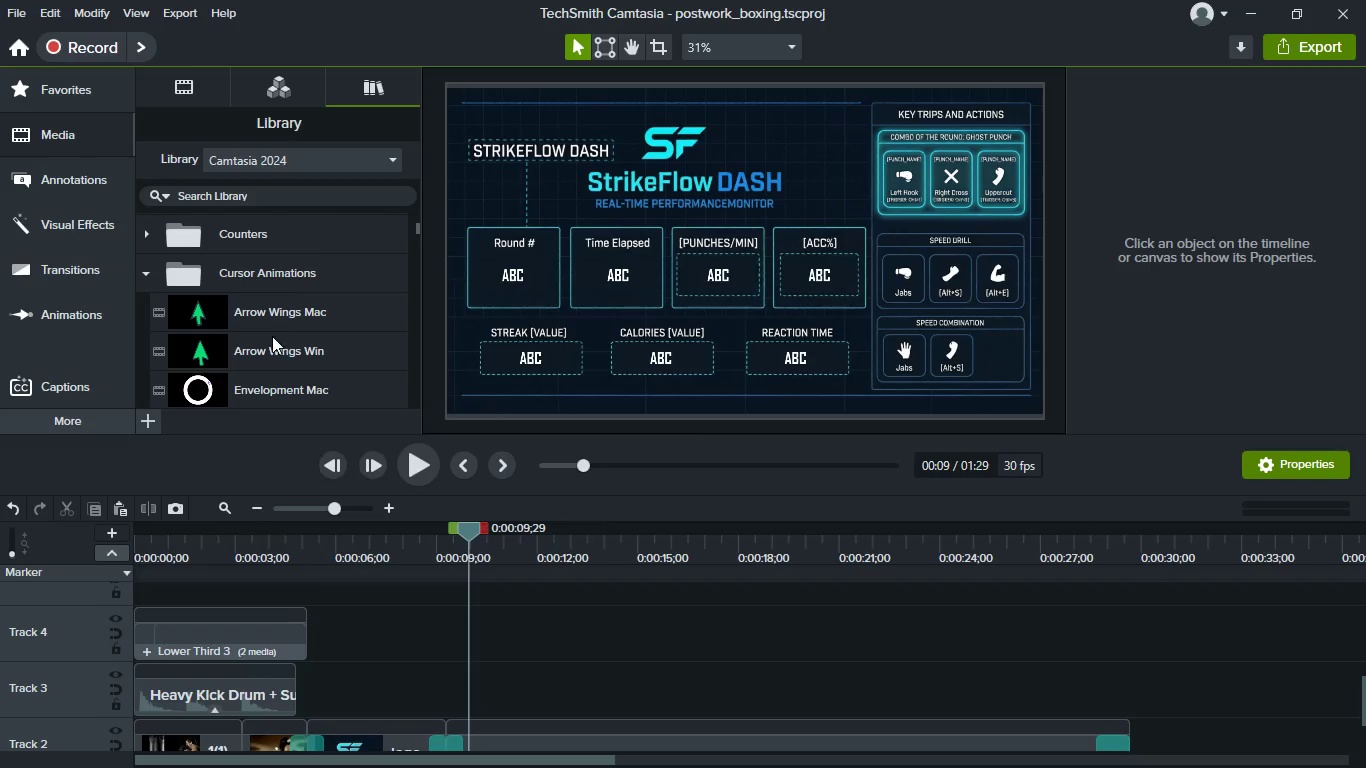 
mouse_move([280, 365])
 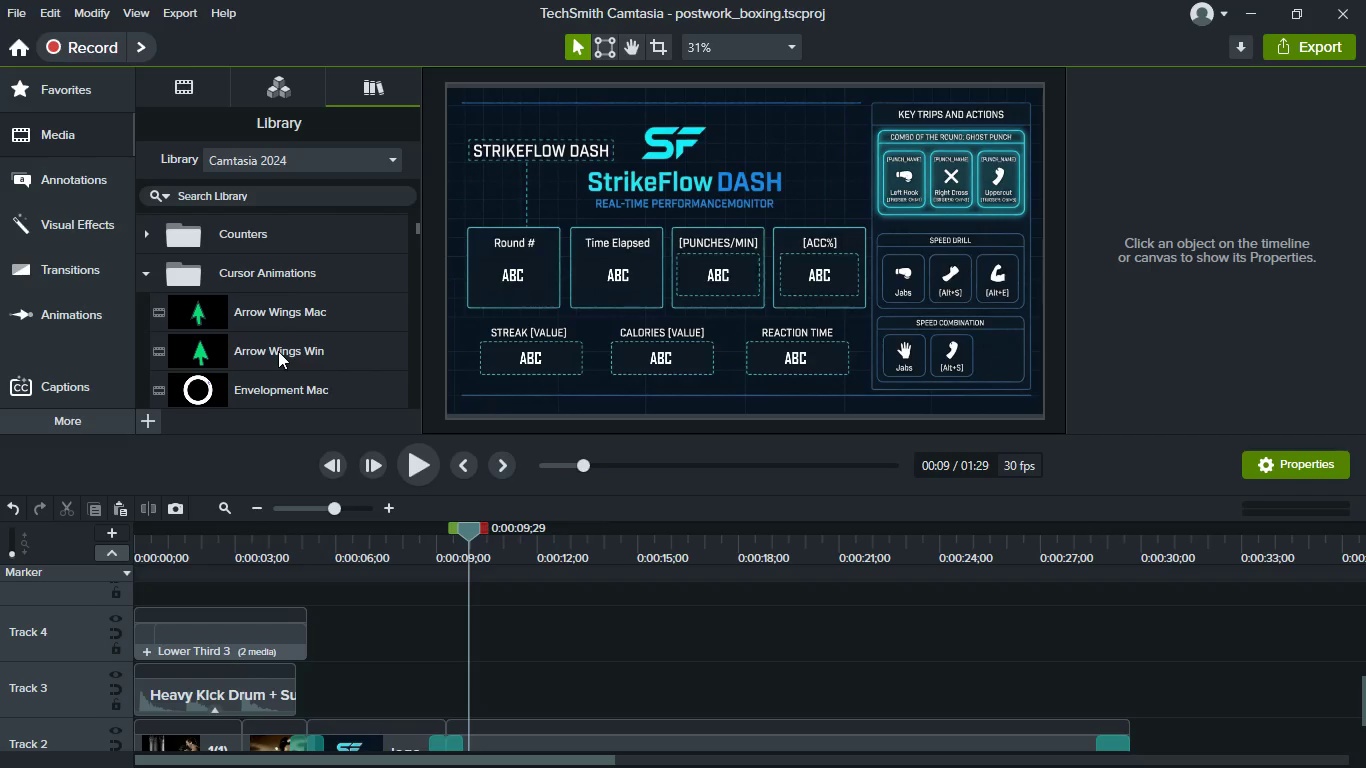 
left_click([278, 351])
 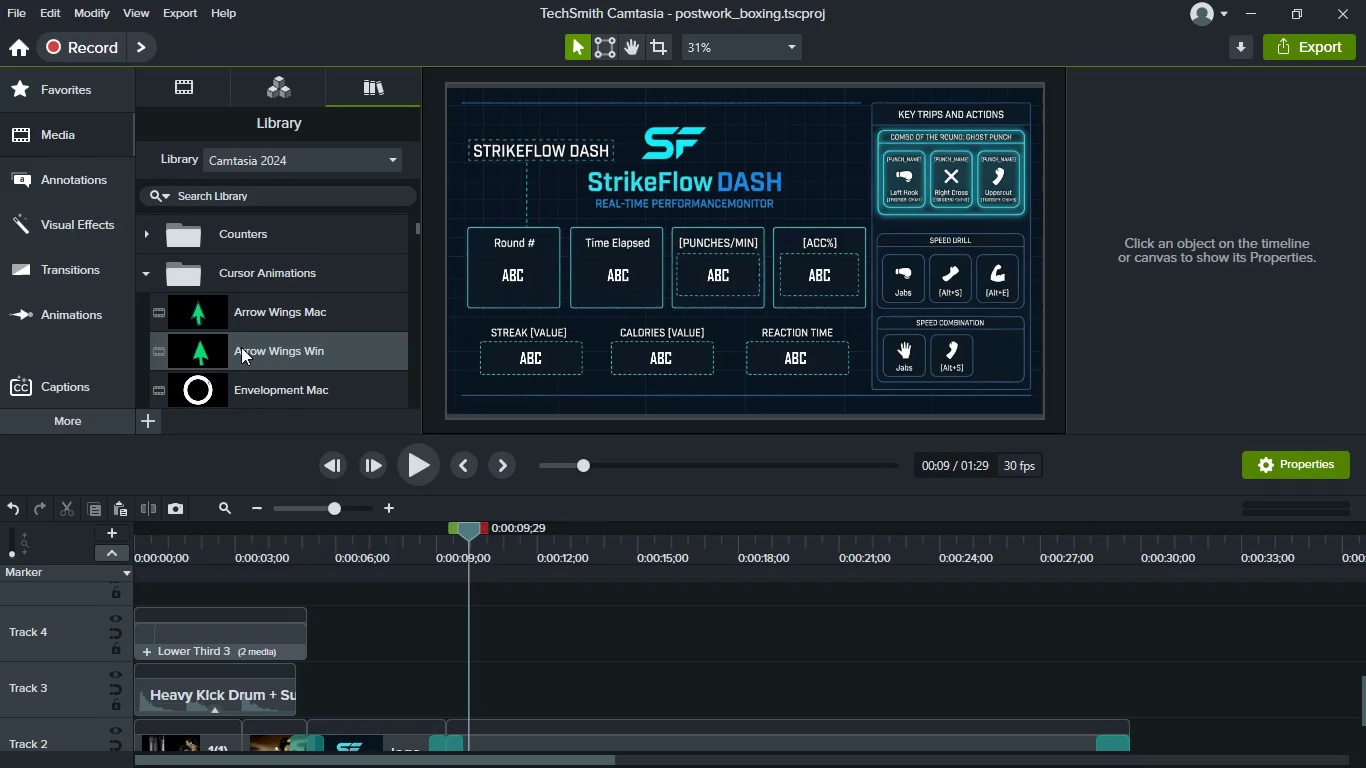 
left_click_drag(start_coordinate=[241, 347], to_coordinate=[537, 687])
 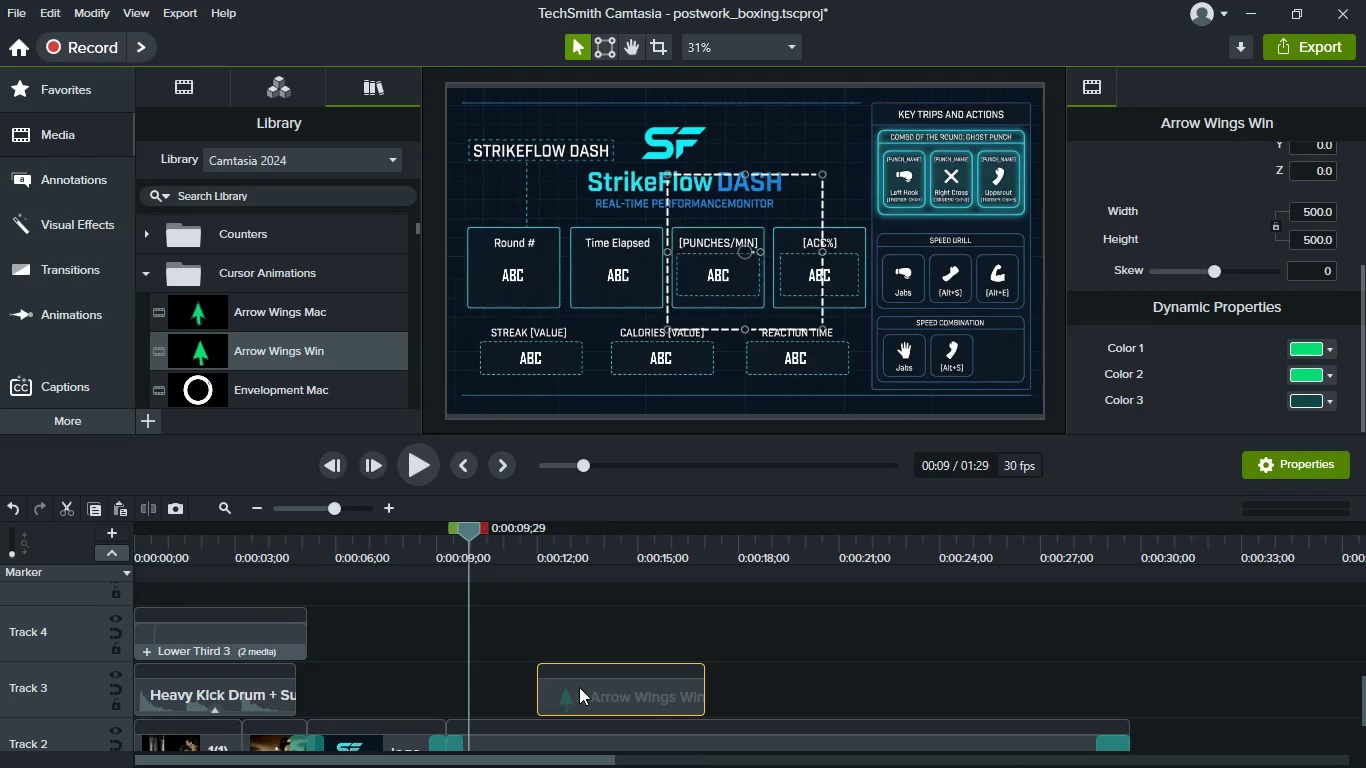 
left_click_drag(start_coordinate=[616, 692], to_coordinate=[523, 696])
 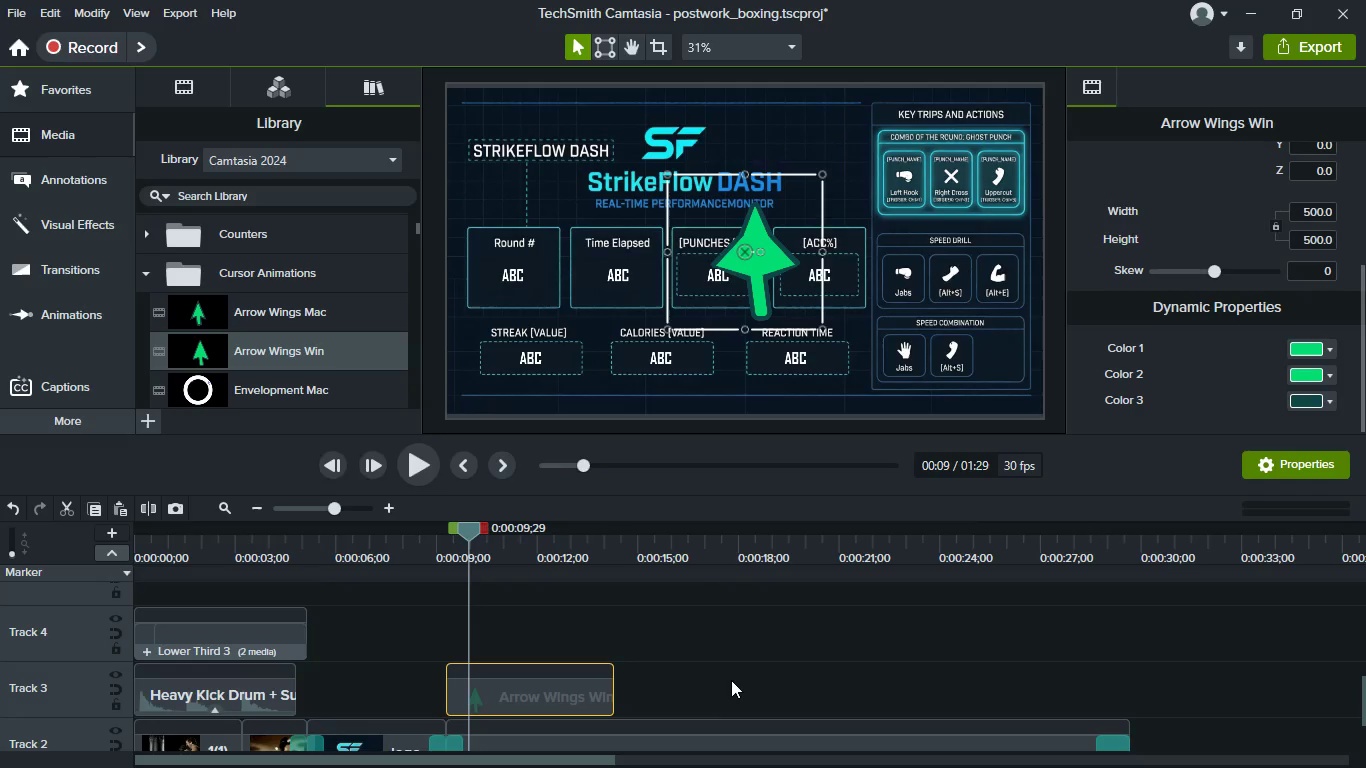 
left_click([731, 680])
 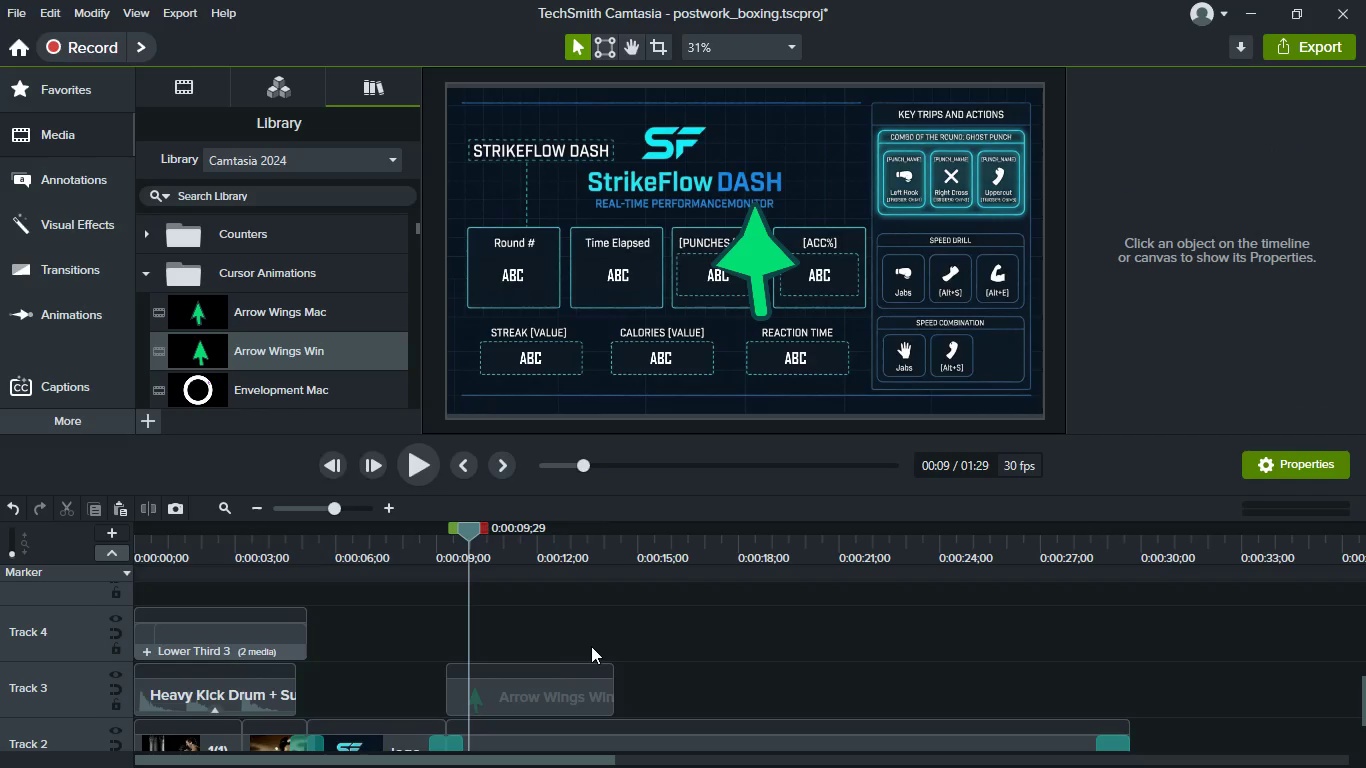 
key(Space)
 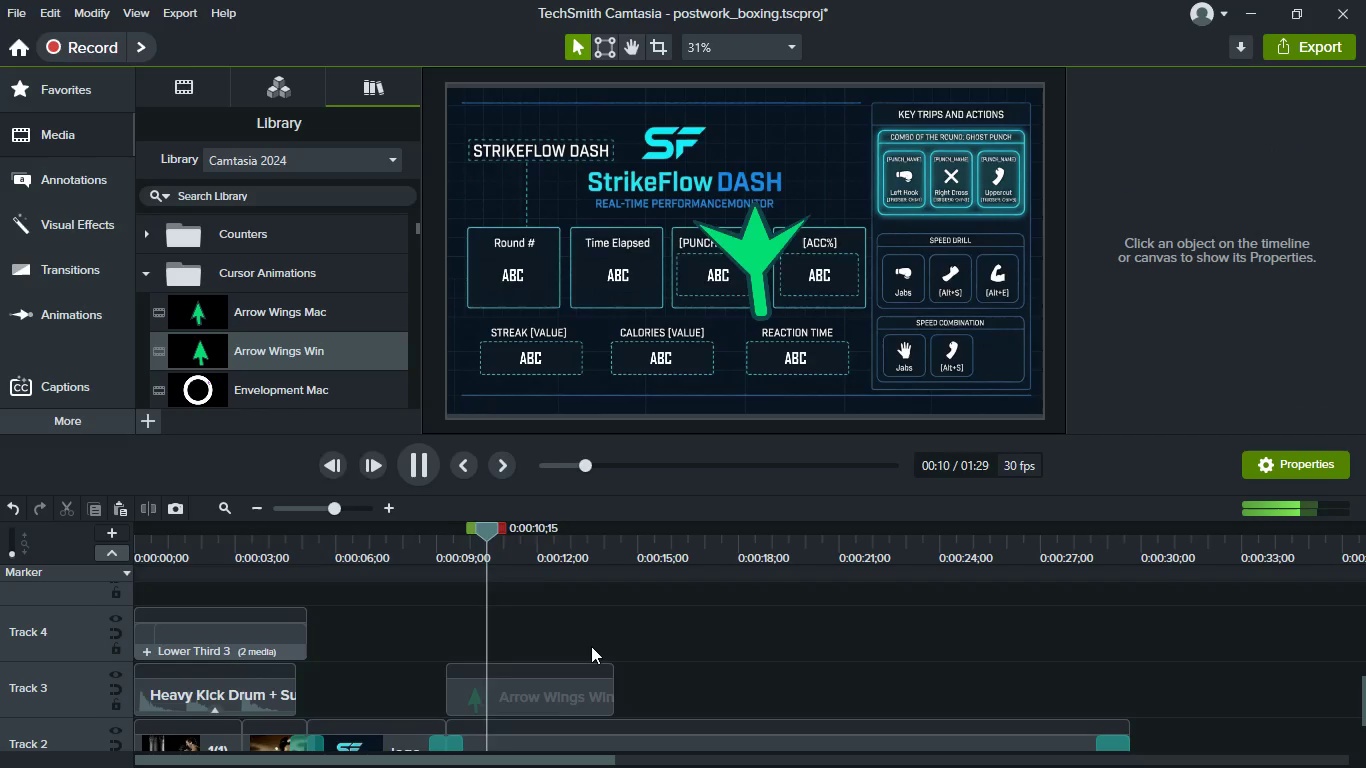 
key(Space)
 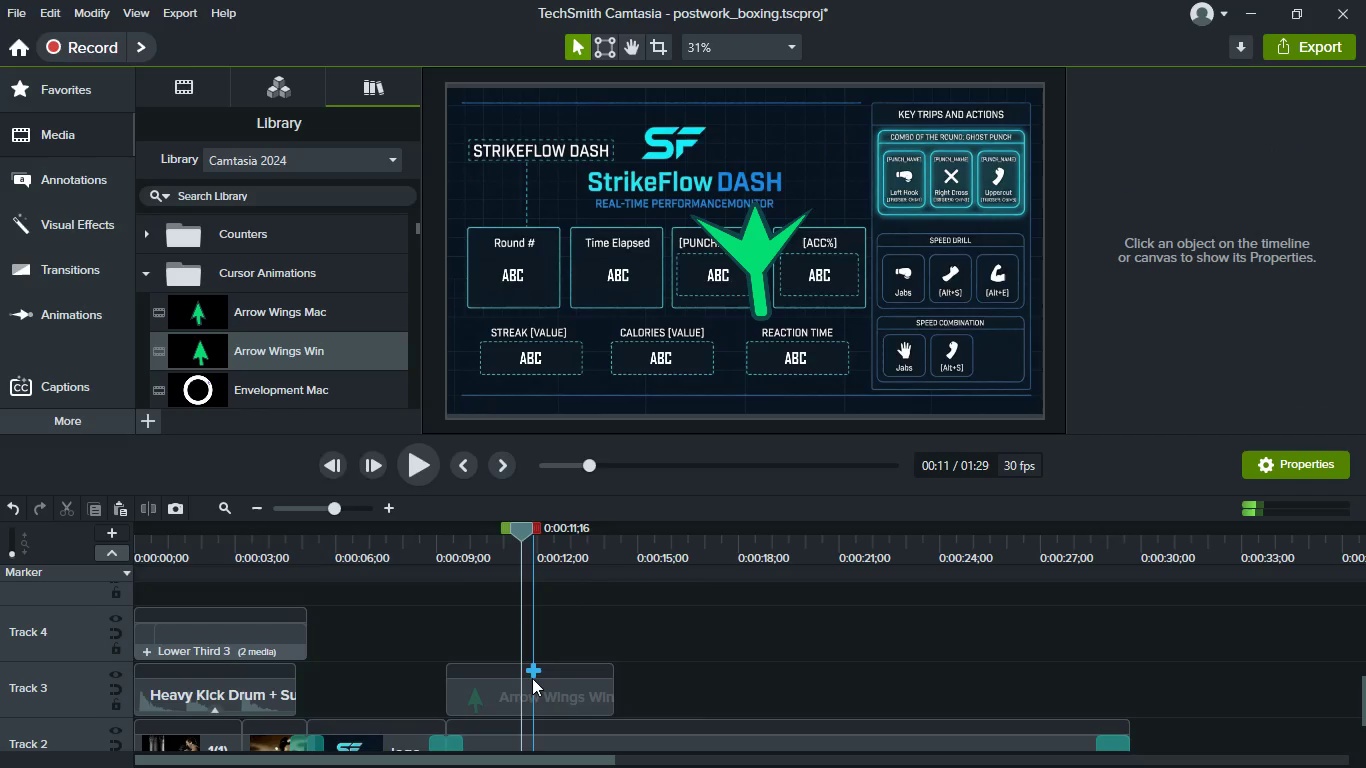 
left_click([562, 709])
 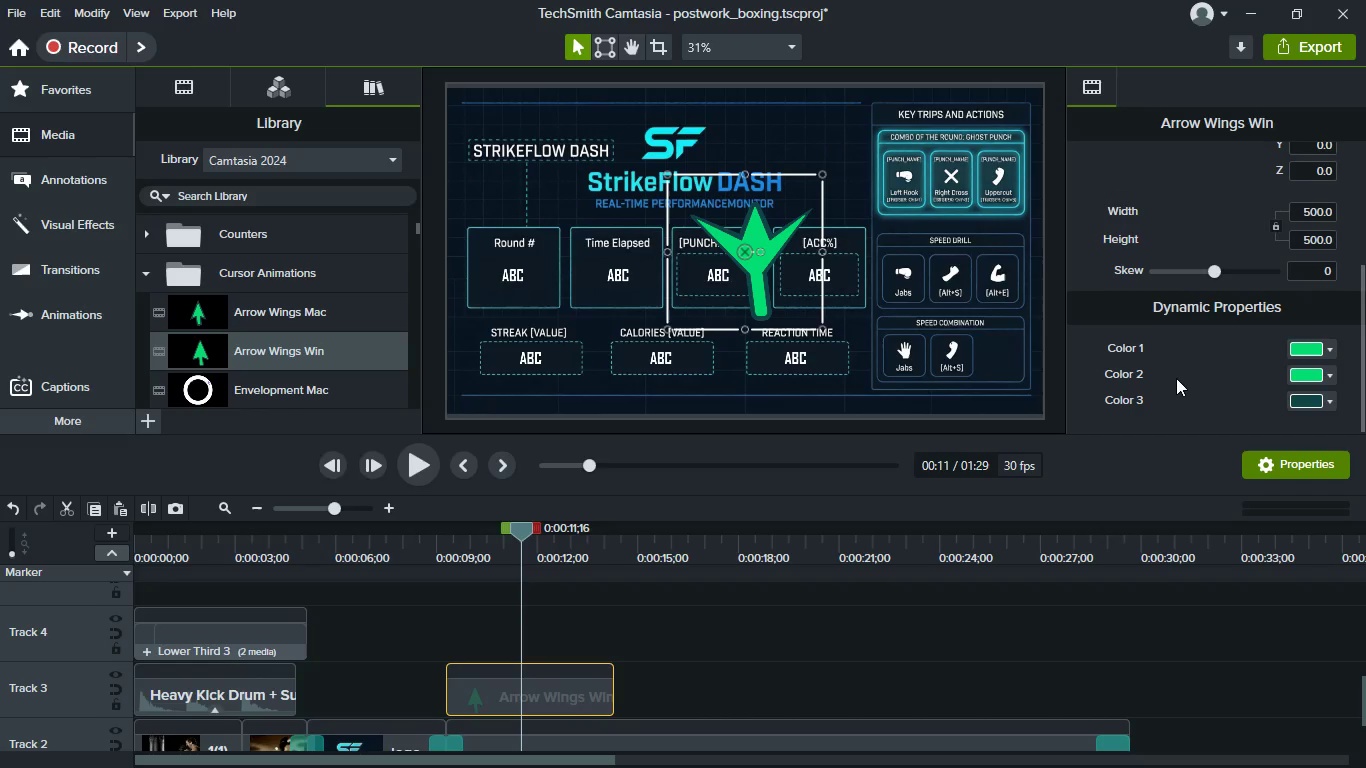 
scroll: coordinate [1176, 378], scroll_direction: up, amount: 7.0
 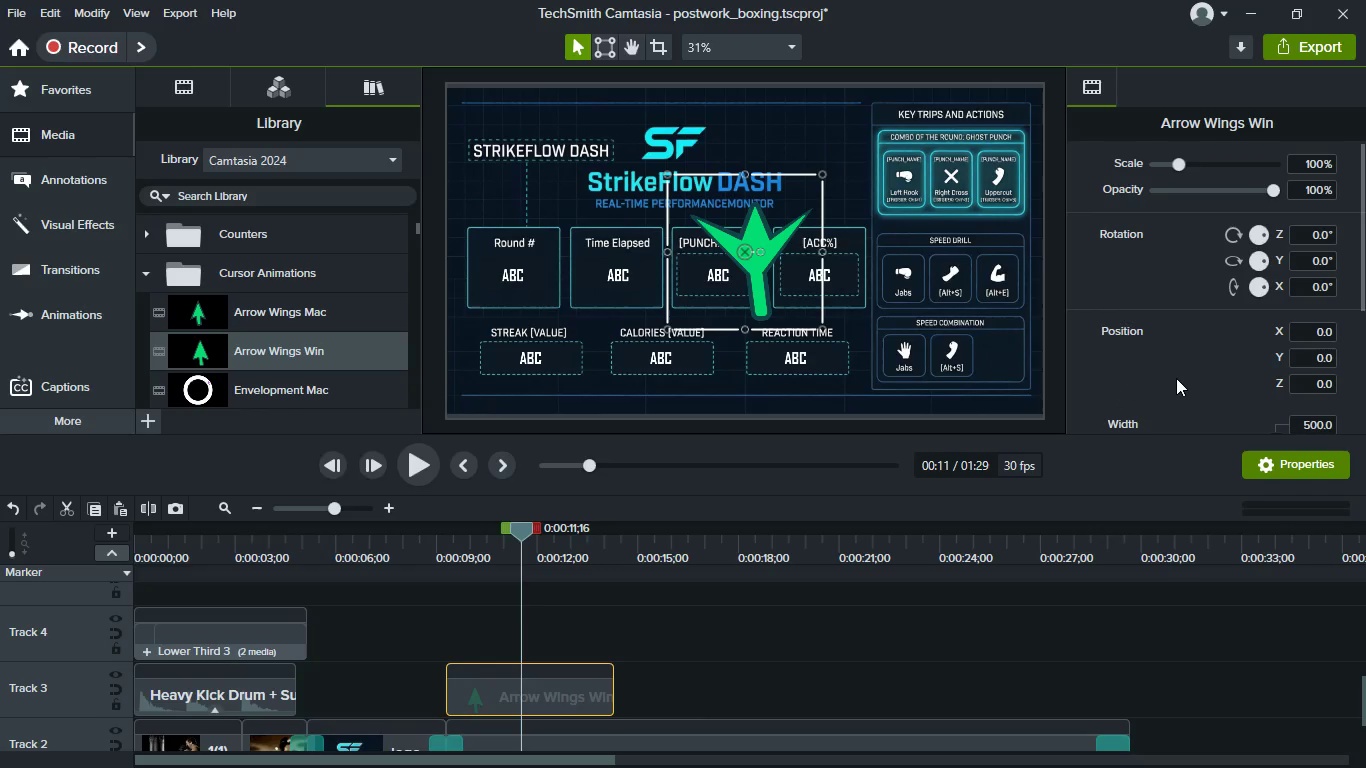 
scroll: coordinate [1176, 378], scroll_direction: down, amount: 8.0
 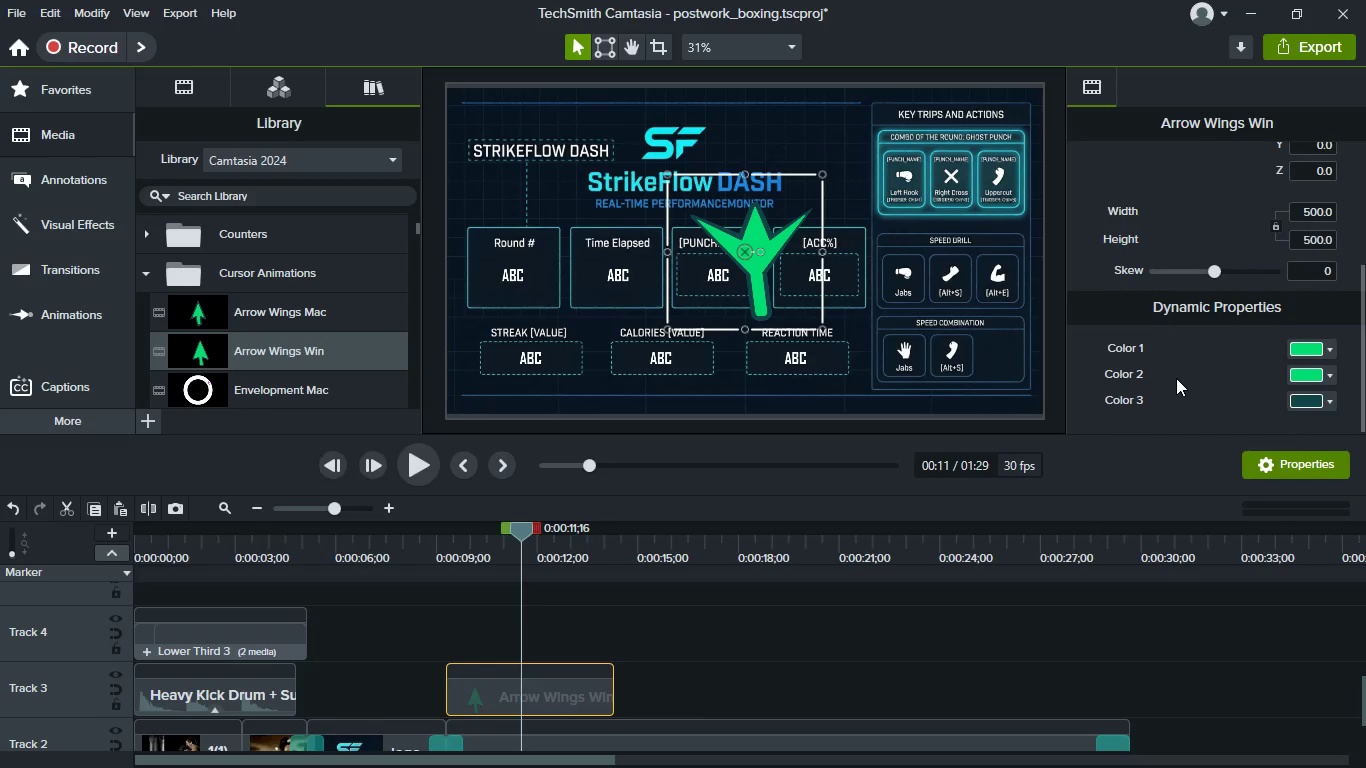 
scroll: coordinate [1176, 378], scroll_direction: up, amount: 2.0
 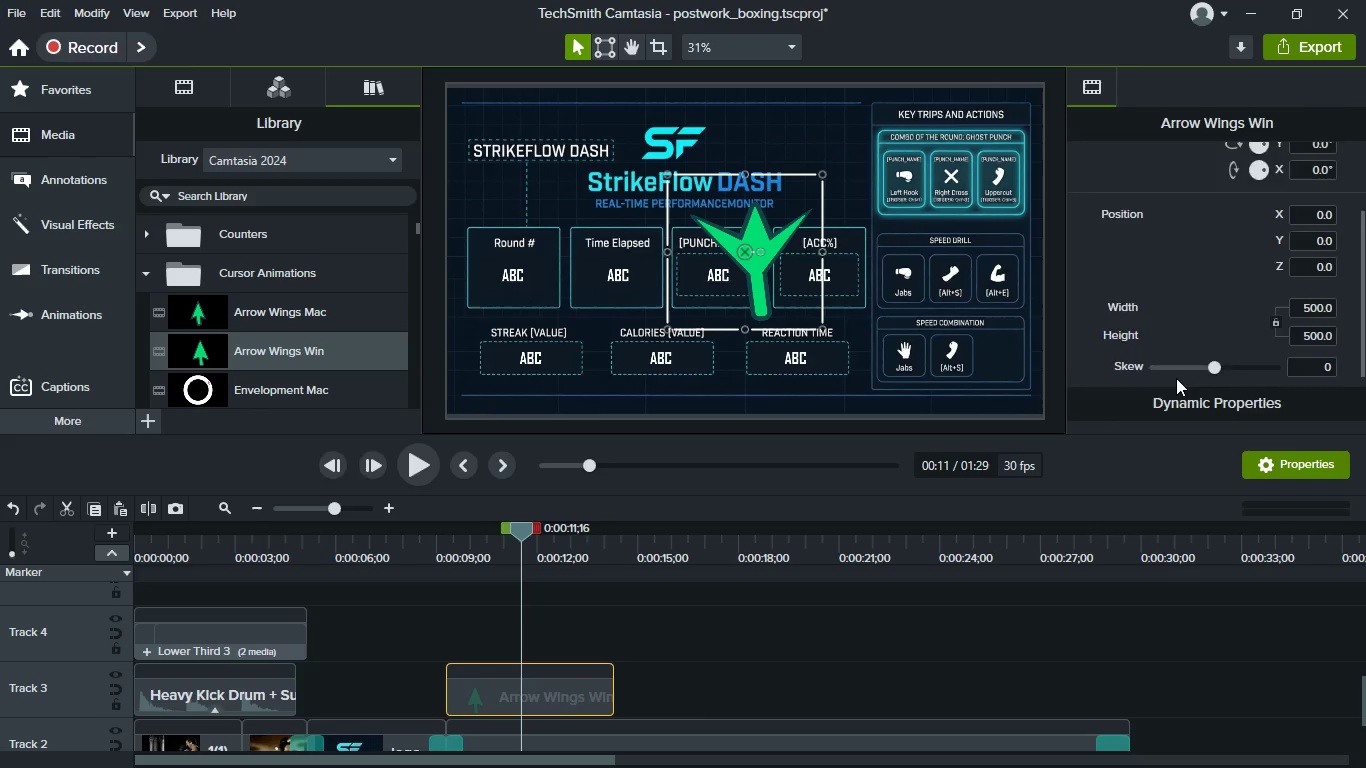 
scroll: coordinate [1176, 378], scroll_direction: down, amount: 4.0
 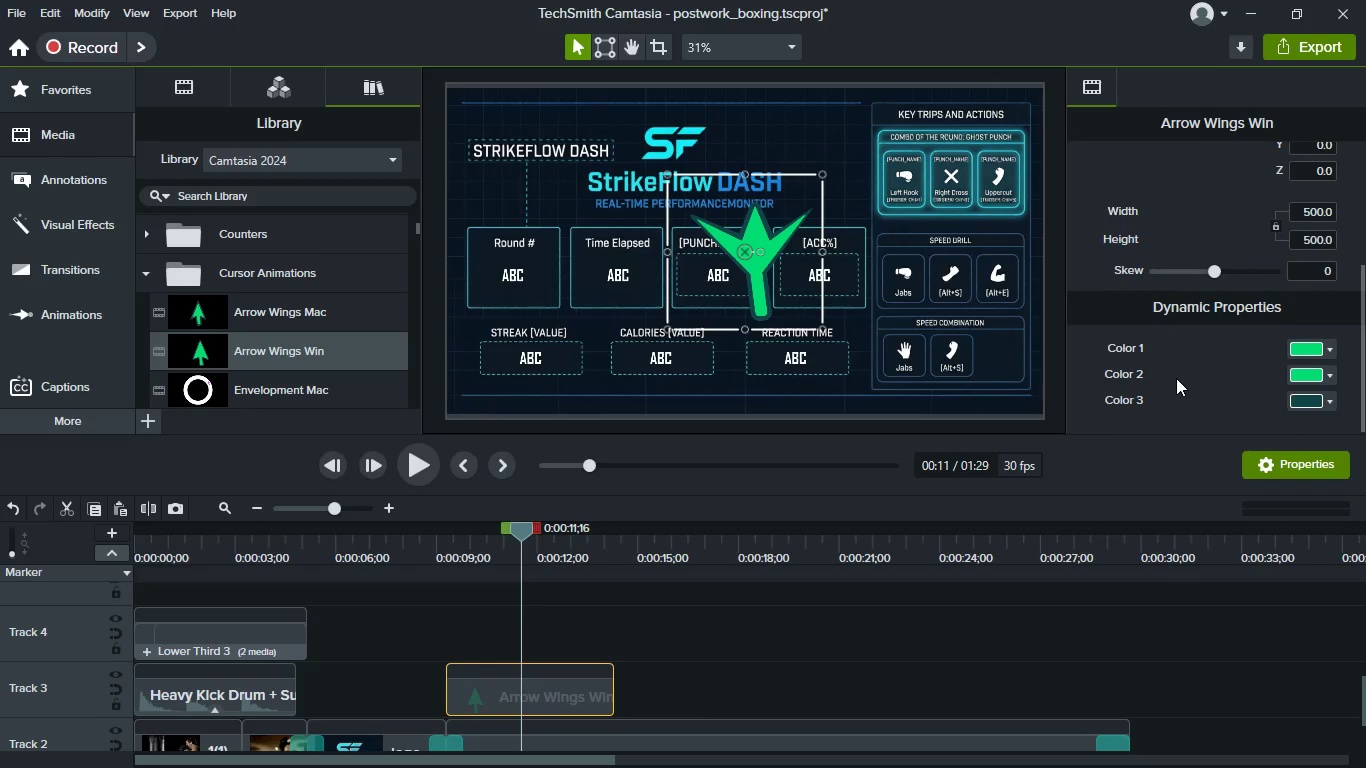 
scroll: coordinate [291, 332], scroll_direction: up, amount: 5.0
 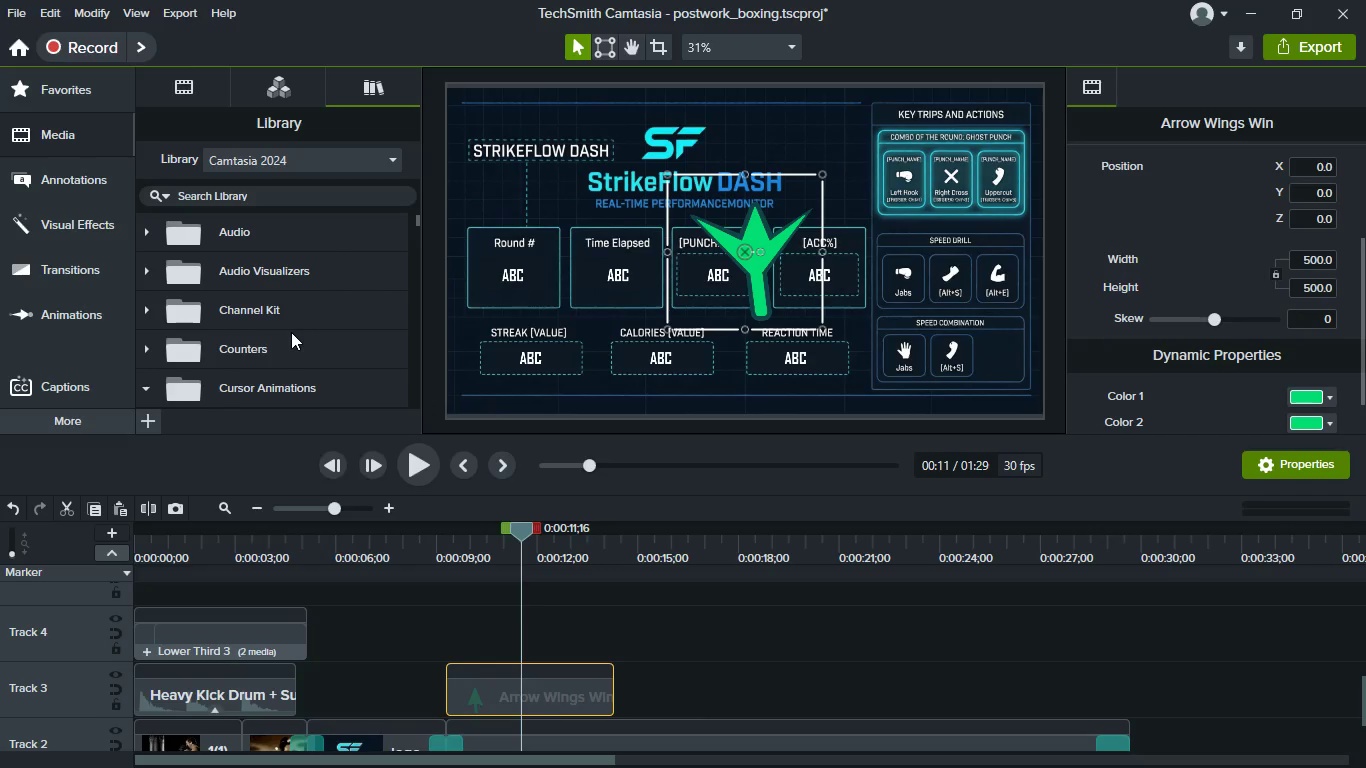 
scroll: coordinate [291, 333], scroll_direction: down, amount: 25.0
 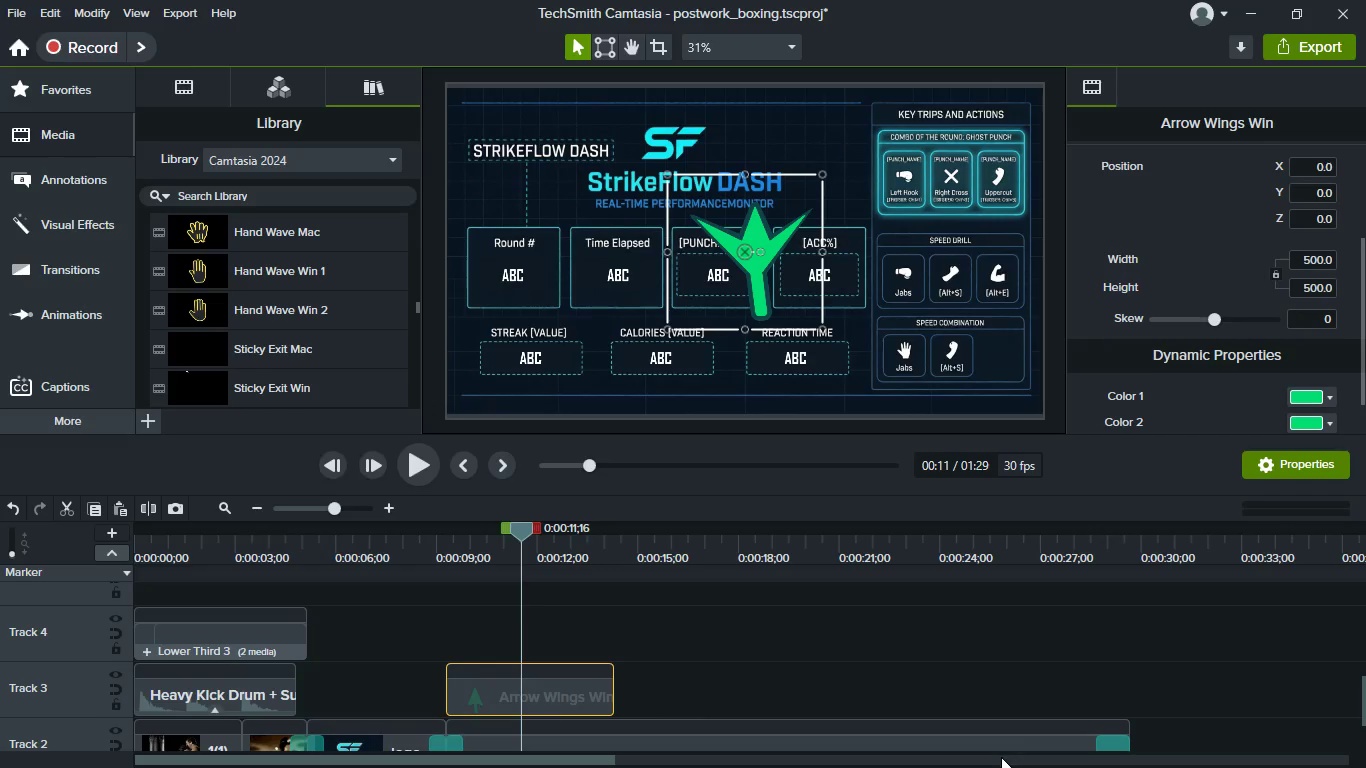 
wait(130.34)
 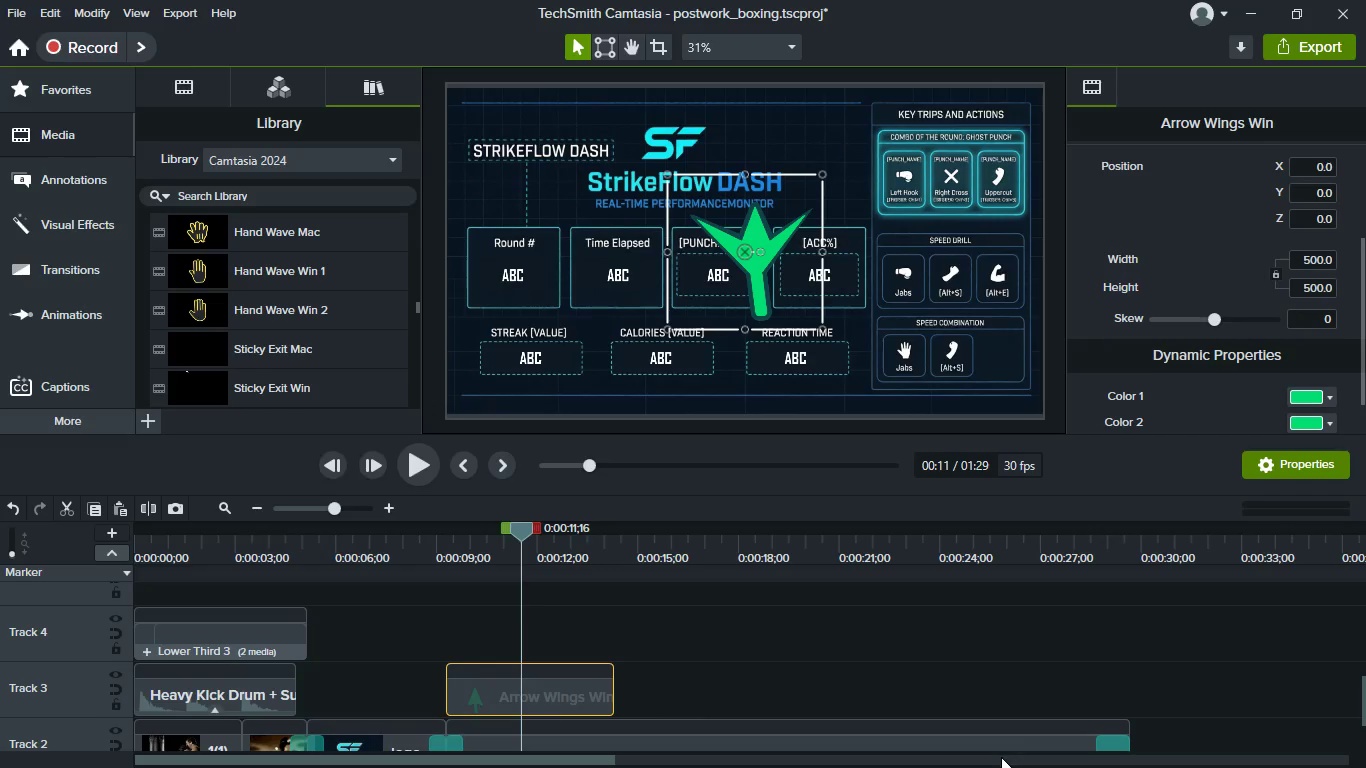 
left_click([425, 547])
 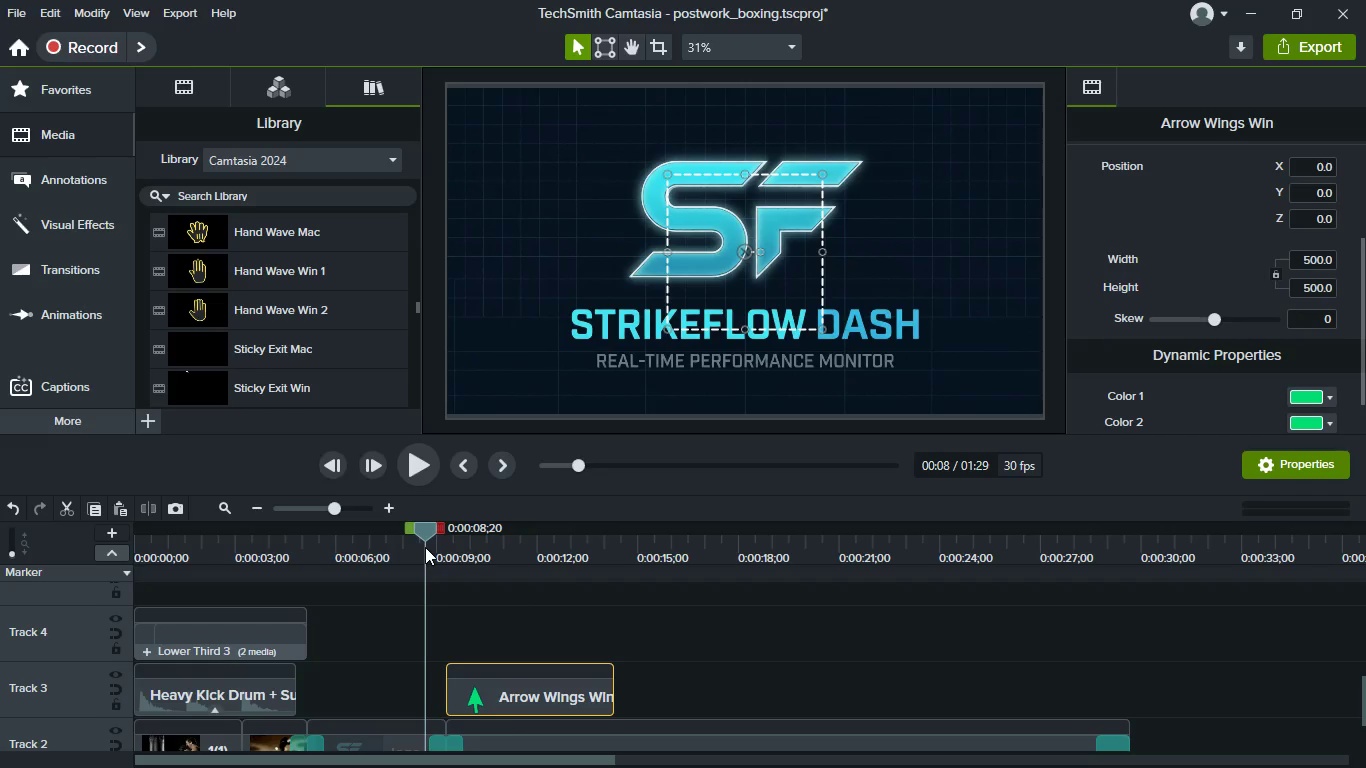 
key(Space)
 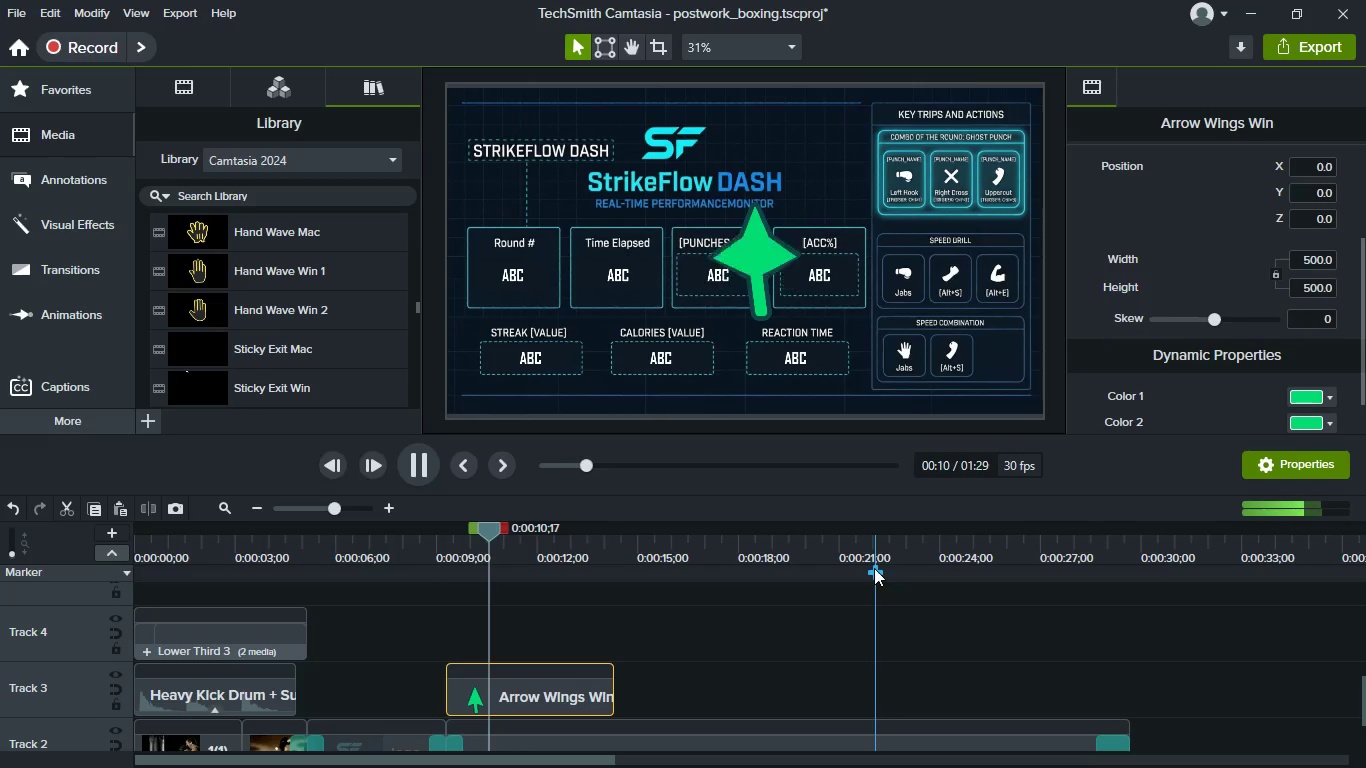 
key(Space)
 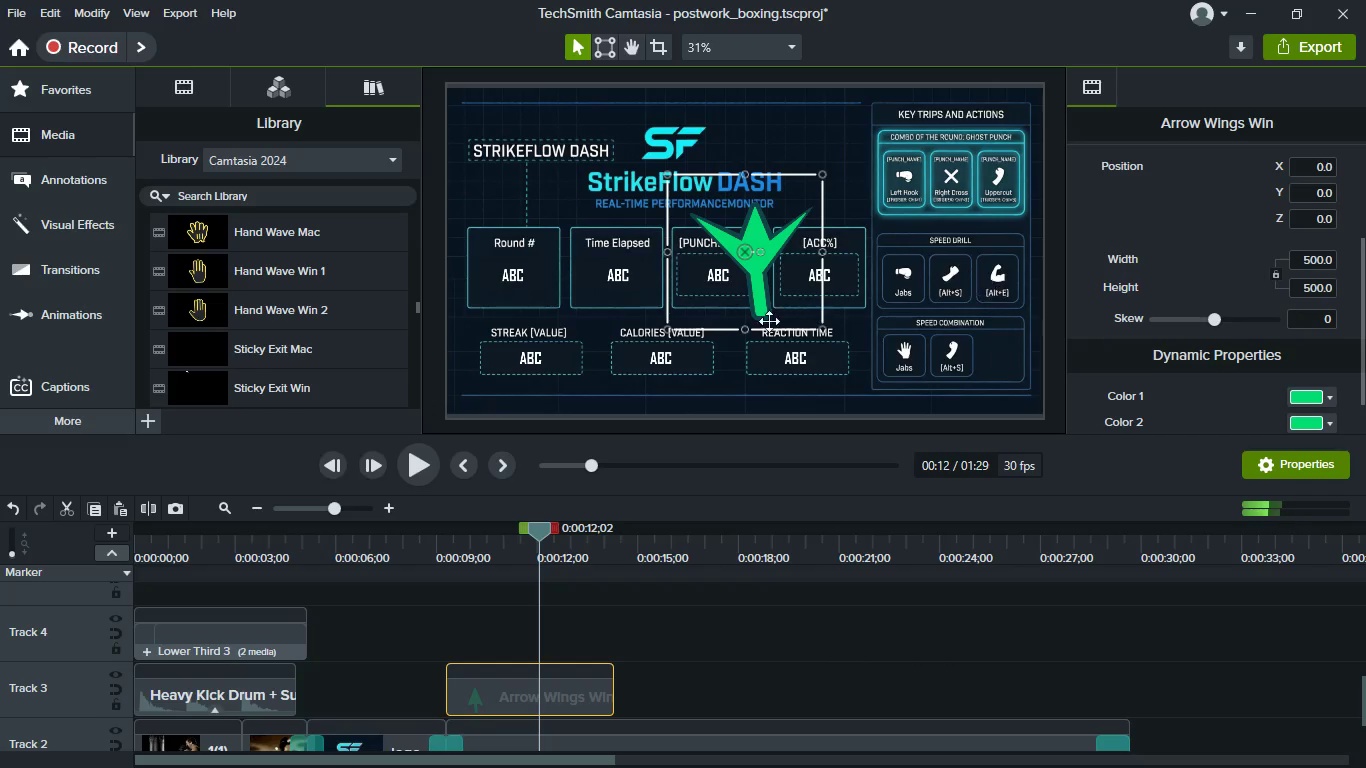 
scroll: coordinate [335, 341], scroll_direction: down, amount: 2.0
 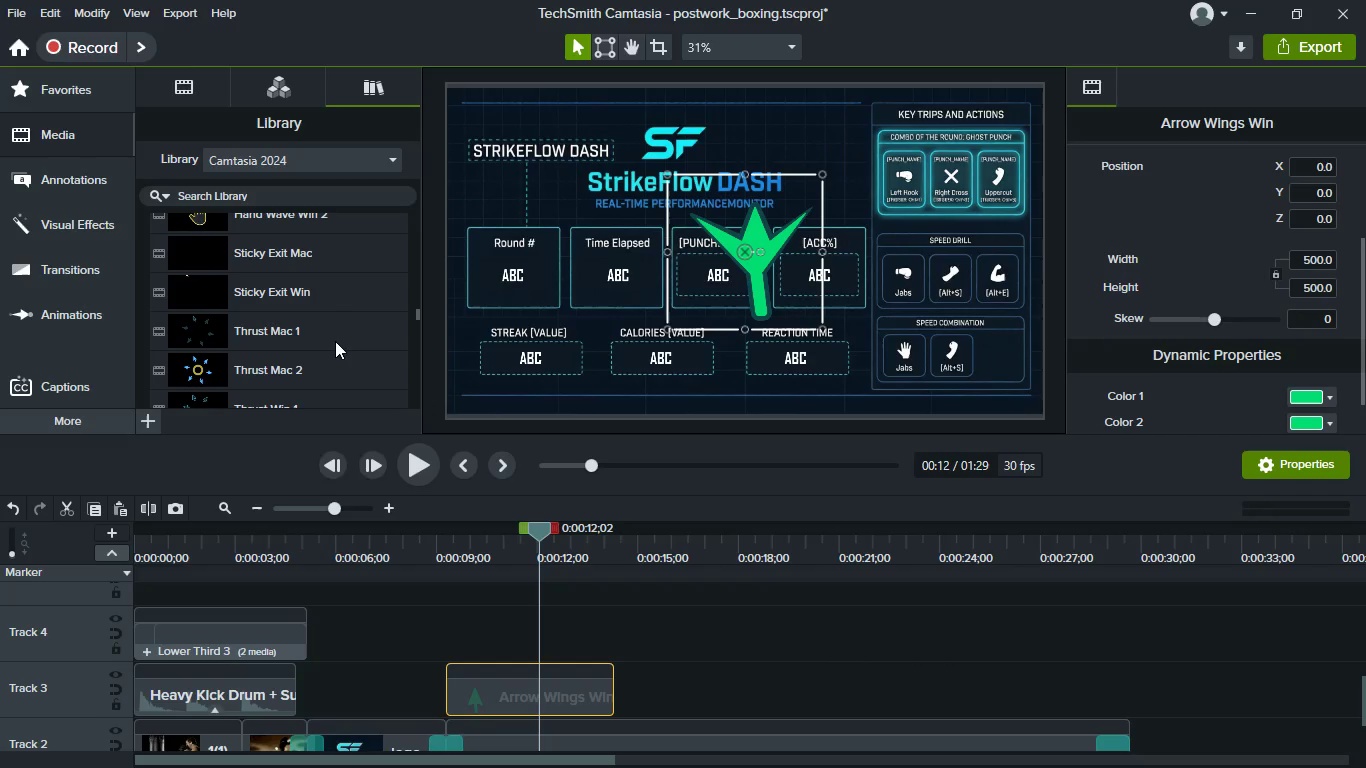 
scroll: coordinate [330, 301], scroll_direction: up, amount: 14.0
 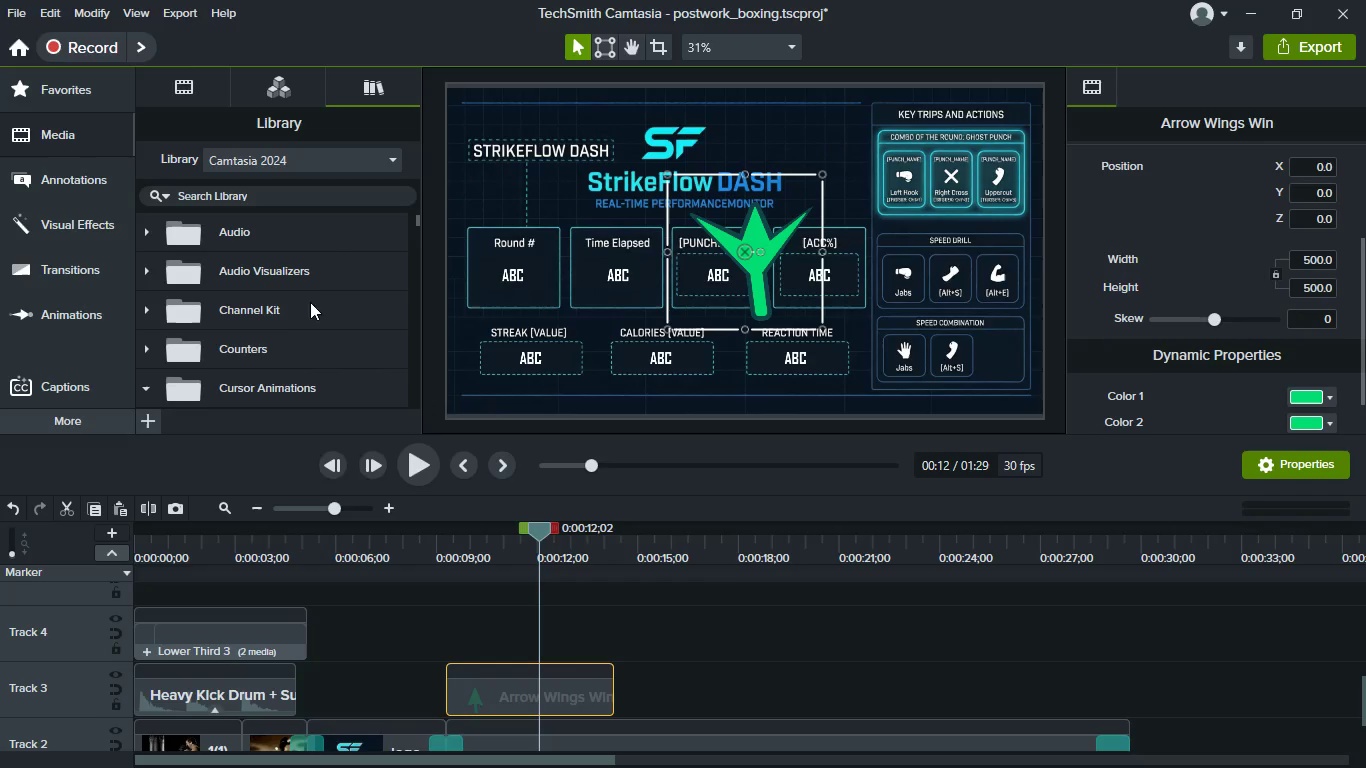 
scroll: coordinate [183, 342], scroll_direction: down, amount: 26.0
 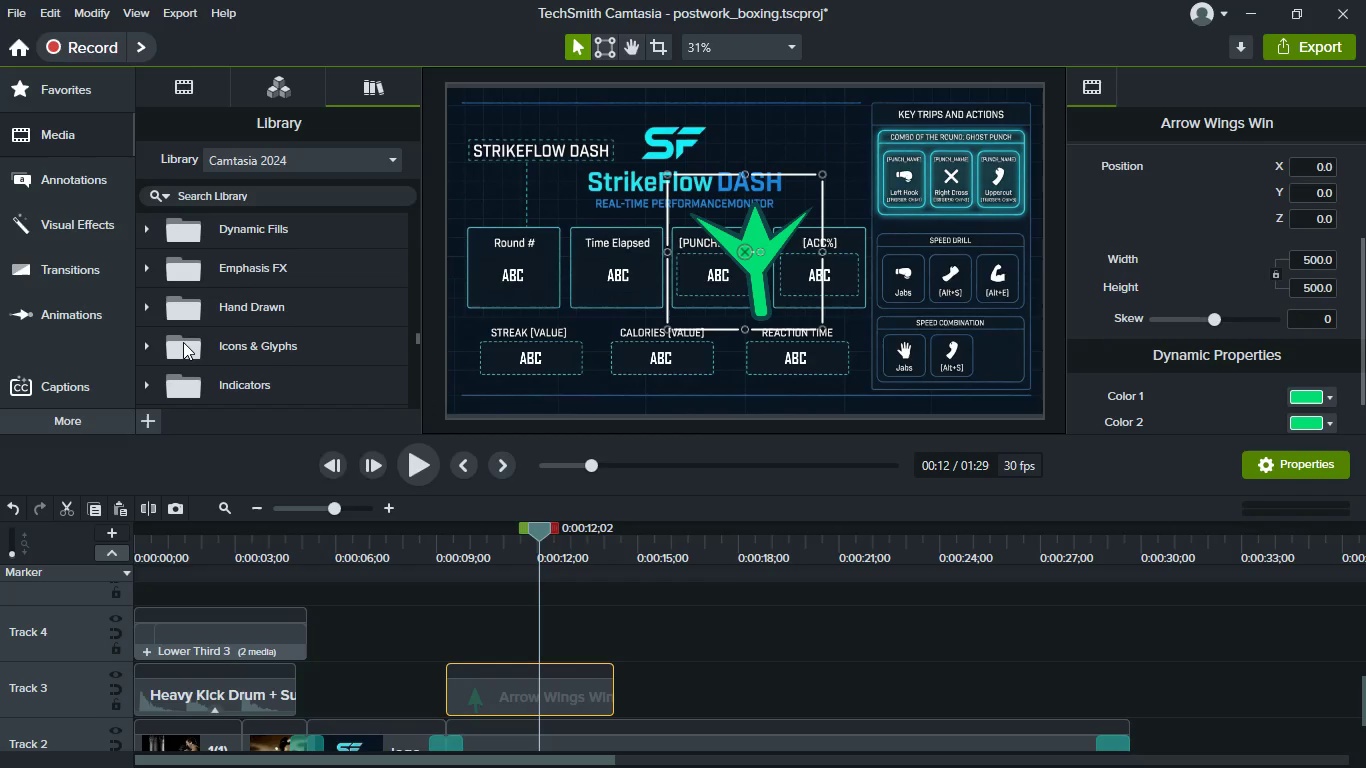 
scroll: coordinate [183, 342], scroll_direction: up, amount: 2.0
 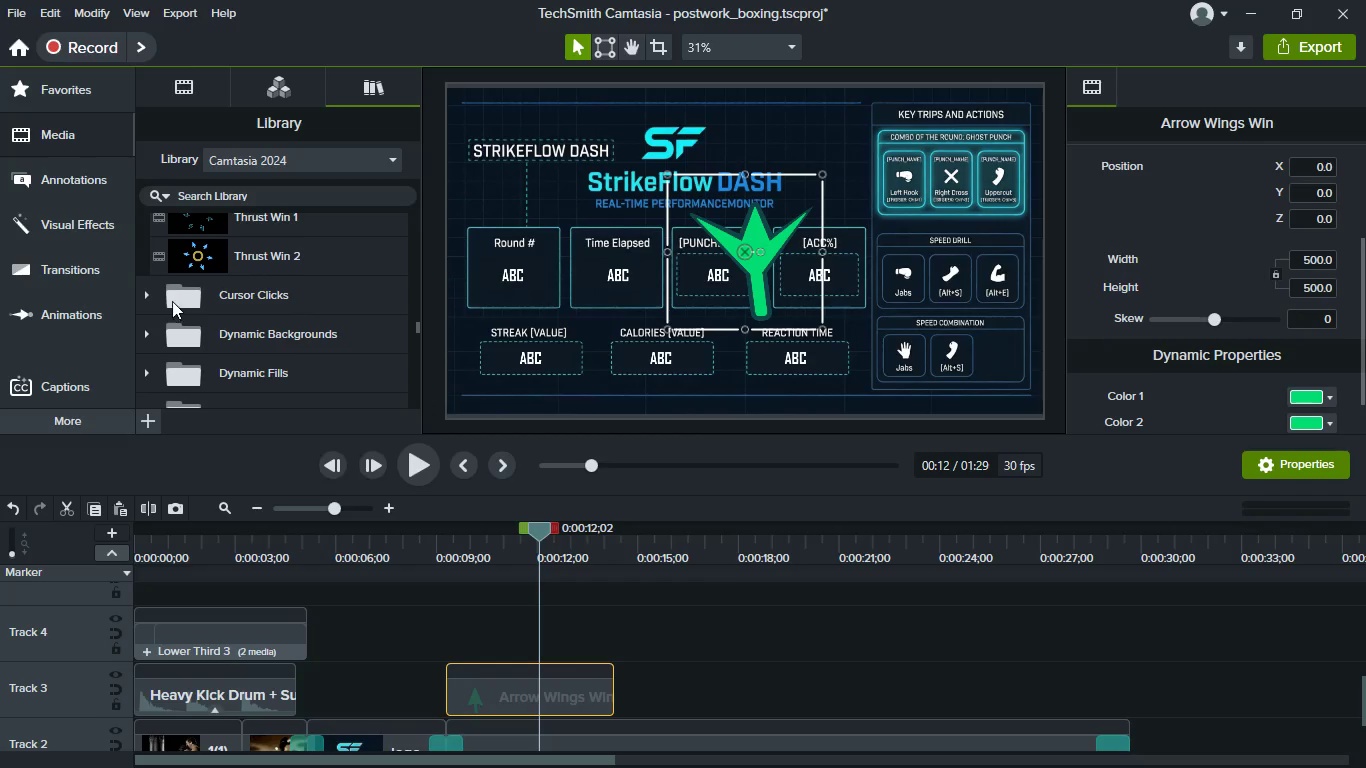 
left_click([143, 286])
 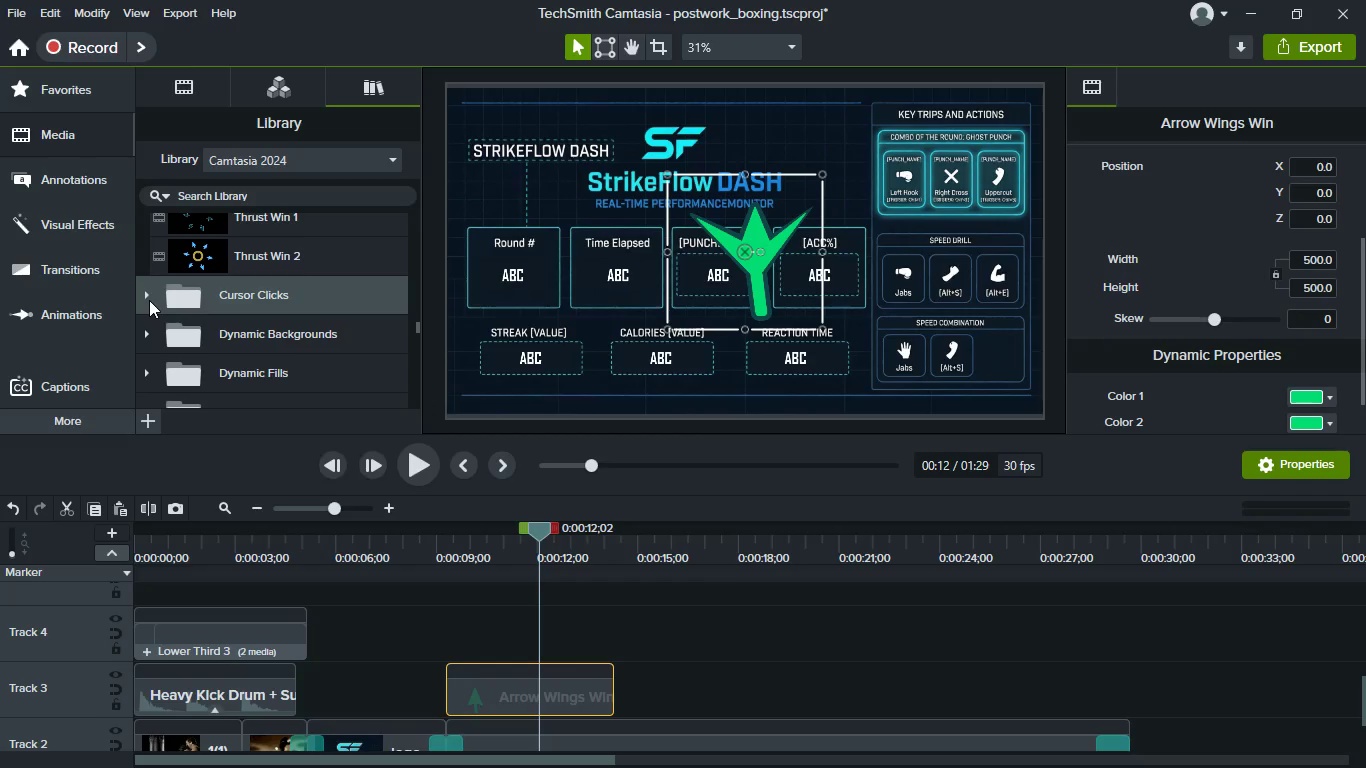 
left_click([149, 300])
 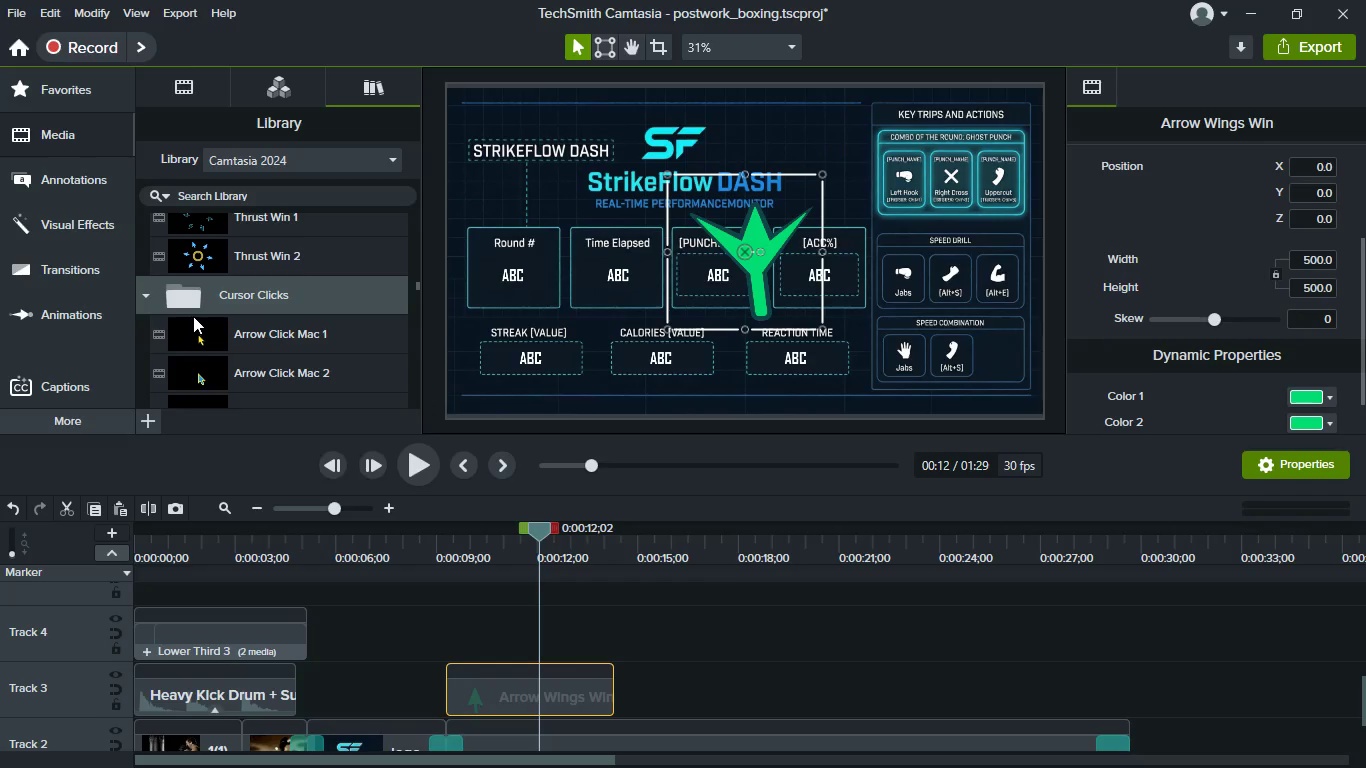 
scroll: coordinate [219, 344], scroll_direction: down, amount: 7.0
 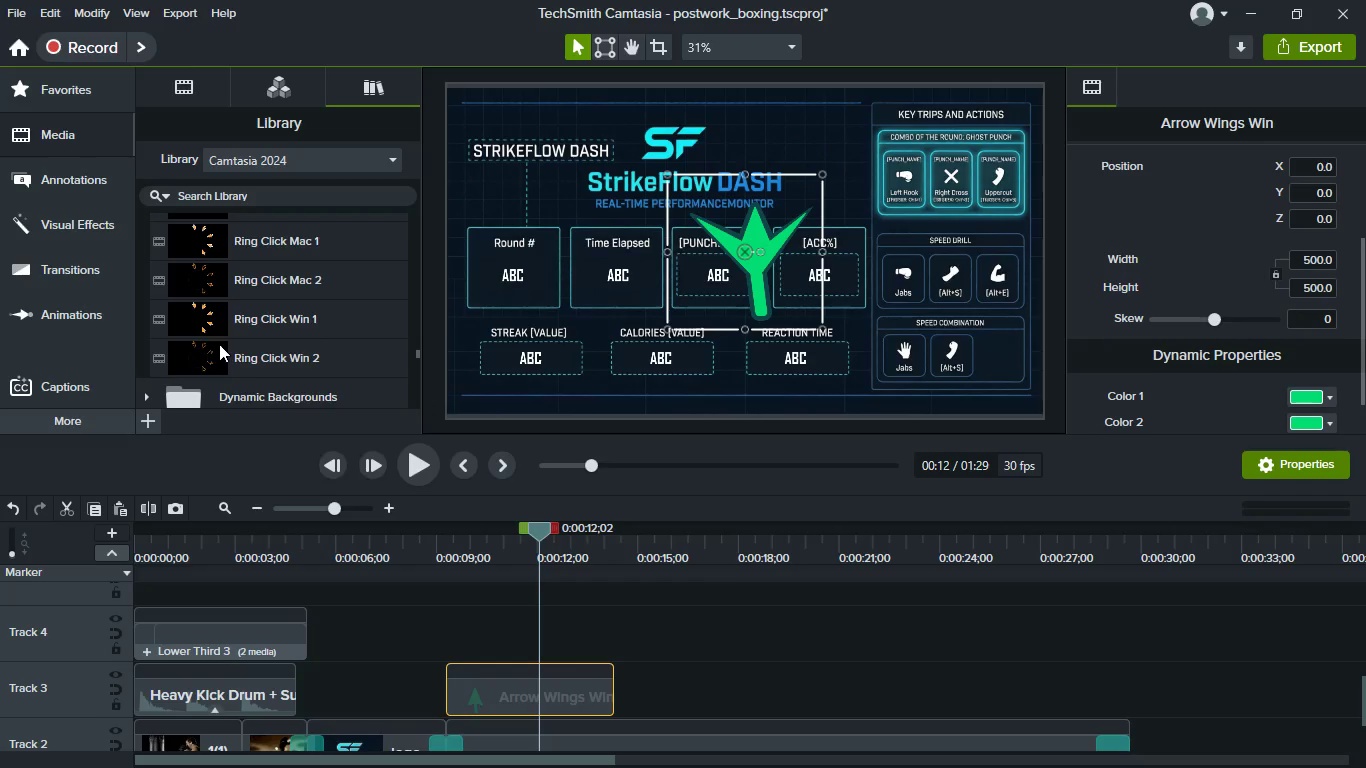 
scroll: coordinate [219, 344], scroll_direction: up, amount: 13.0
 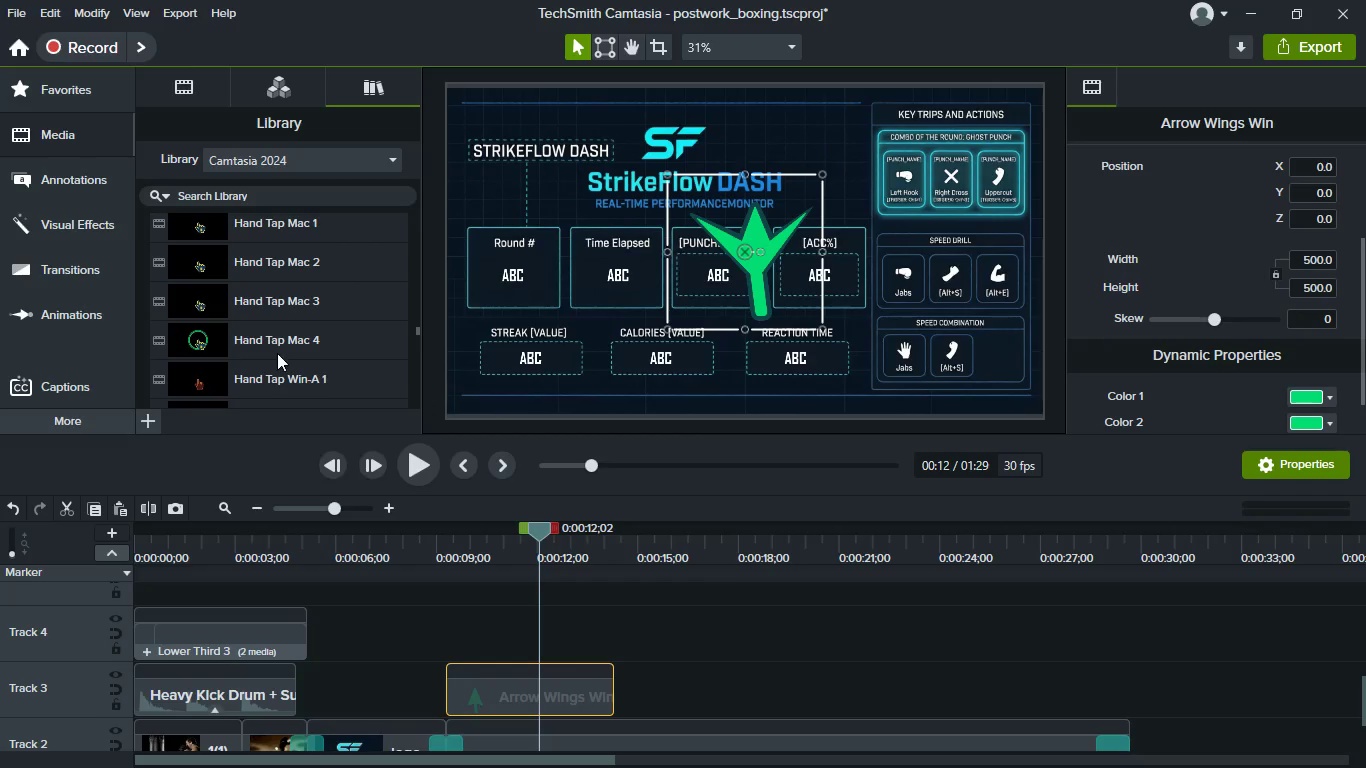 
scroll: coordinate [322, 367], scroll_direction: down, amount: 20.0
 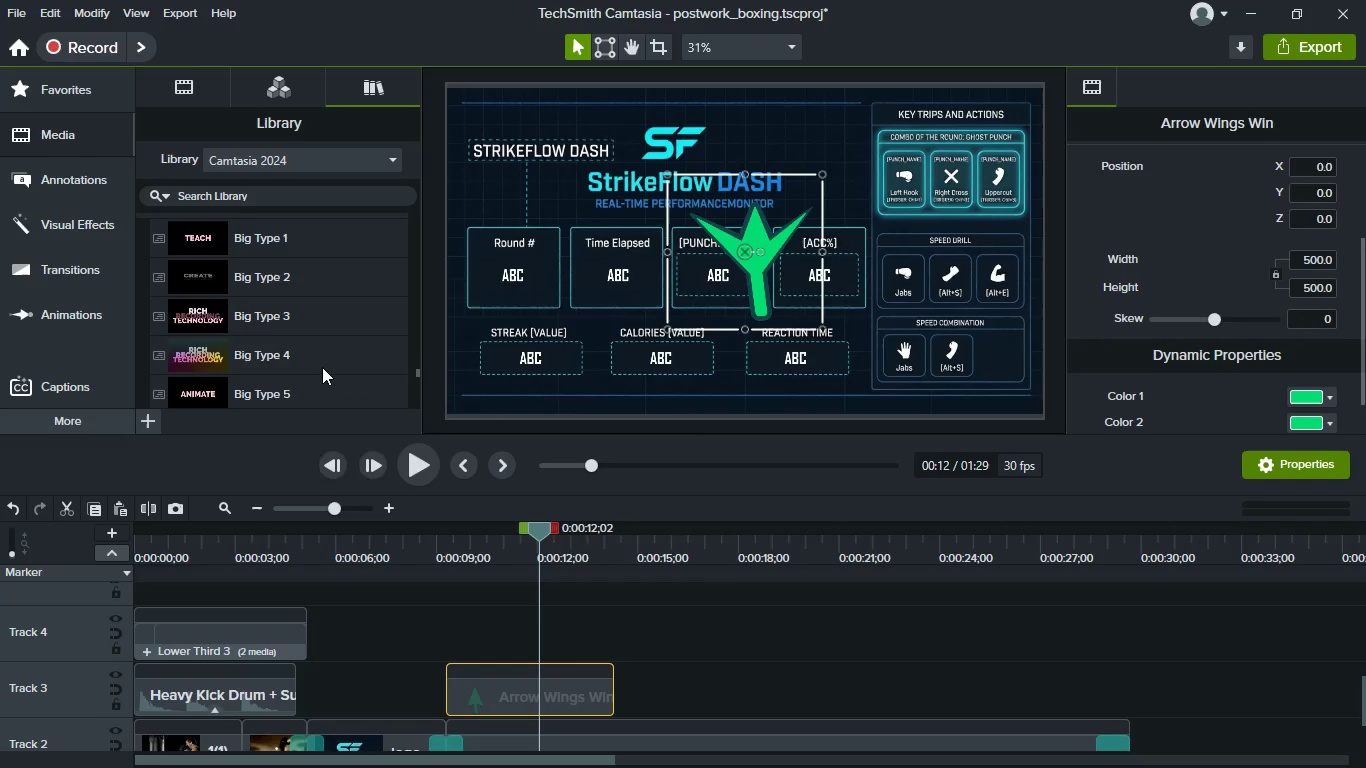 
scroll: coordinate [322, 367], scroll_direction: up, amount: 2.0
 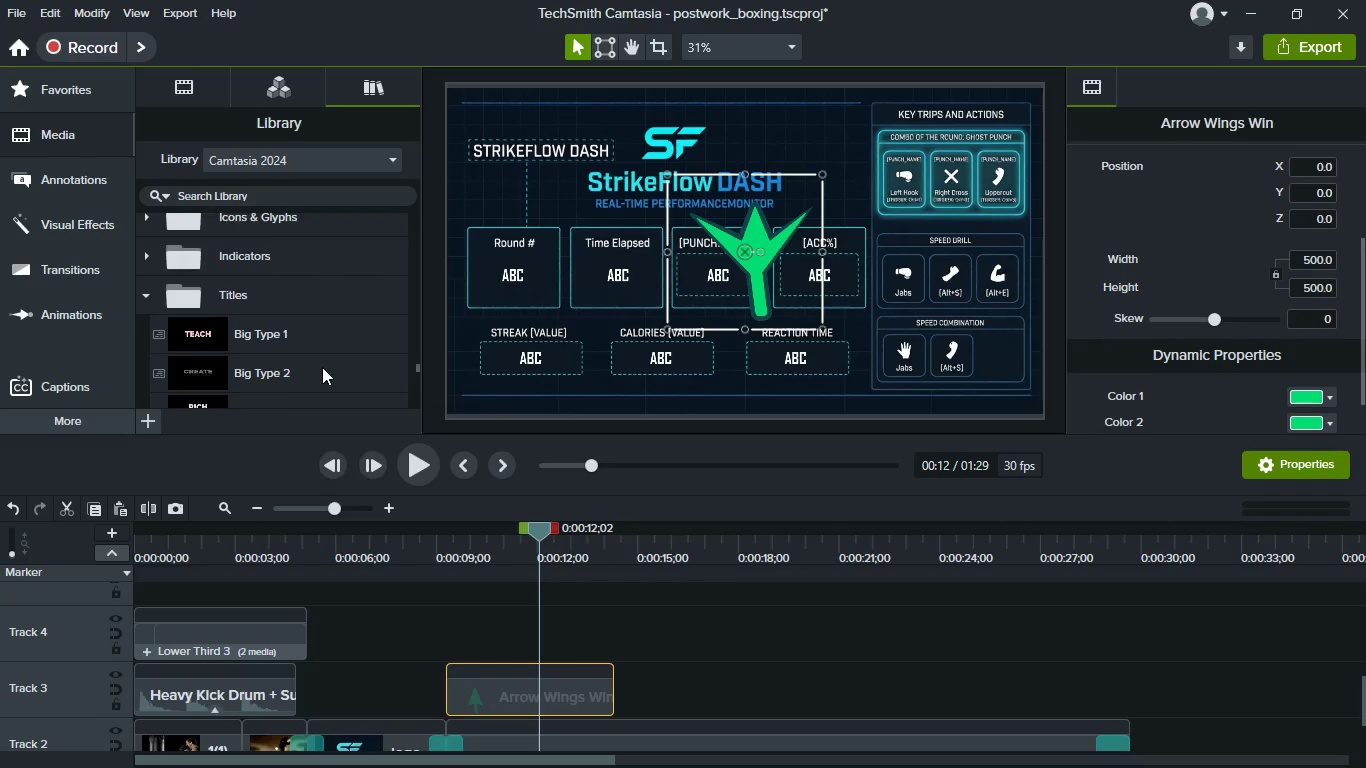 
scroll: coordinate [322, 367], scroll_direction: down, amount: 2.0
 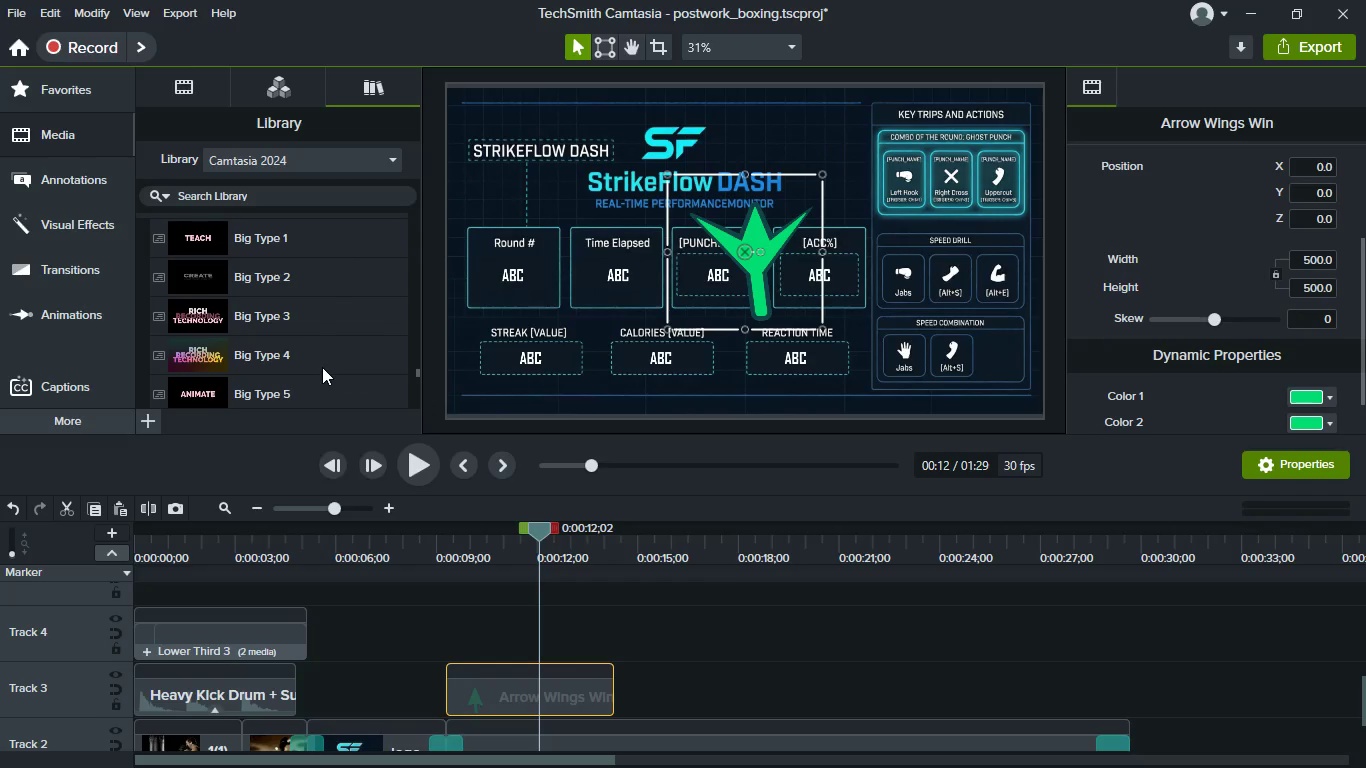 
scroll: coordinate [330, 371], scroll_direction: up, amount: 21.0
 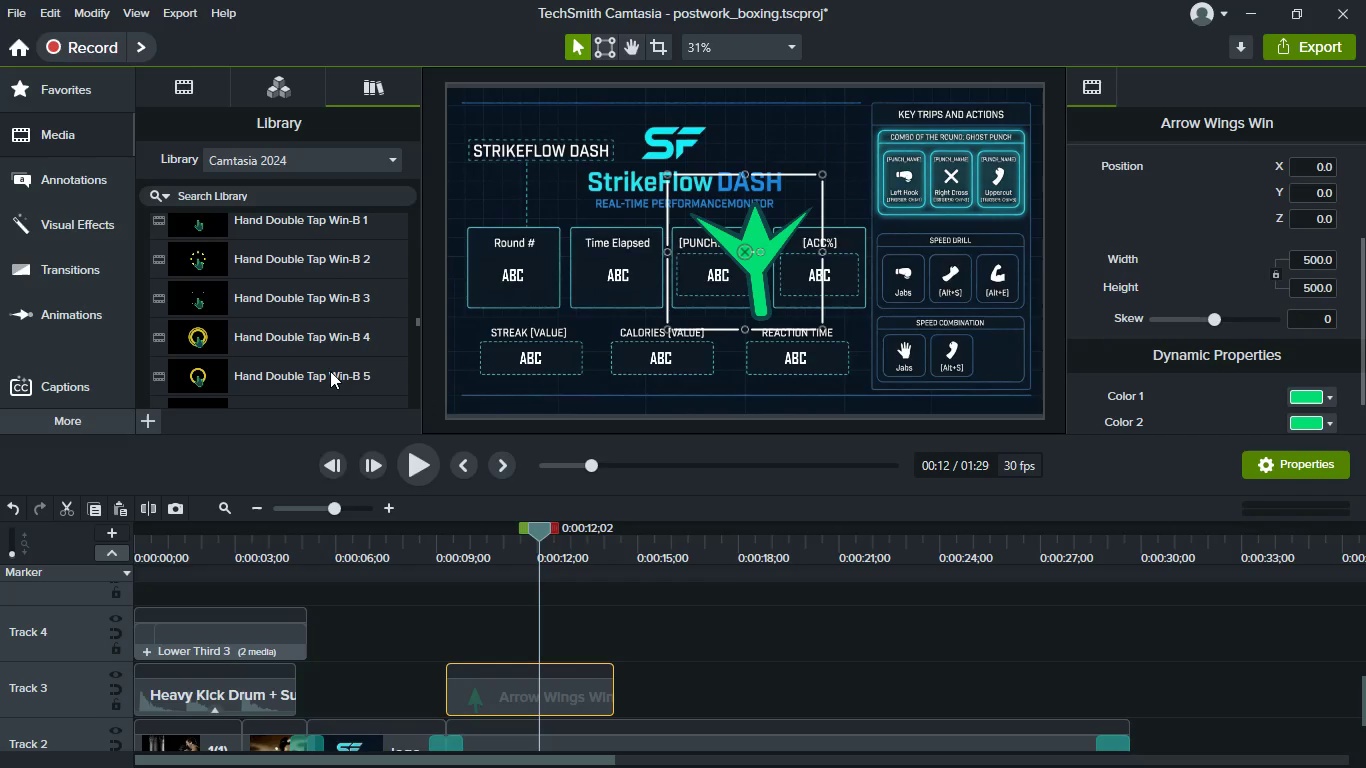 
key(Meta+MetaLeft)
 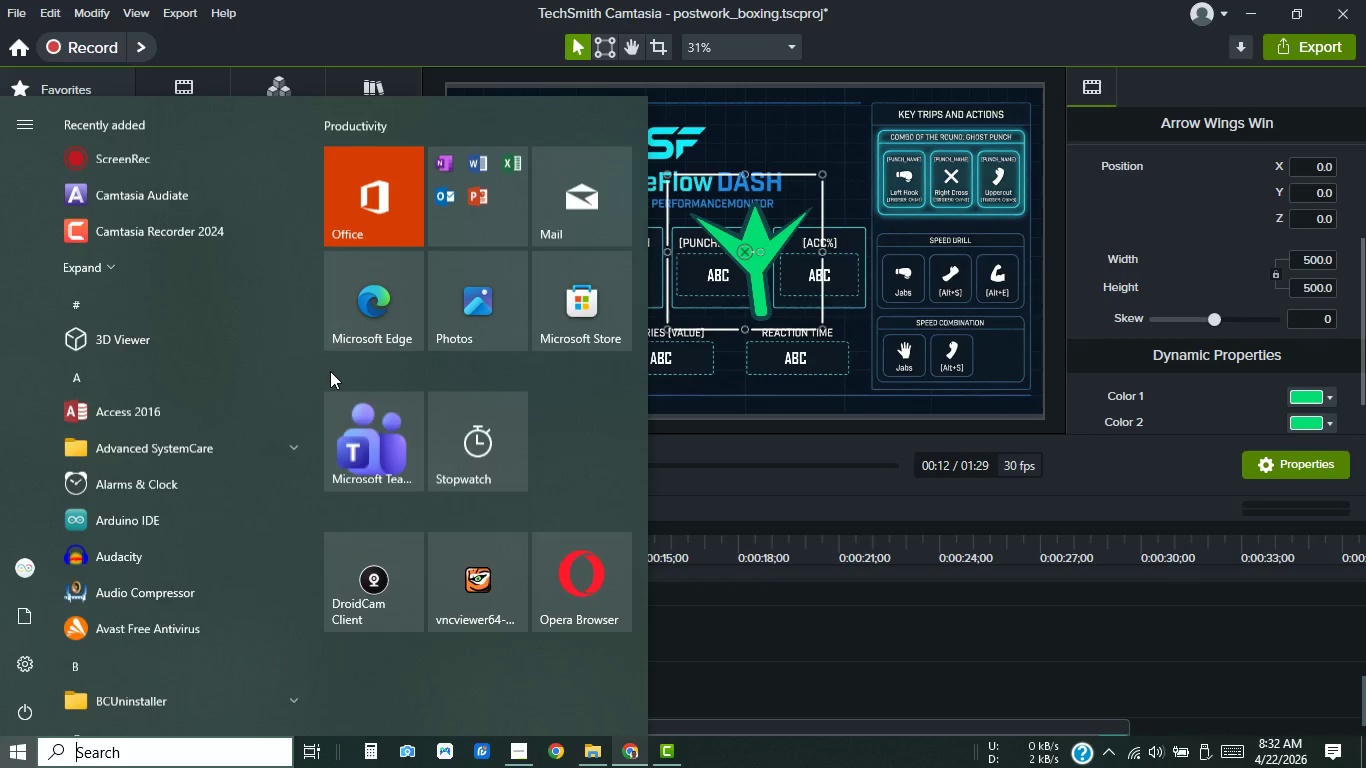 
key(Meta+MetaLeft)
 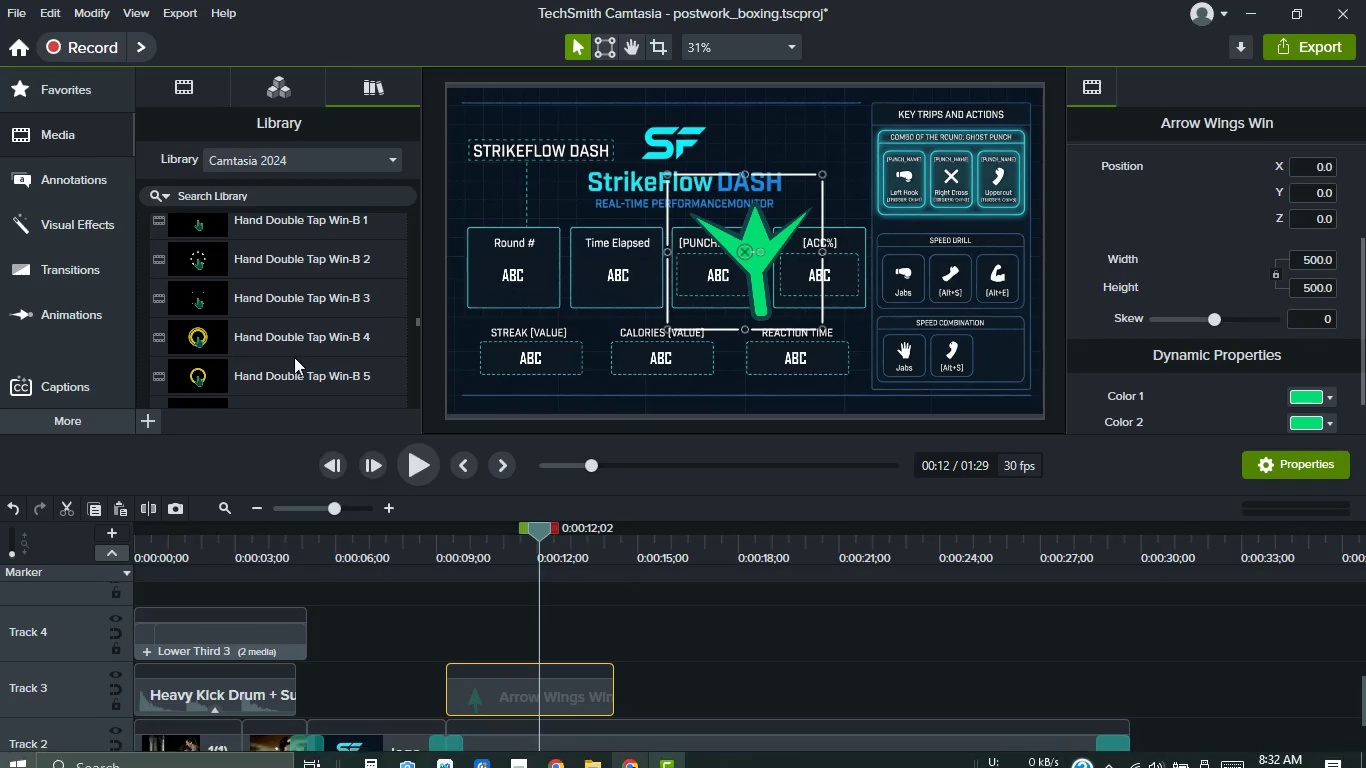 
scroll: coordinate [287, 354], scroll_direction: up, amount: 5.0
 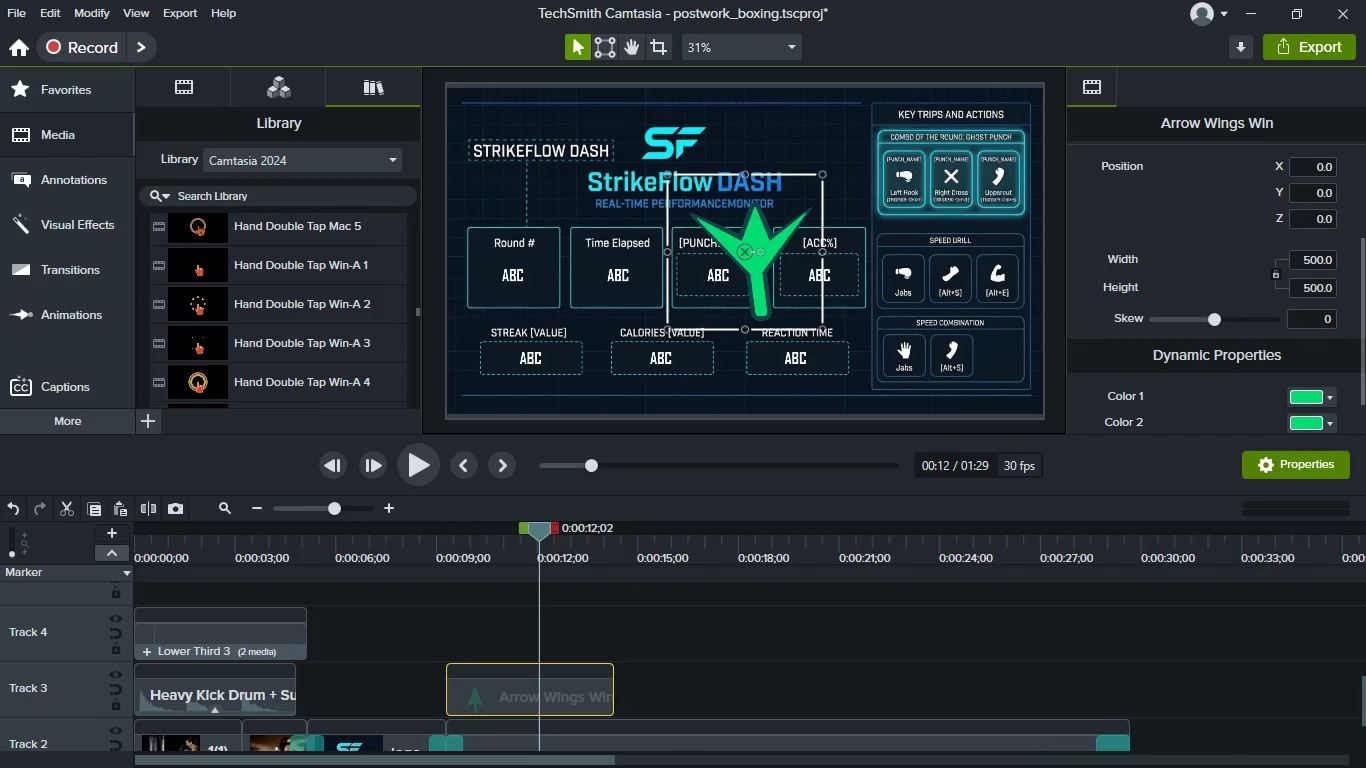 
key(Meta+MetaLeft)
 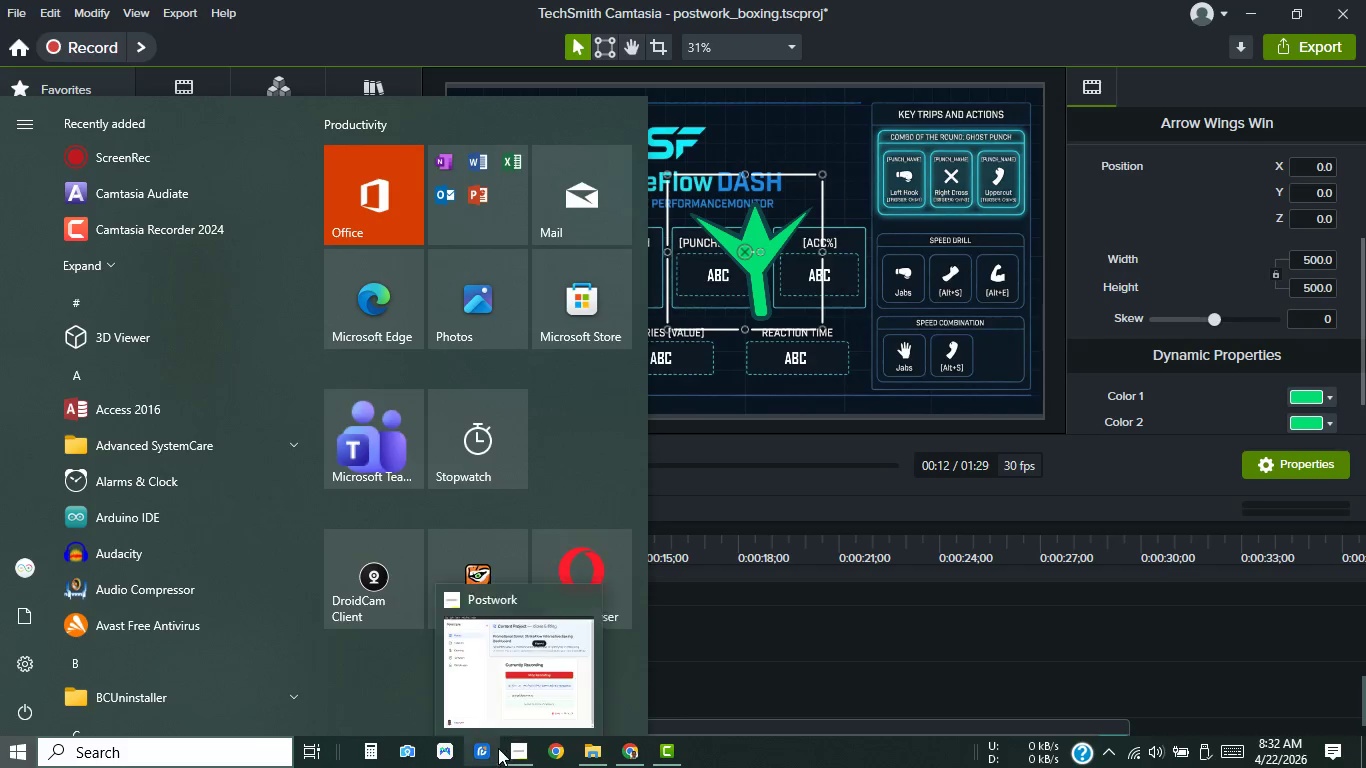 
left_click([523, 752])
 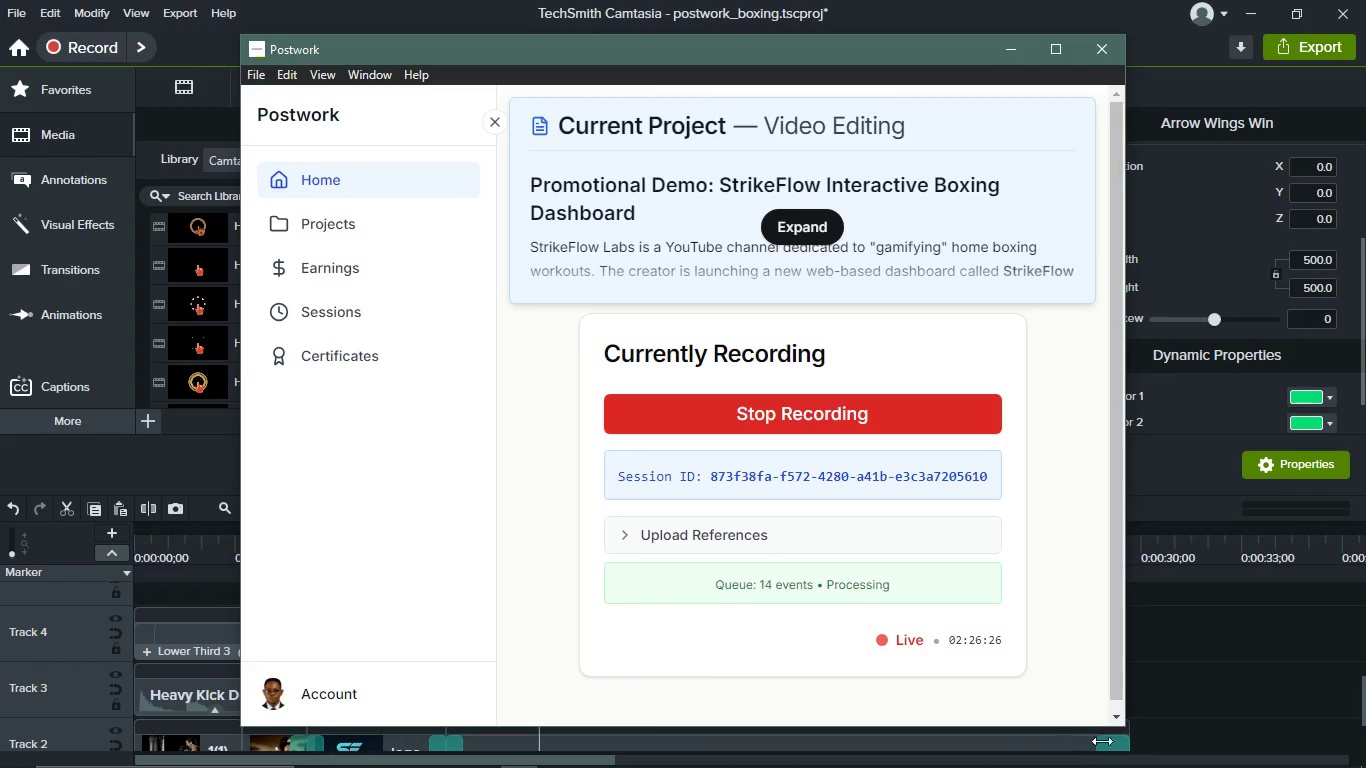 
left_click([1242, 672])
 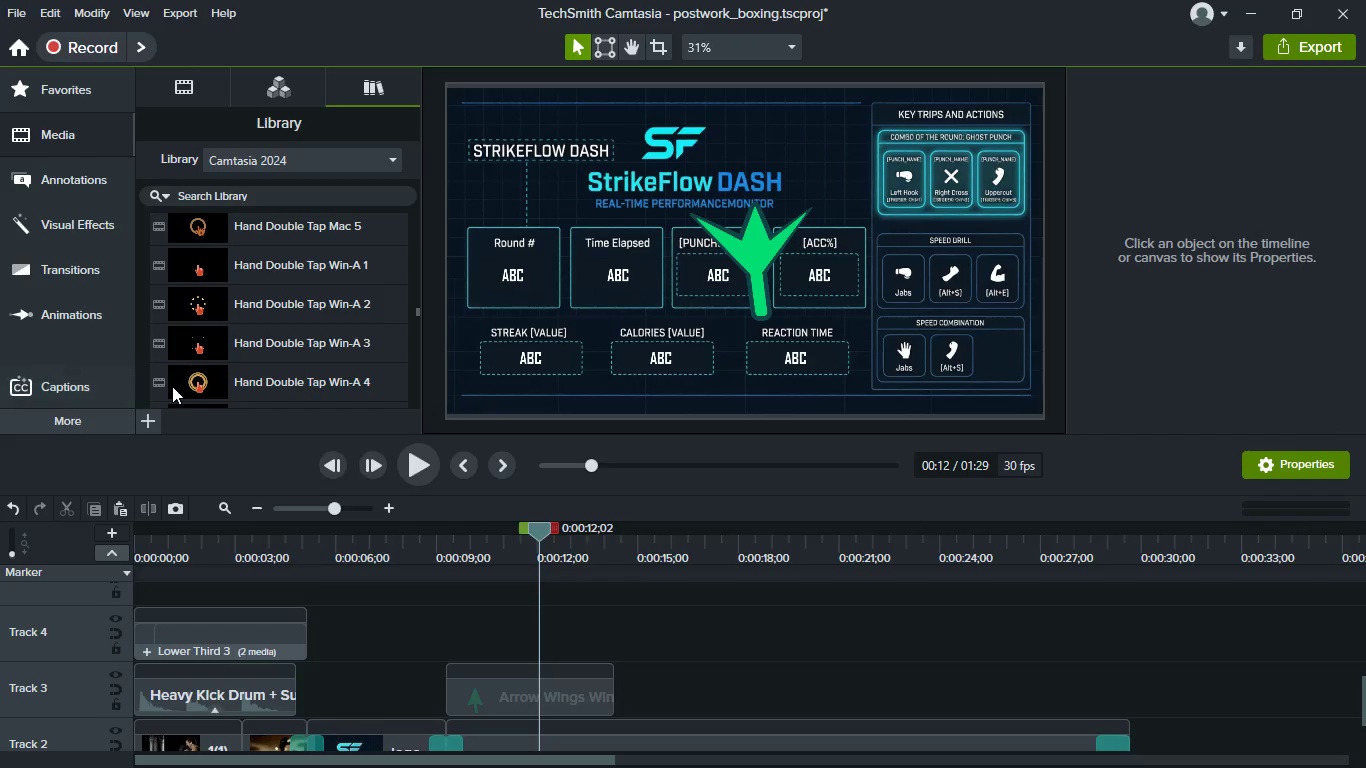 
scroll: coordinate [286, 315], scroll_direction: up, amount: 6.0
 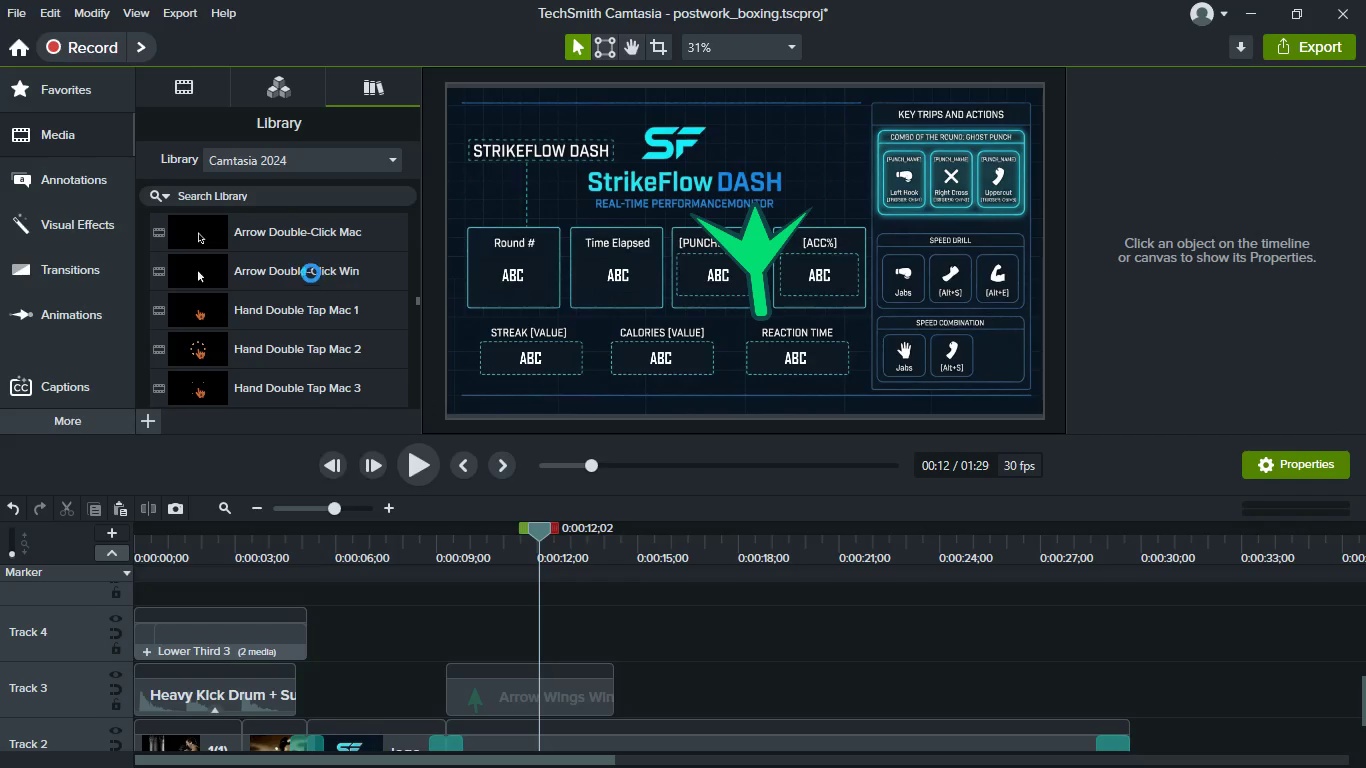 
left_click_drag(start_coordinate=[309, 273], to_coordinate=[677, 653])
 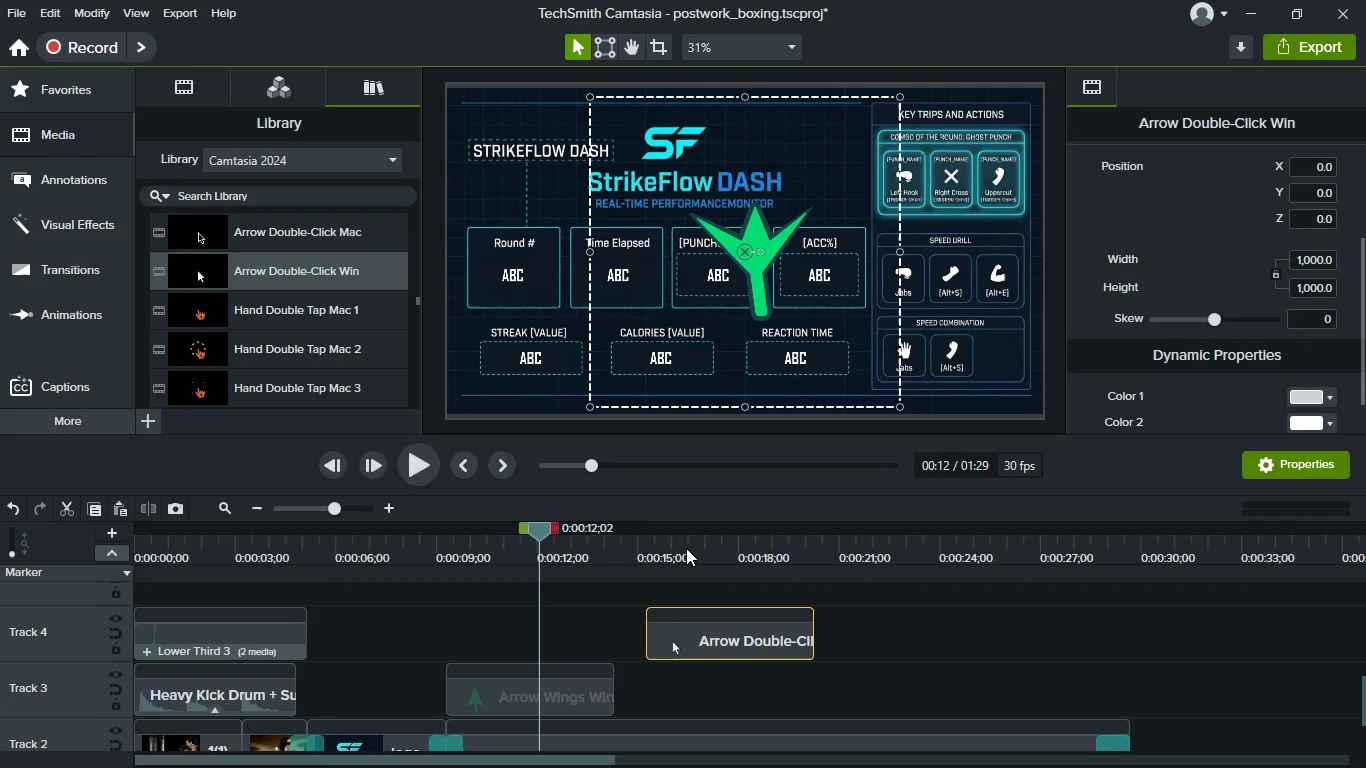 
left_click([686, 548])
 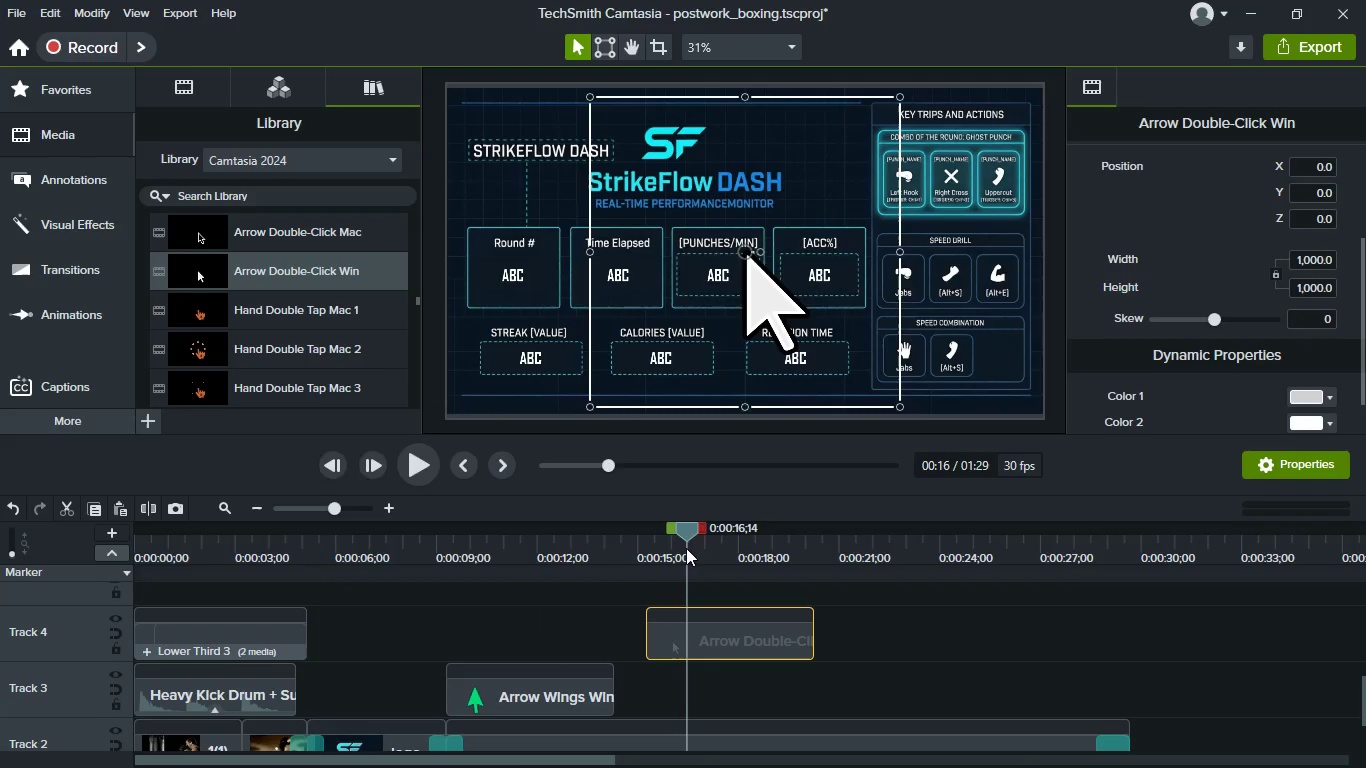 
key(Space)
 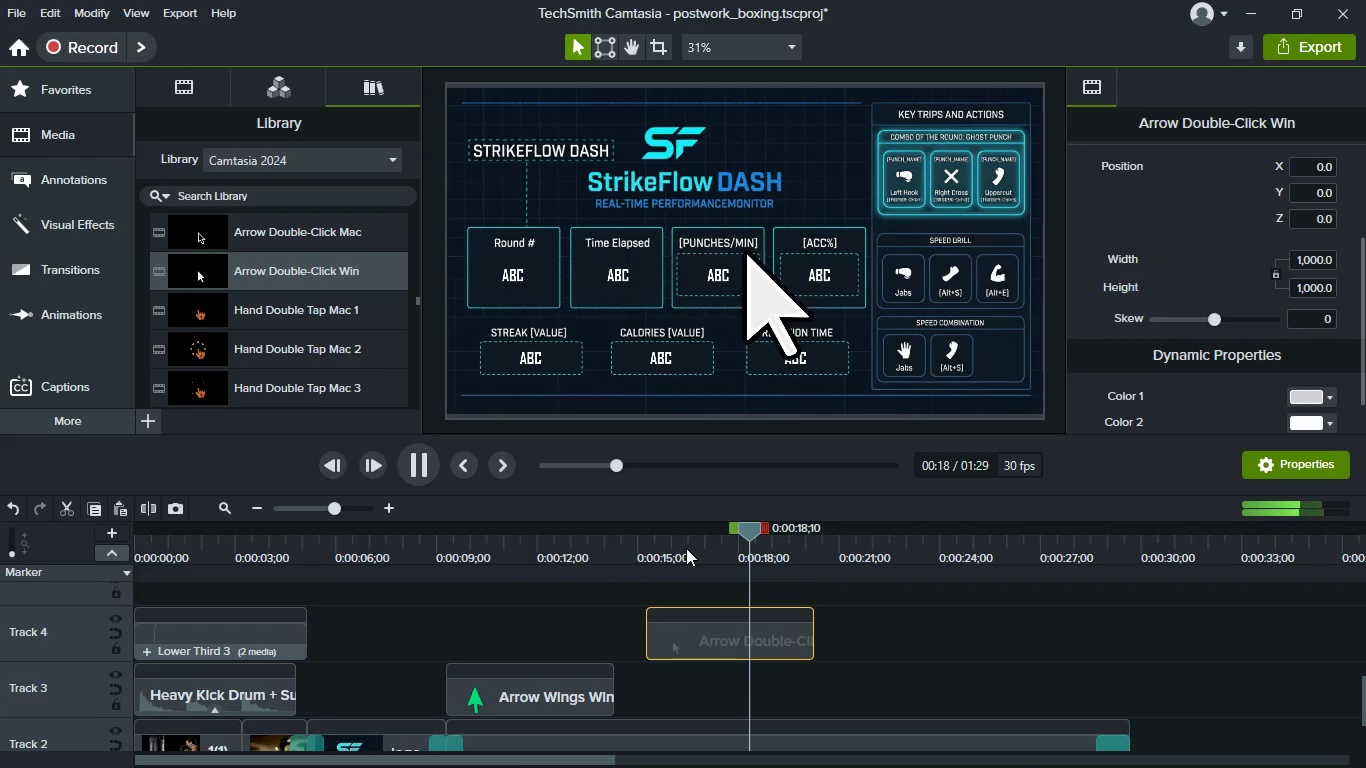 
key(Space)
 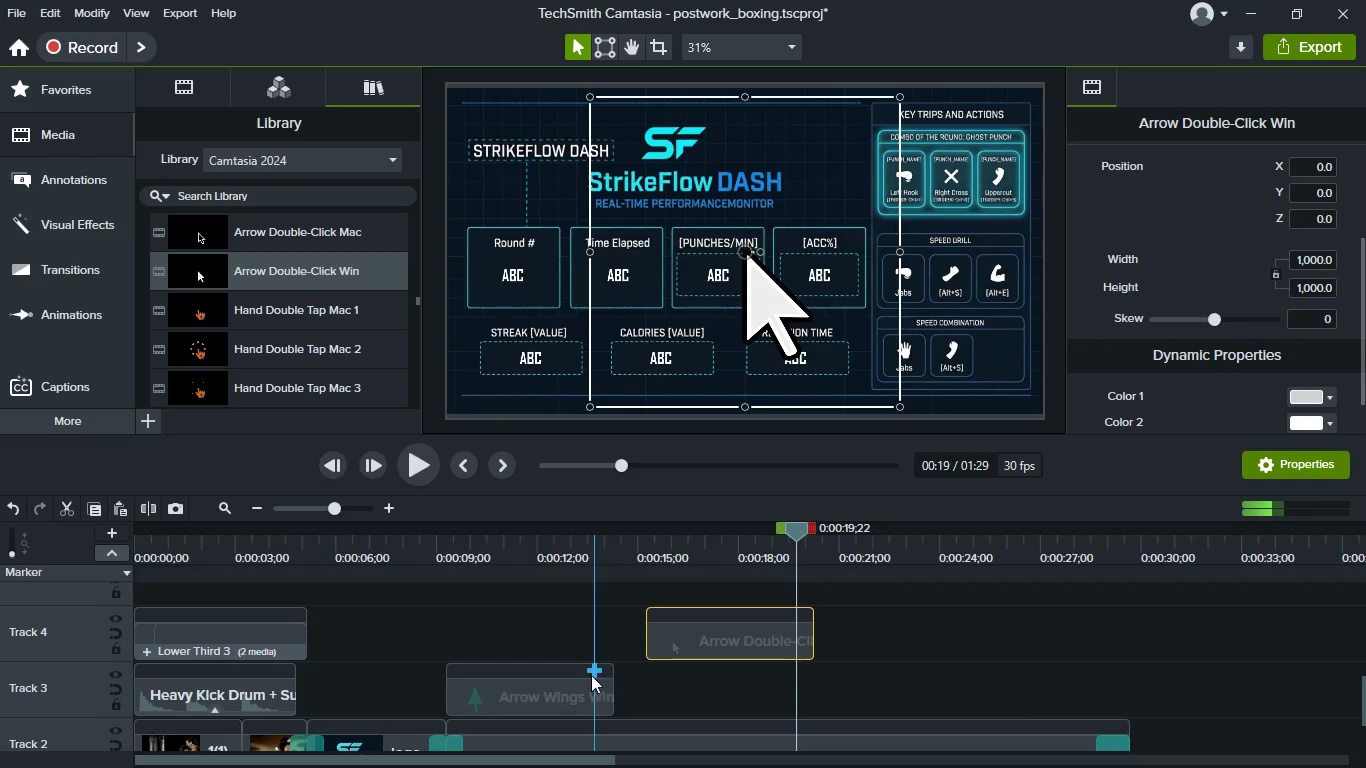 
left_click([584, 700])
 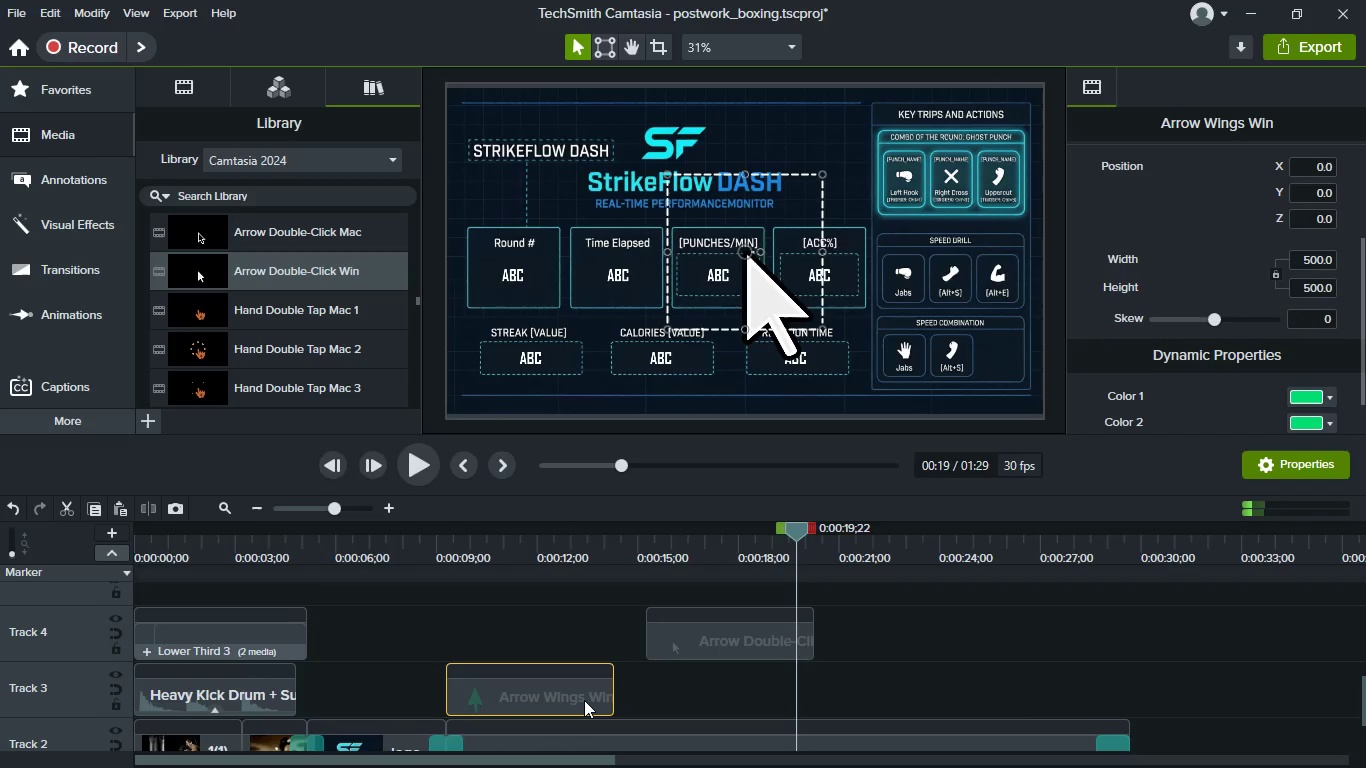 
key(Delete)
 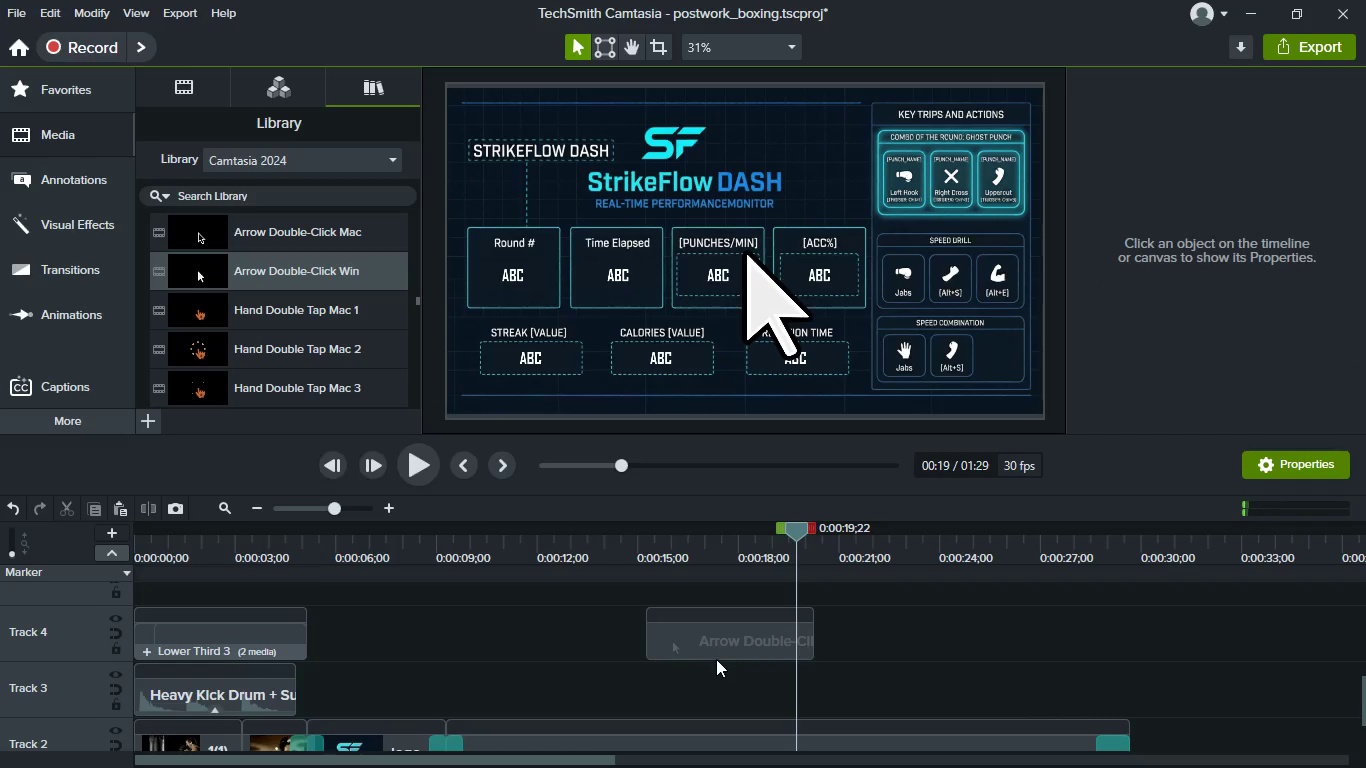 
left_click_drag(start_coordinate=[716, 655], to_coordinate=[528, 729])
 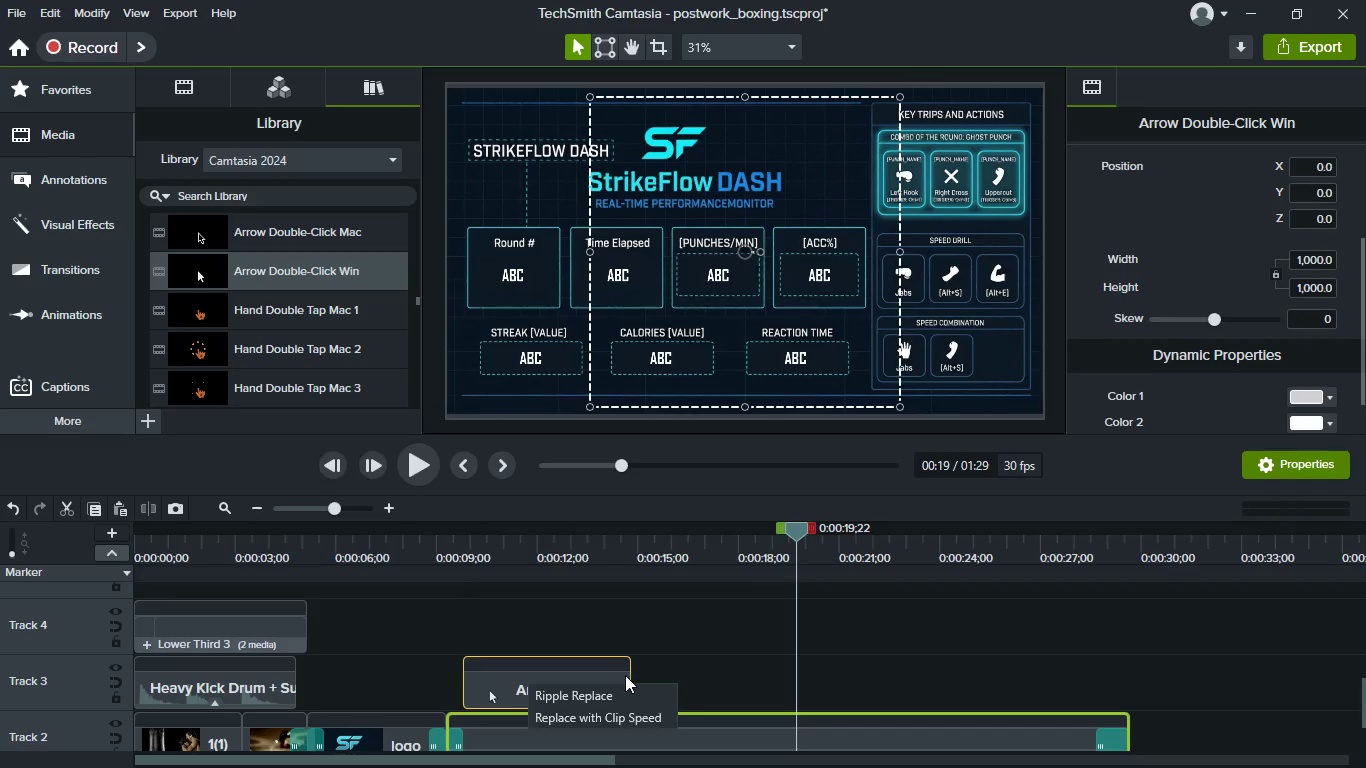 
left_click([730, 675])
 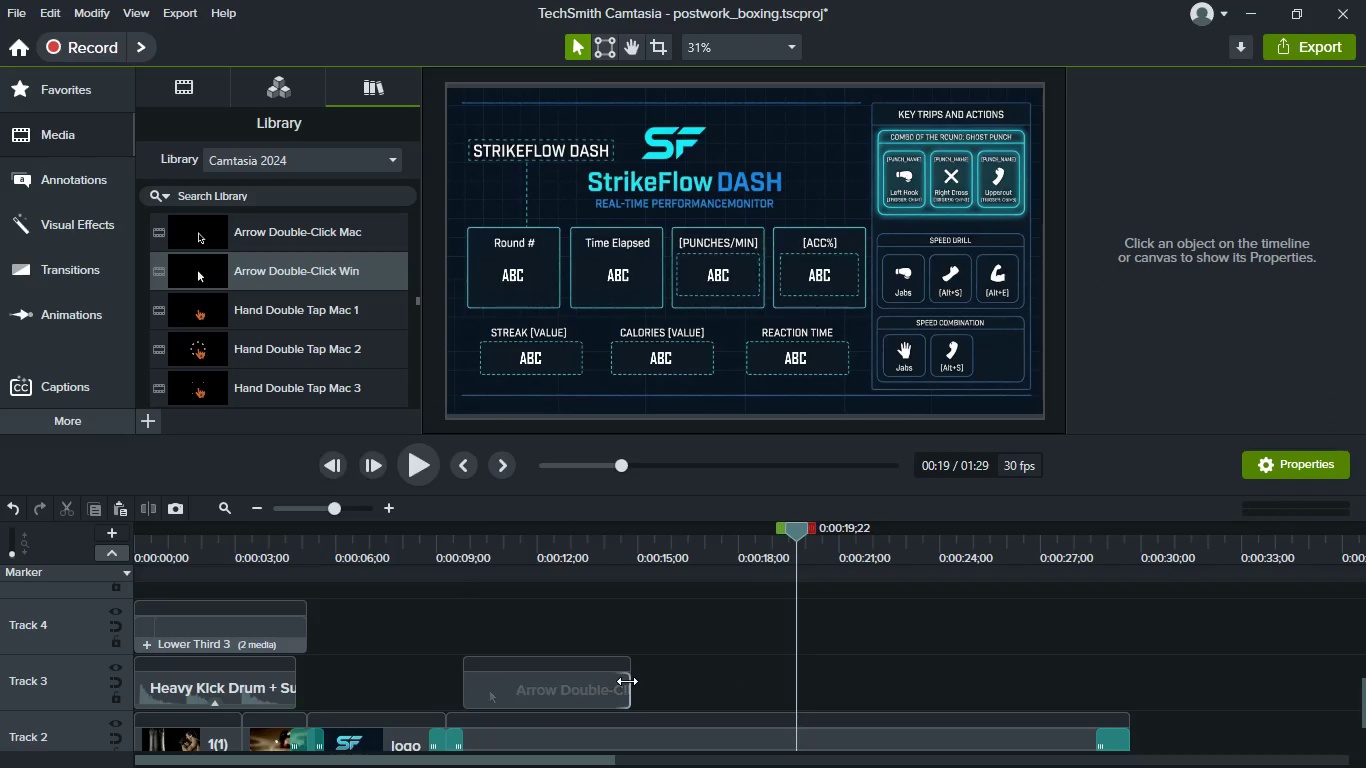 
left_click_drag(start_coordinate=[627, 681], to_coordinate=[908, 689])
 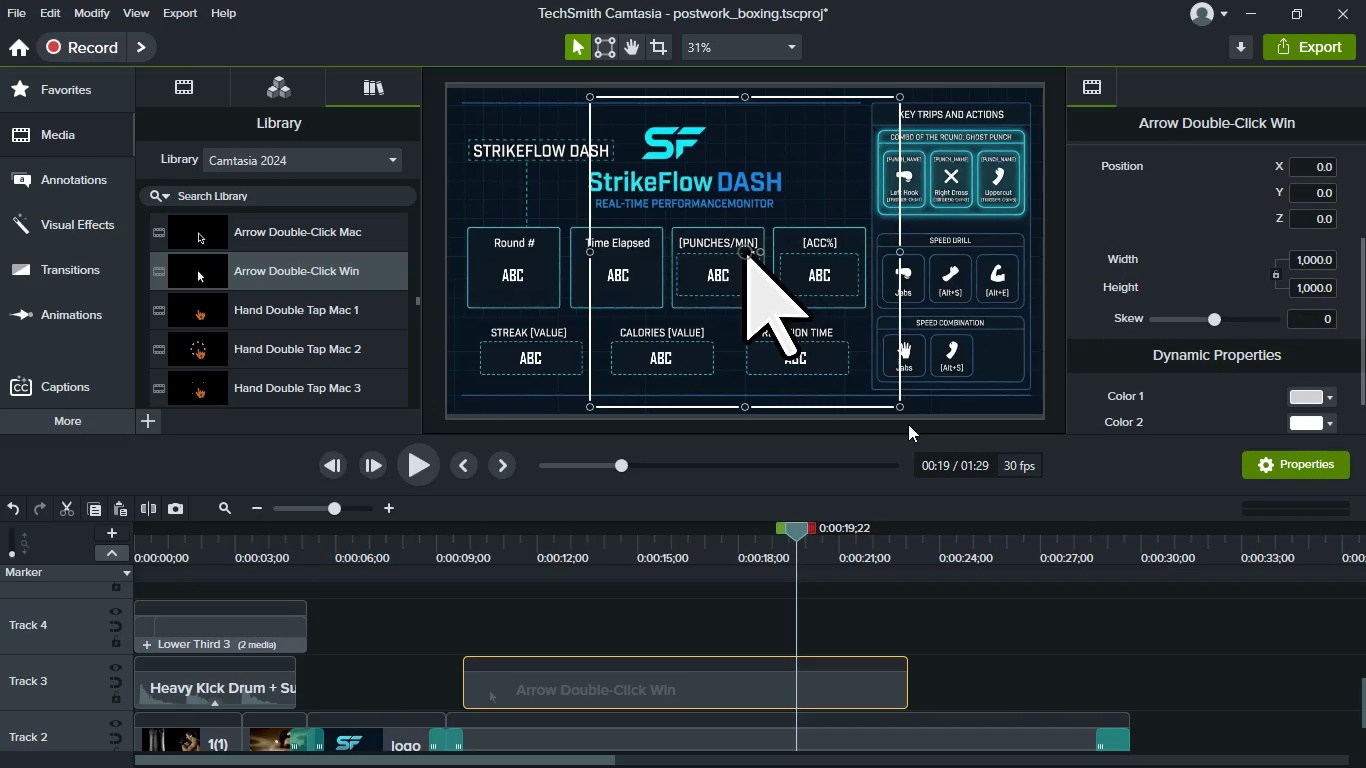 
hold_key(key=AltLeft, duration=1.51)
left_click_drag(start_coordinate=[898, 406], to_coordinate=[844, 379])
 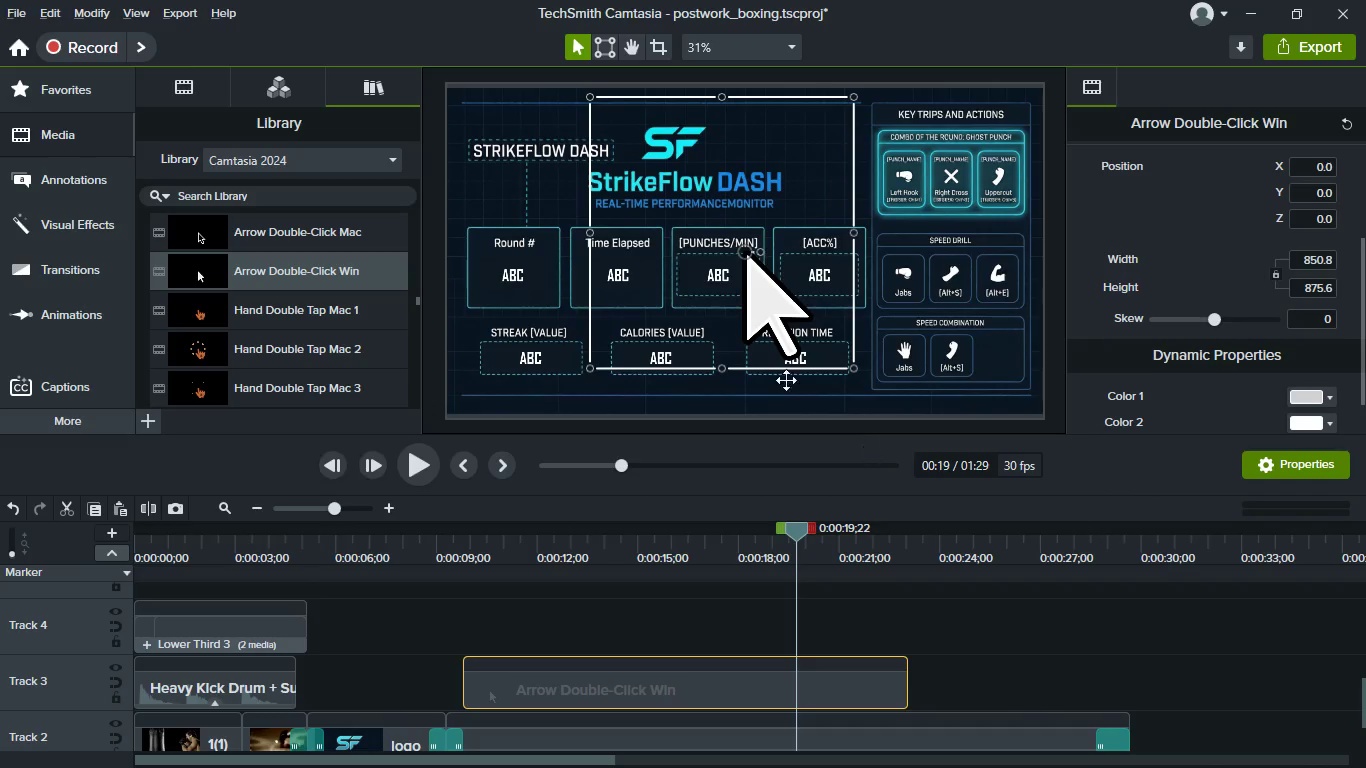 
hold_key(key=AltLeft, duration=1.53)
 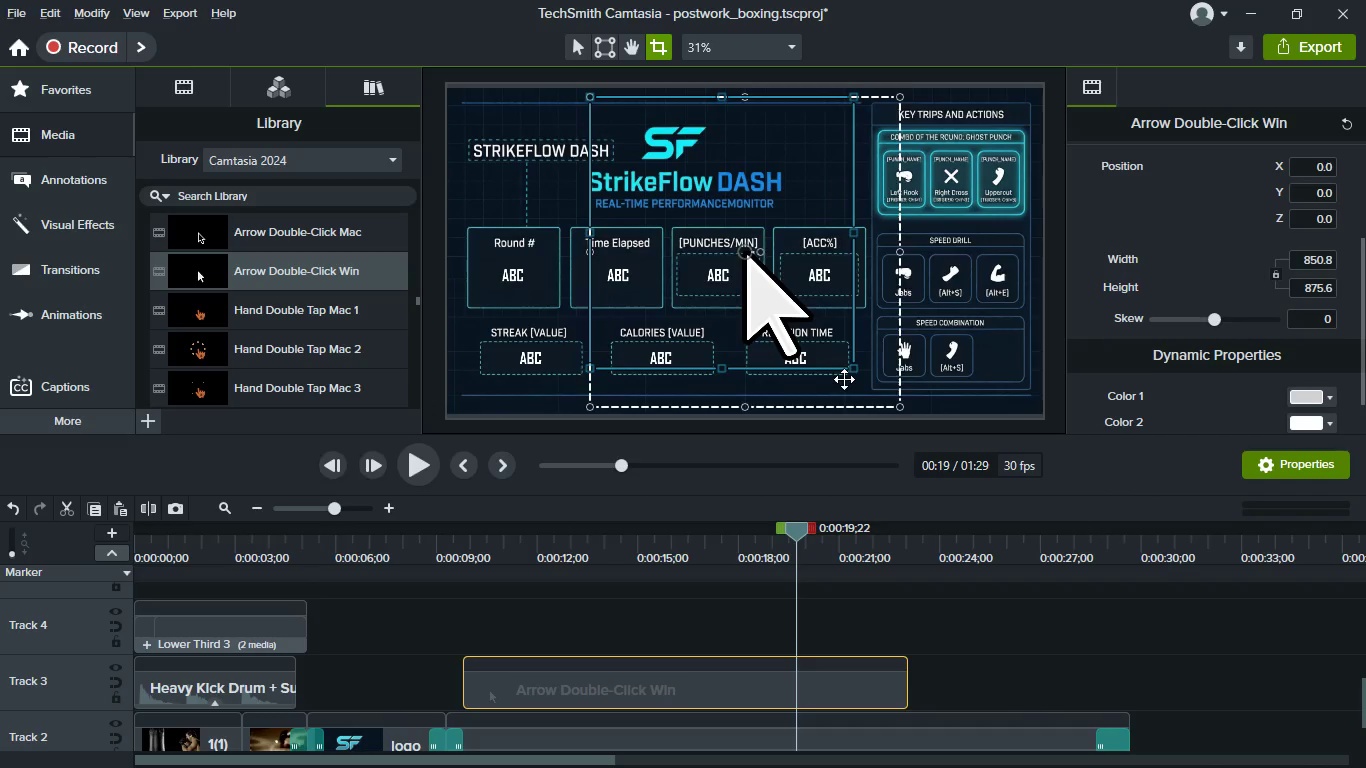 
key(Alt+AltLeft)
 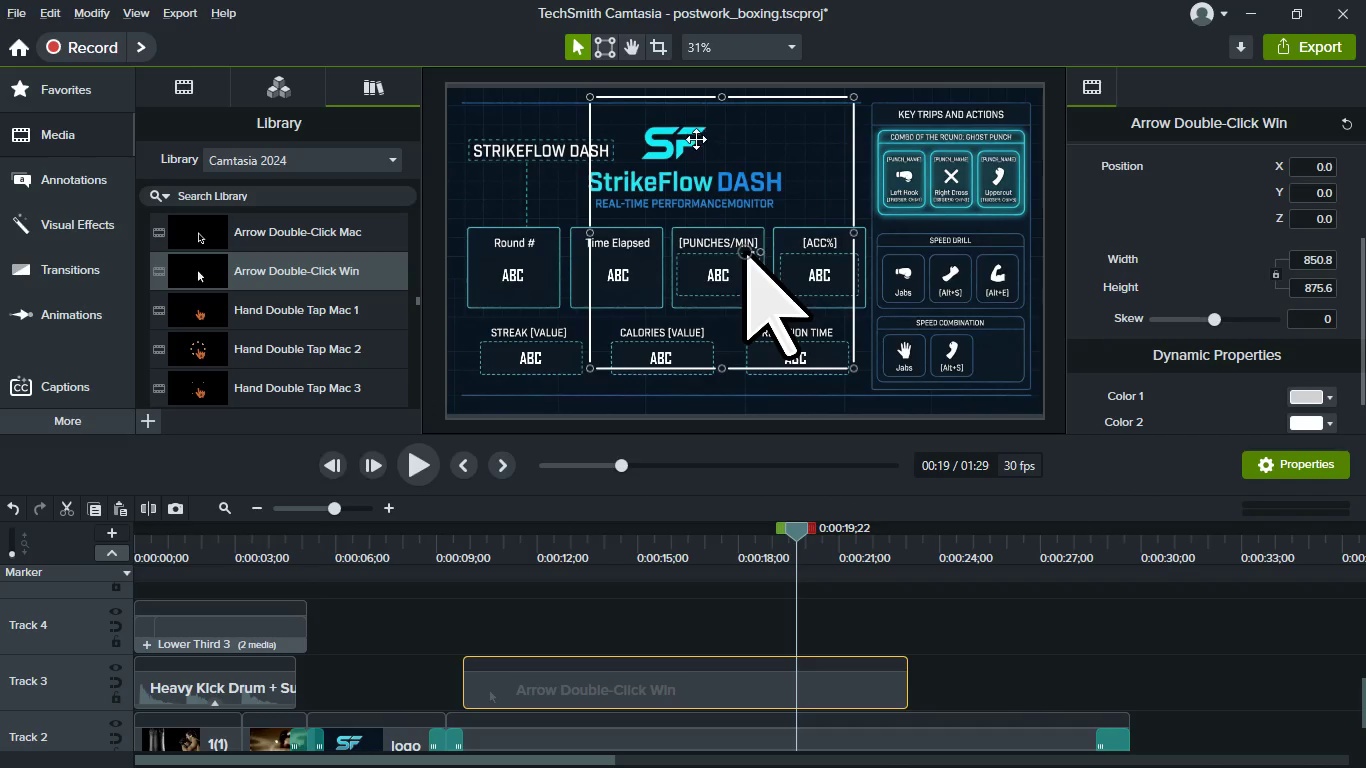 
hold_key(key=AltLeft, duration=0.98)
 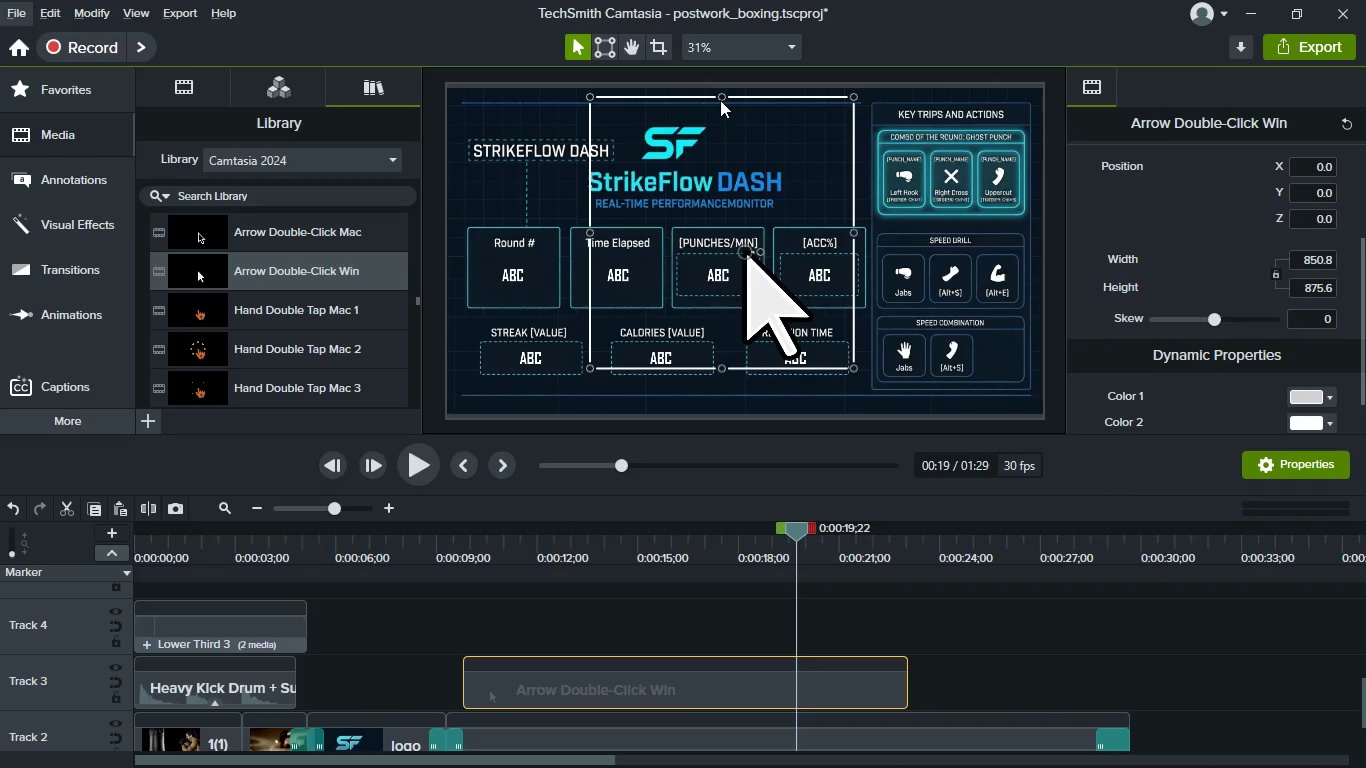 
hold_key(key=AltLeft, duration=0.81)
 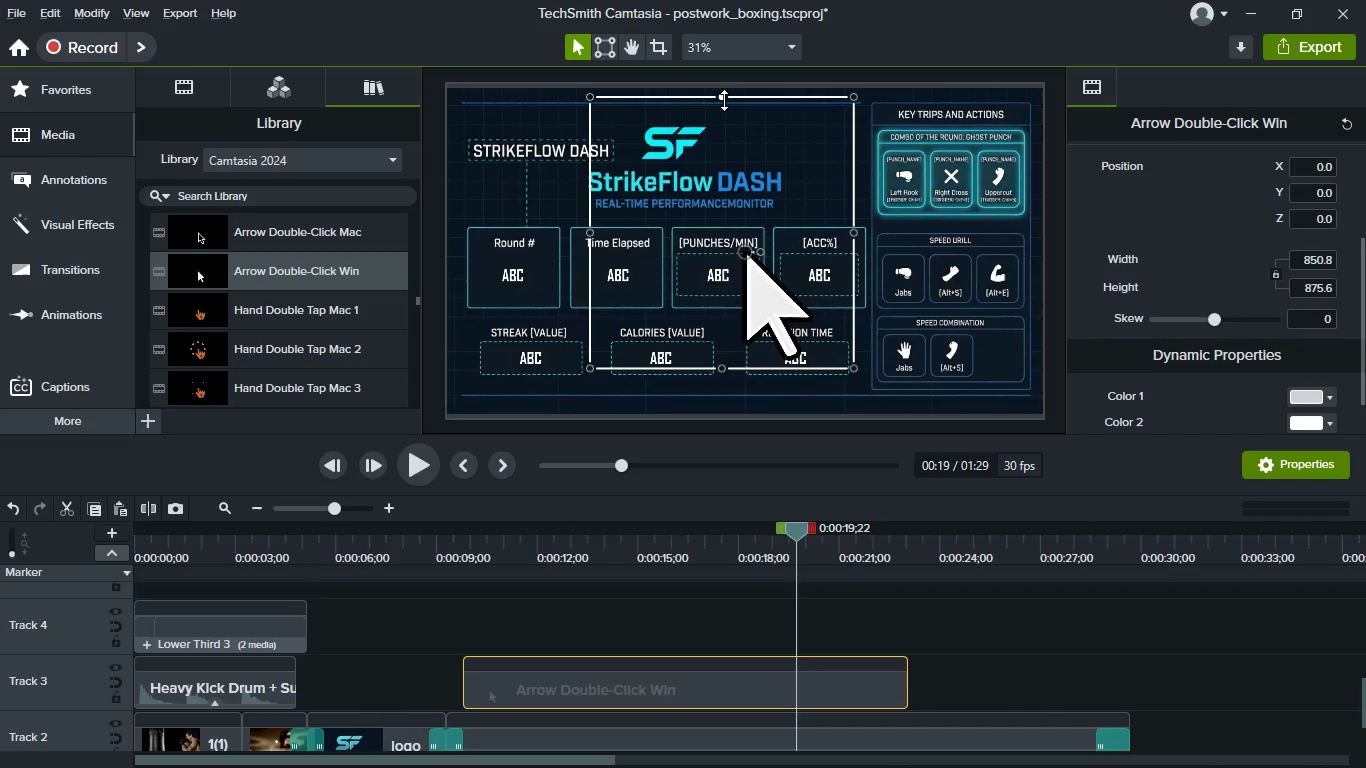 
left_click_drag(start_coordinate=[724, 100], to_coordinate=[738, 178])
 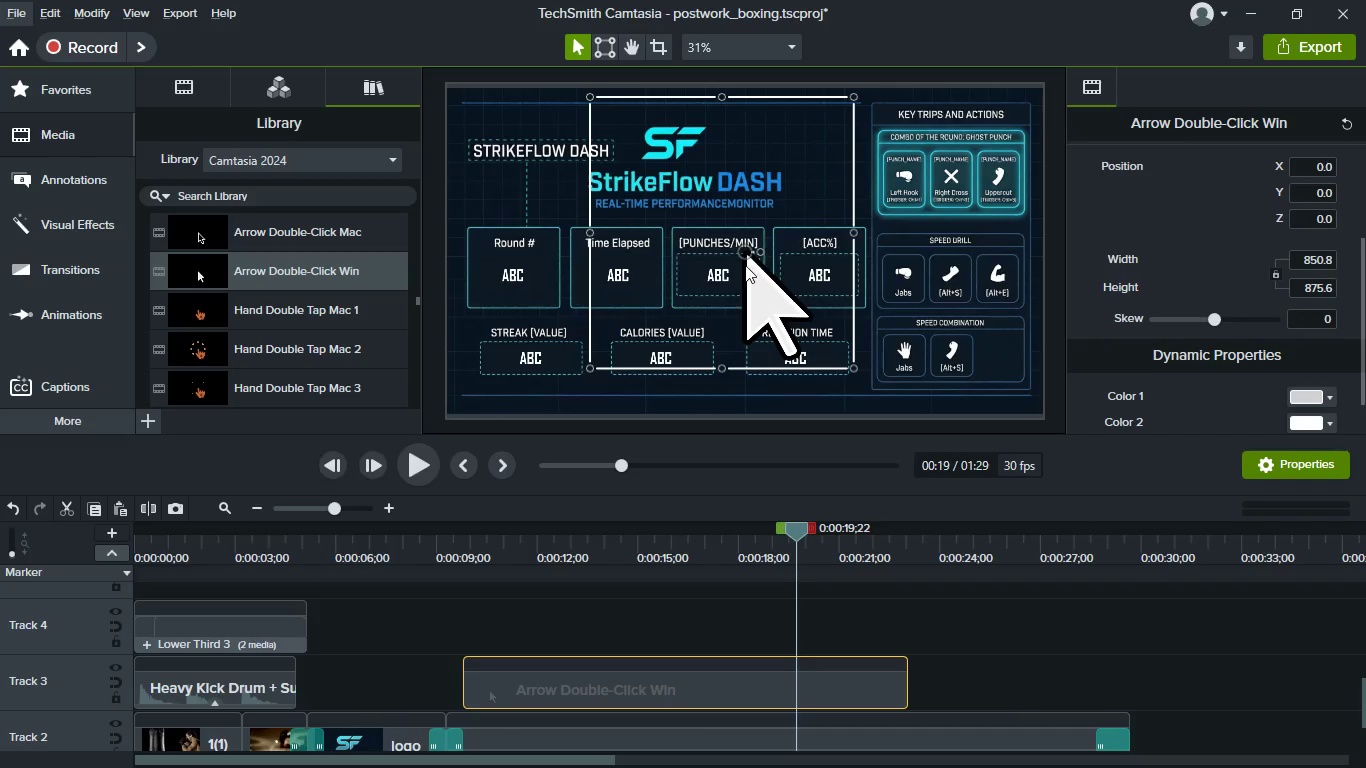 
hold_key(key=AltLeft, duration=1.52)
 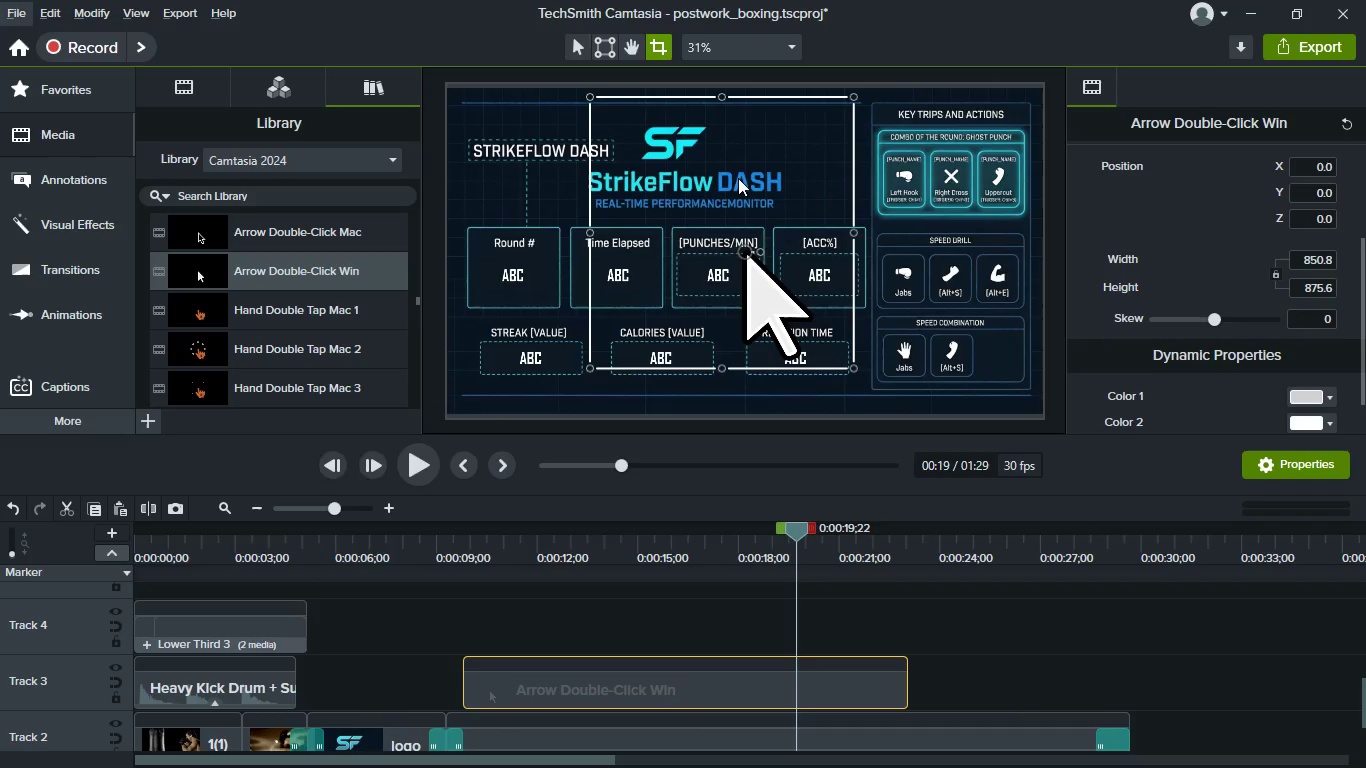 
hold_key(key=AltLeft, duration=0.62)
 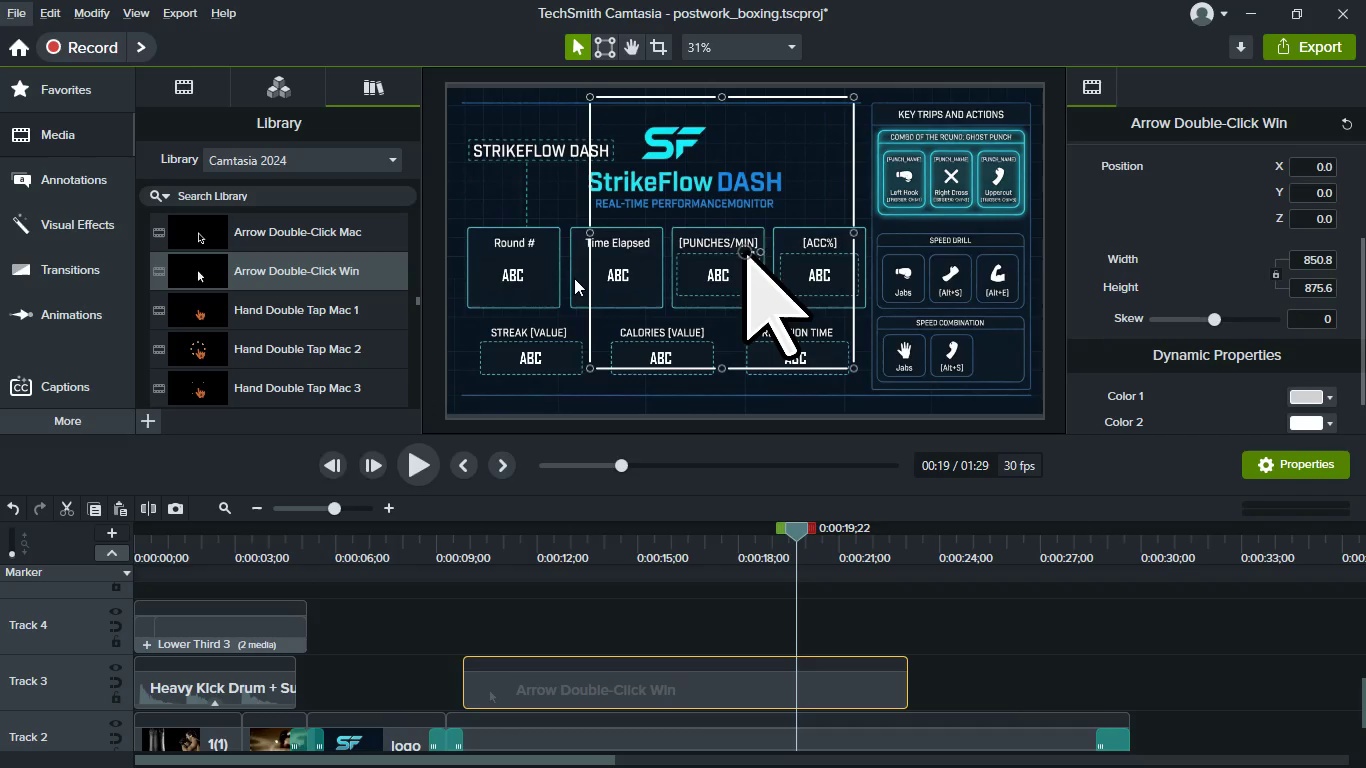 
hold_key(key=AltLeft, duration=1.52)
 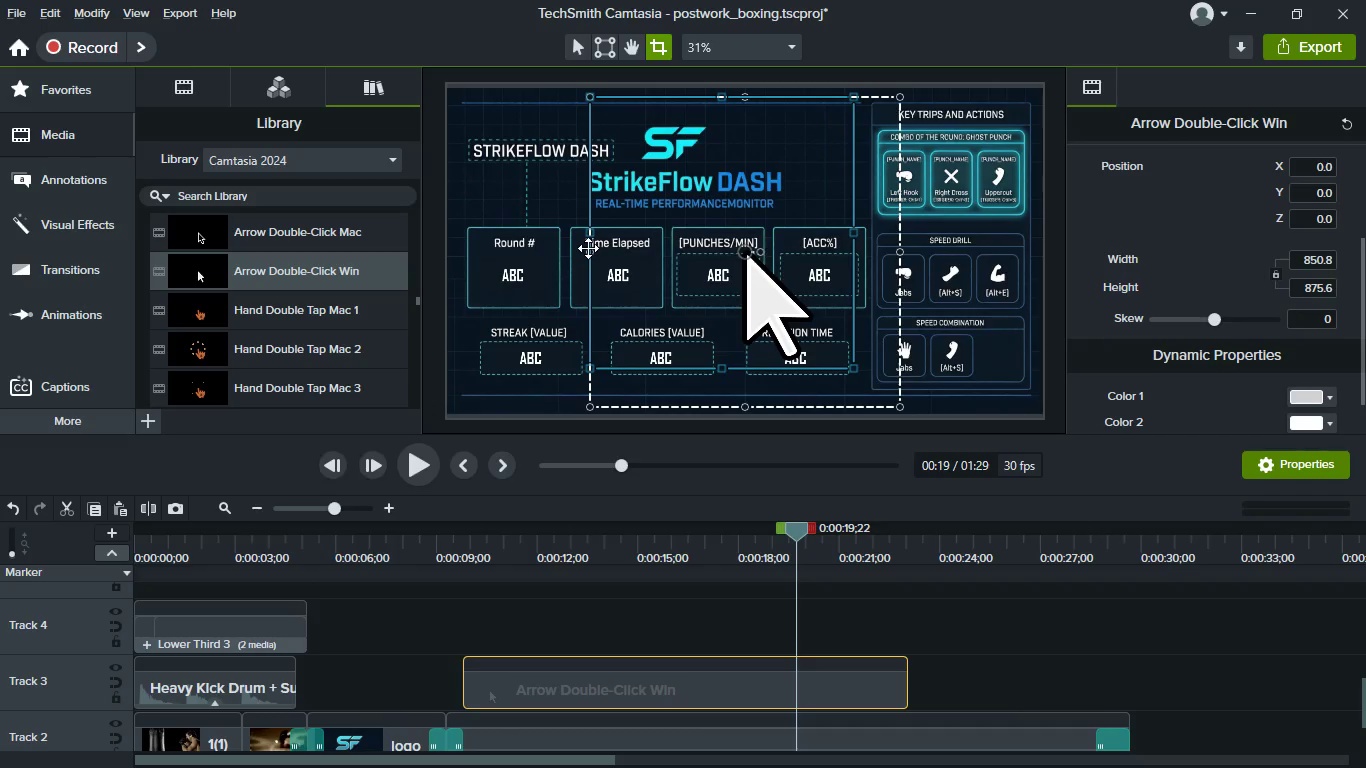 
hold_key(key=AltLeft, duration=1.5)
 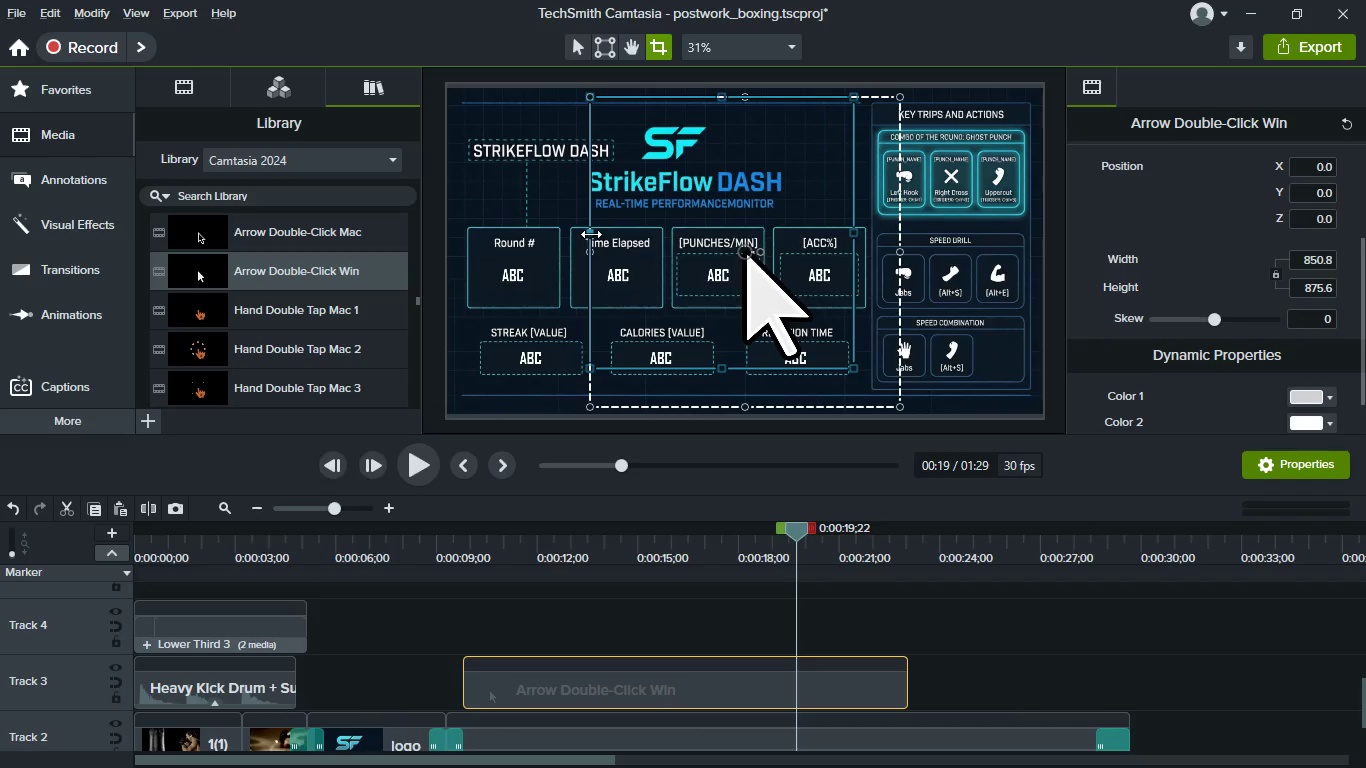 
hold_key(key=AltLeft, duration=1.53)
left_click_drag(start_coordinate=[591, 234], to_coordinate=[725, 258])
 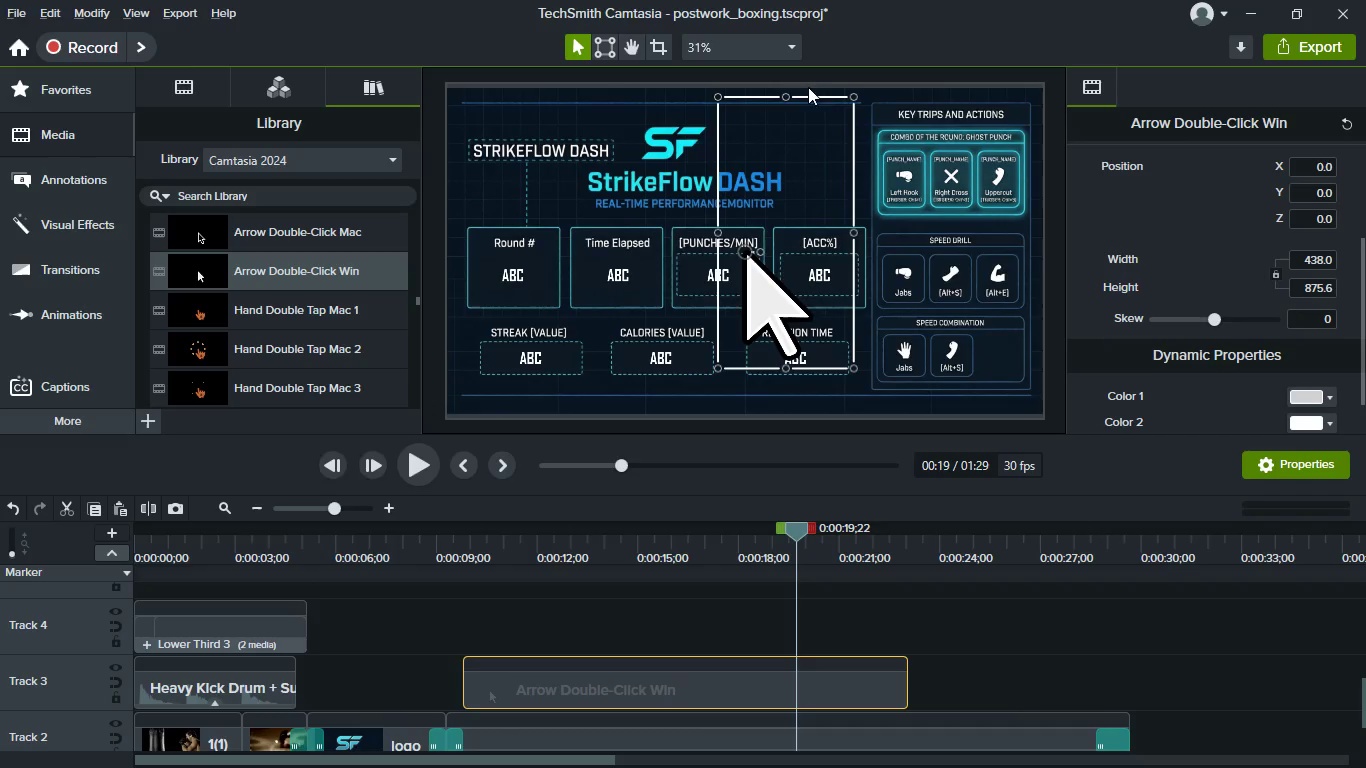 
hold_key(key=AltLeft, duration=1.53)
 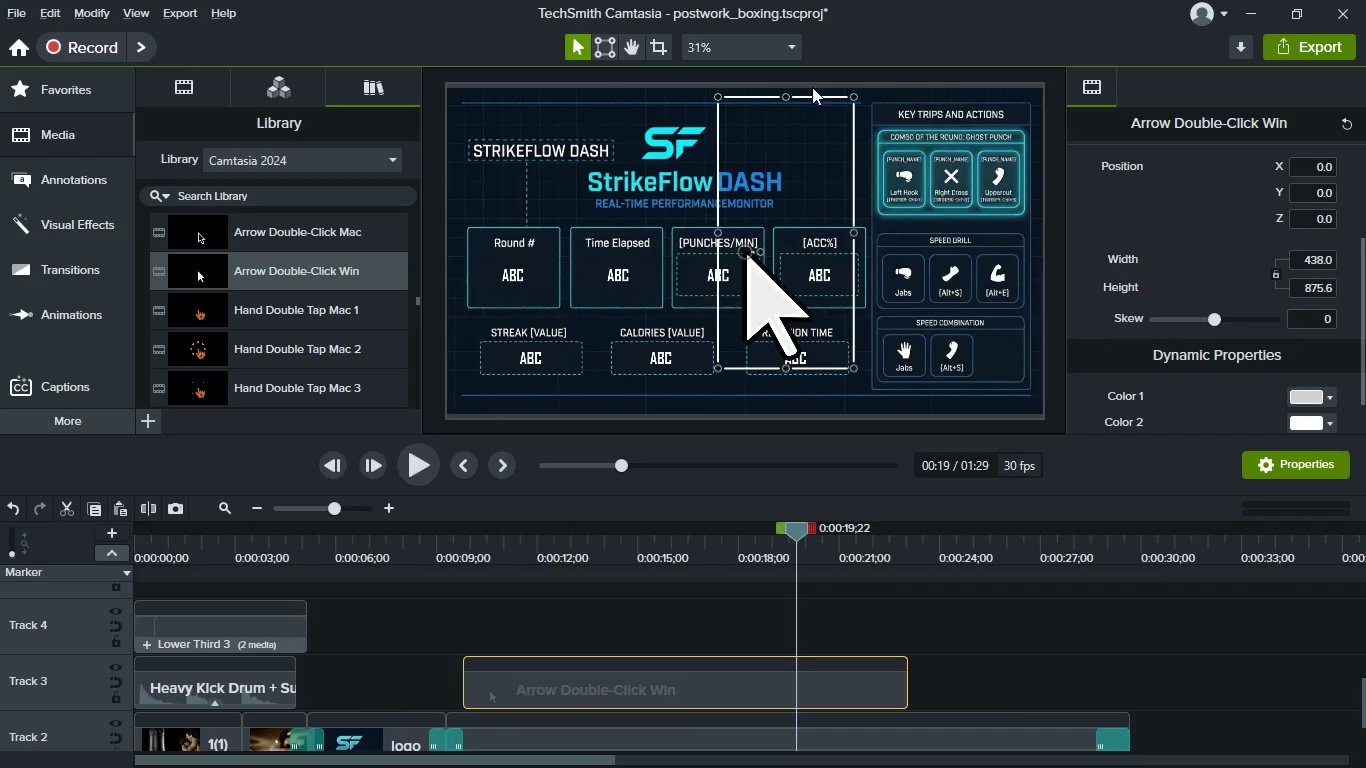 
key(Alt+AltLeft)
 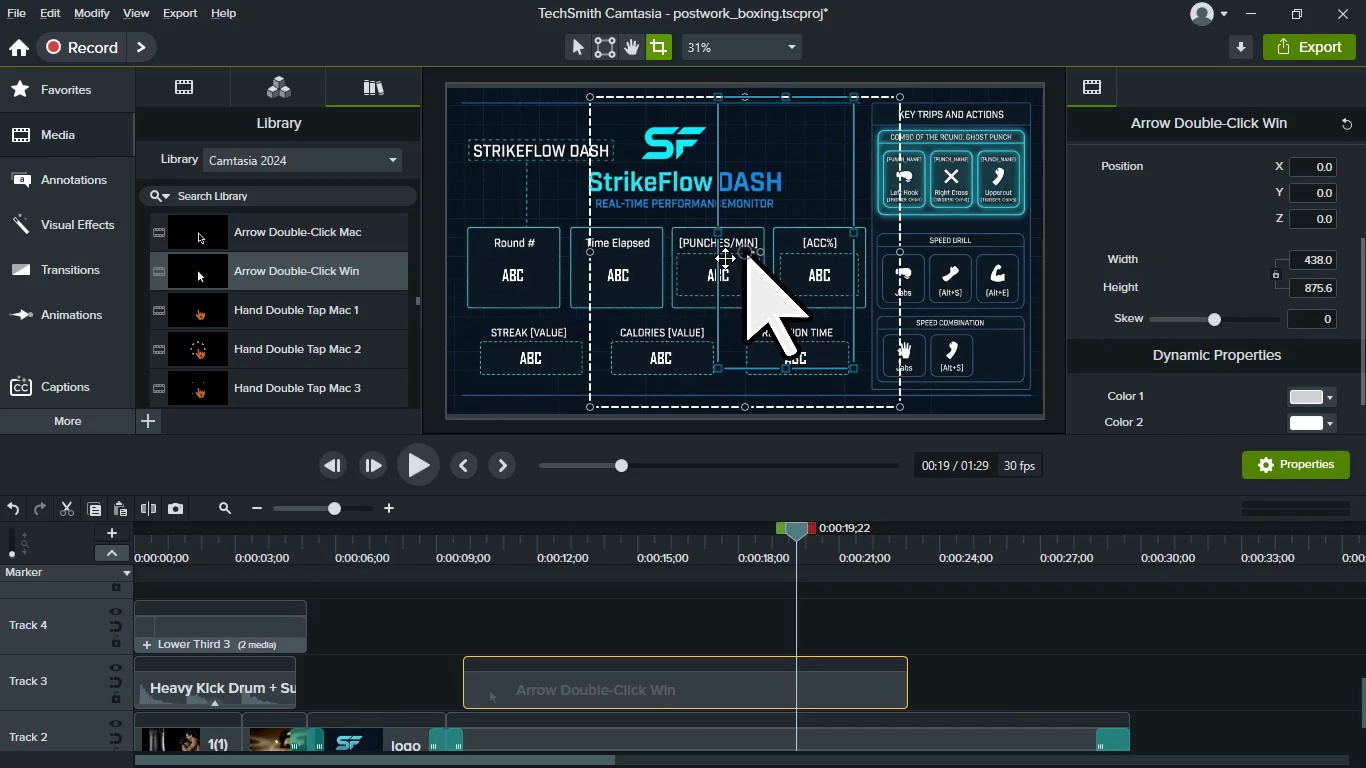 
key(Alt+AltLeft)
 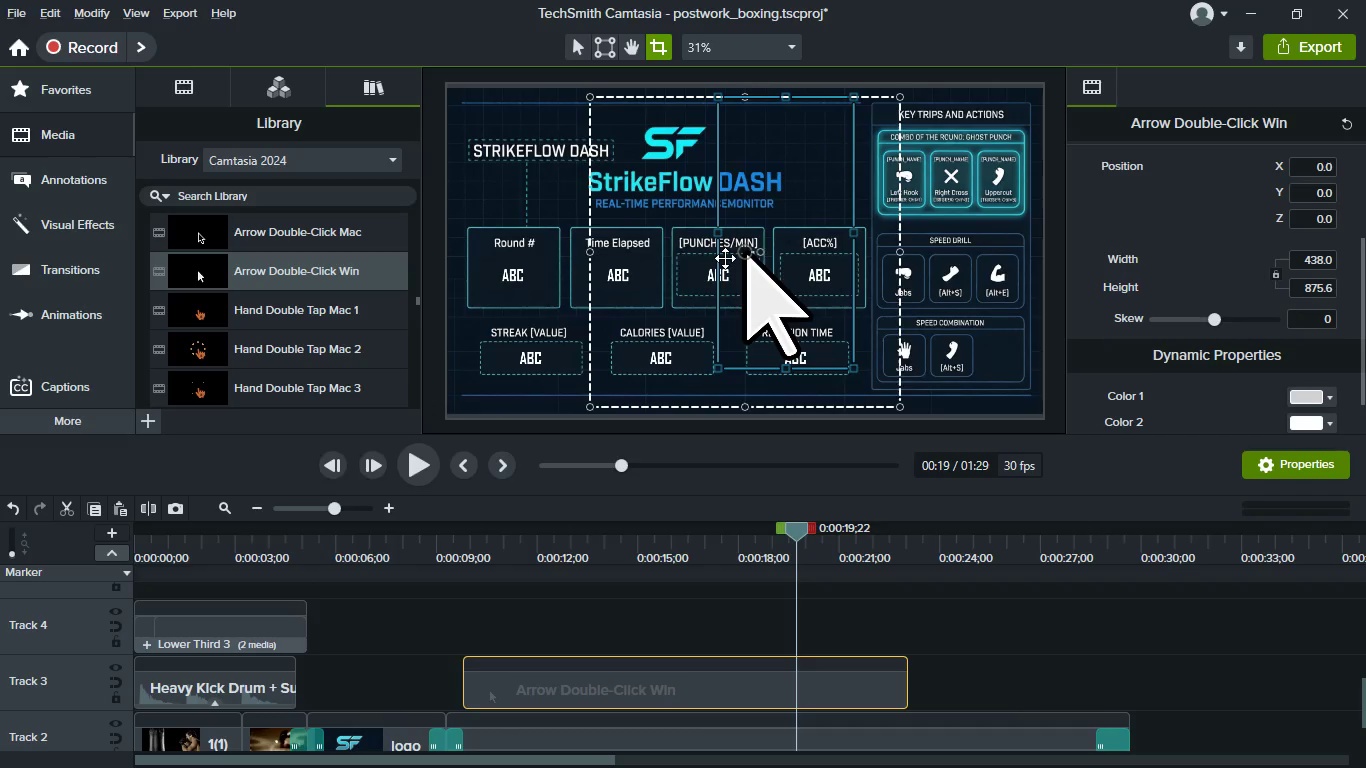 
key(Alt+AltLeft)
 